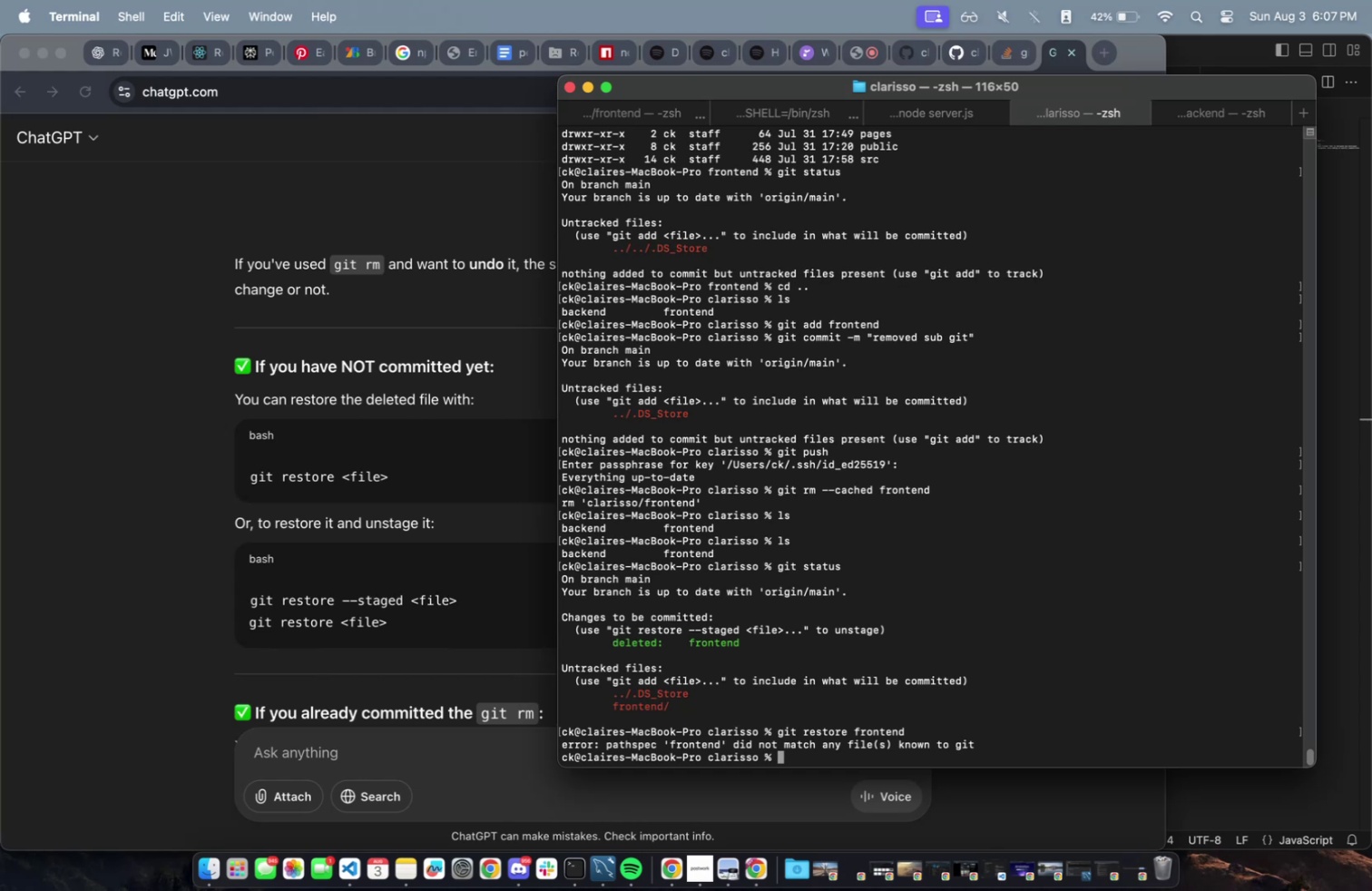 
scroll: coordinate [101, 375], scroll_direction: down, amount: 18.0
 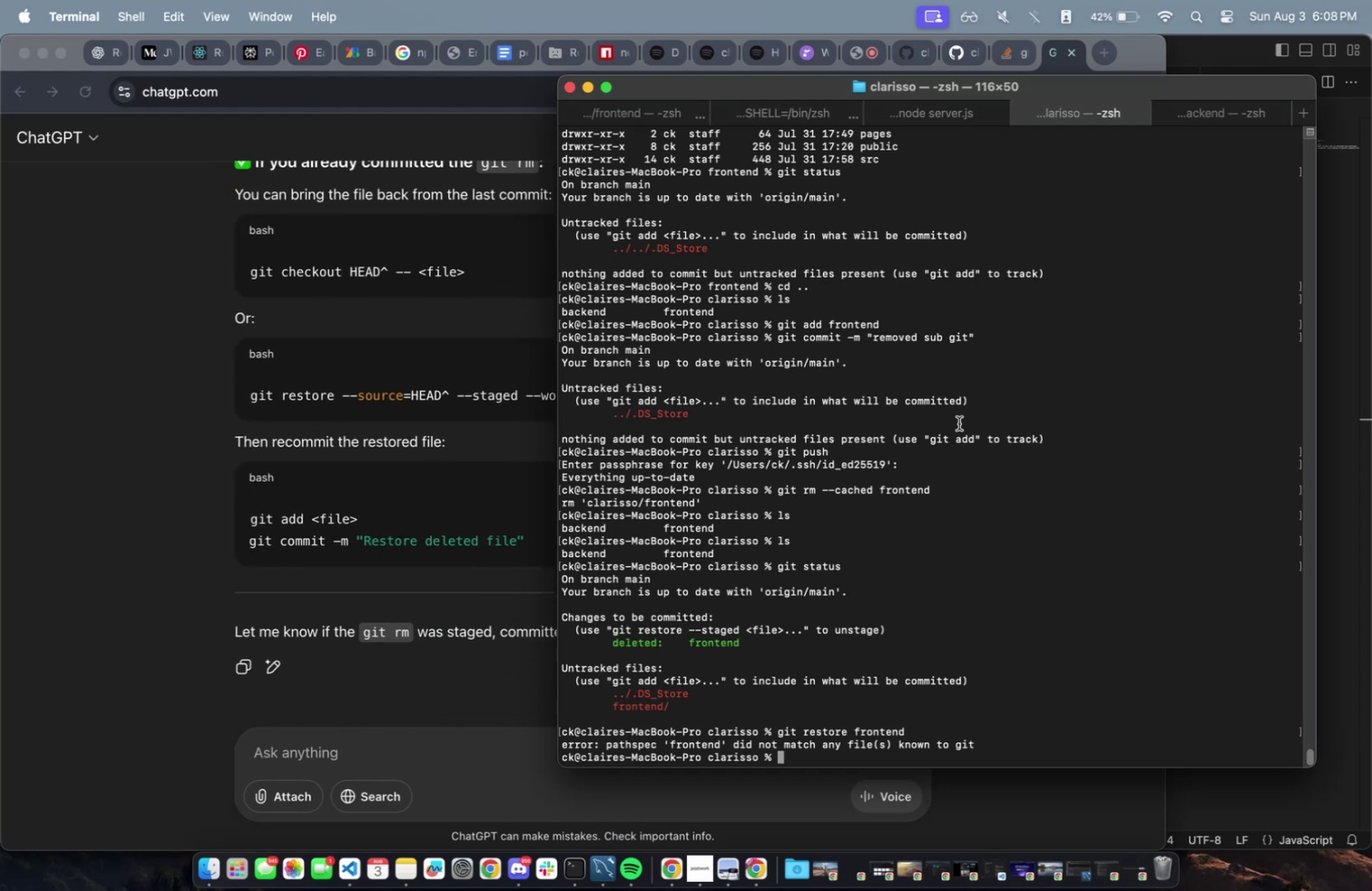 
left_click_drag(start_coordinate=[921, 455], to_coordinate=[917, 446])
 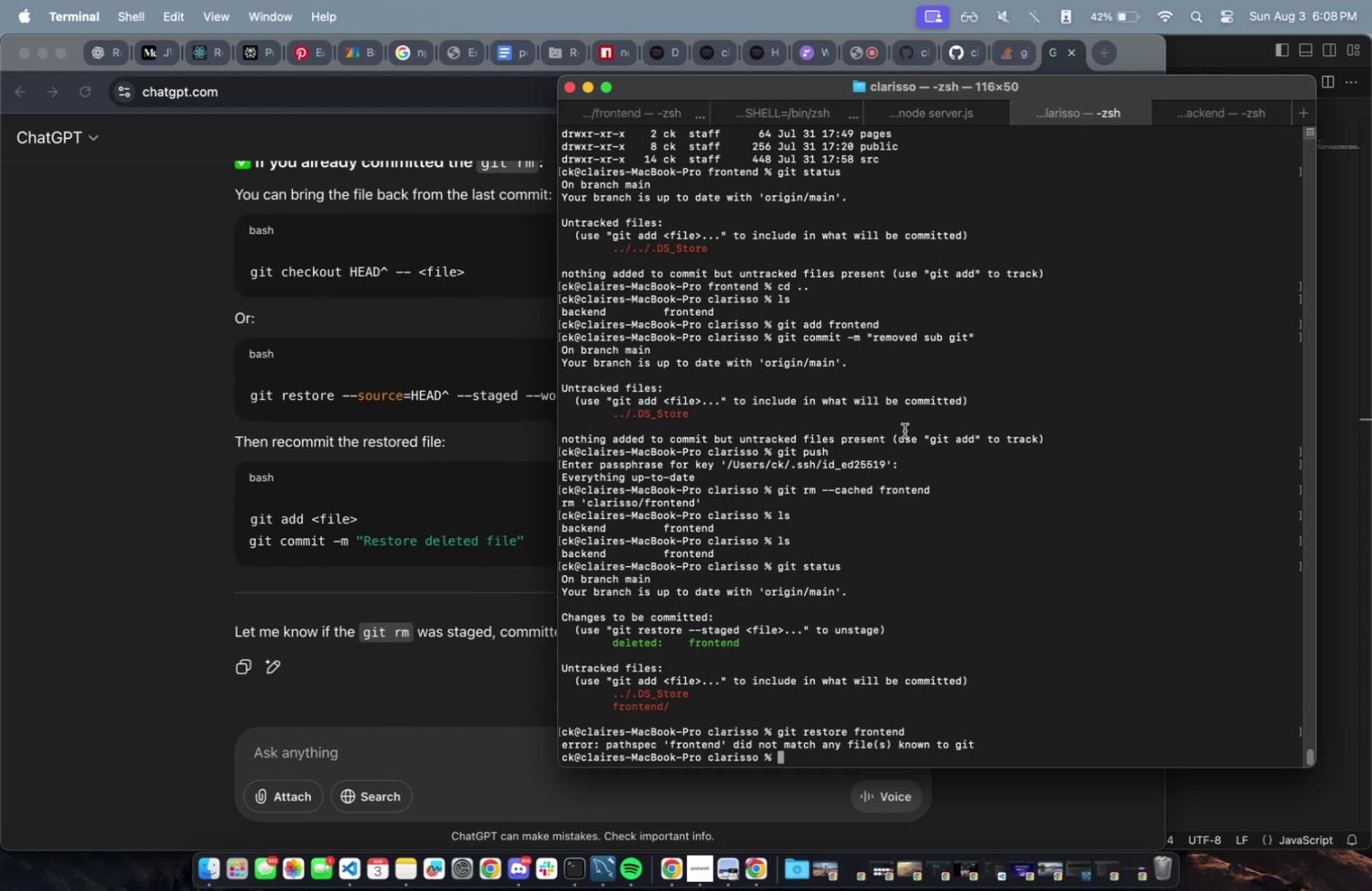 
type(git status)
 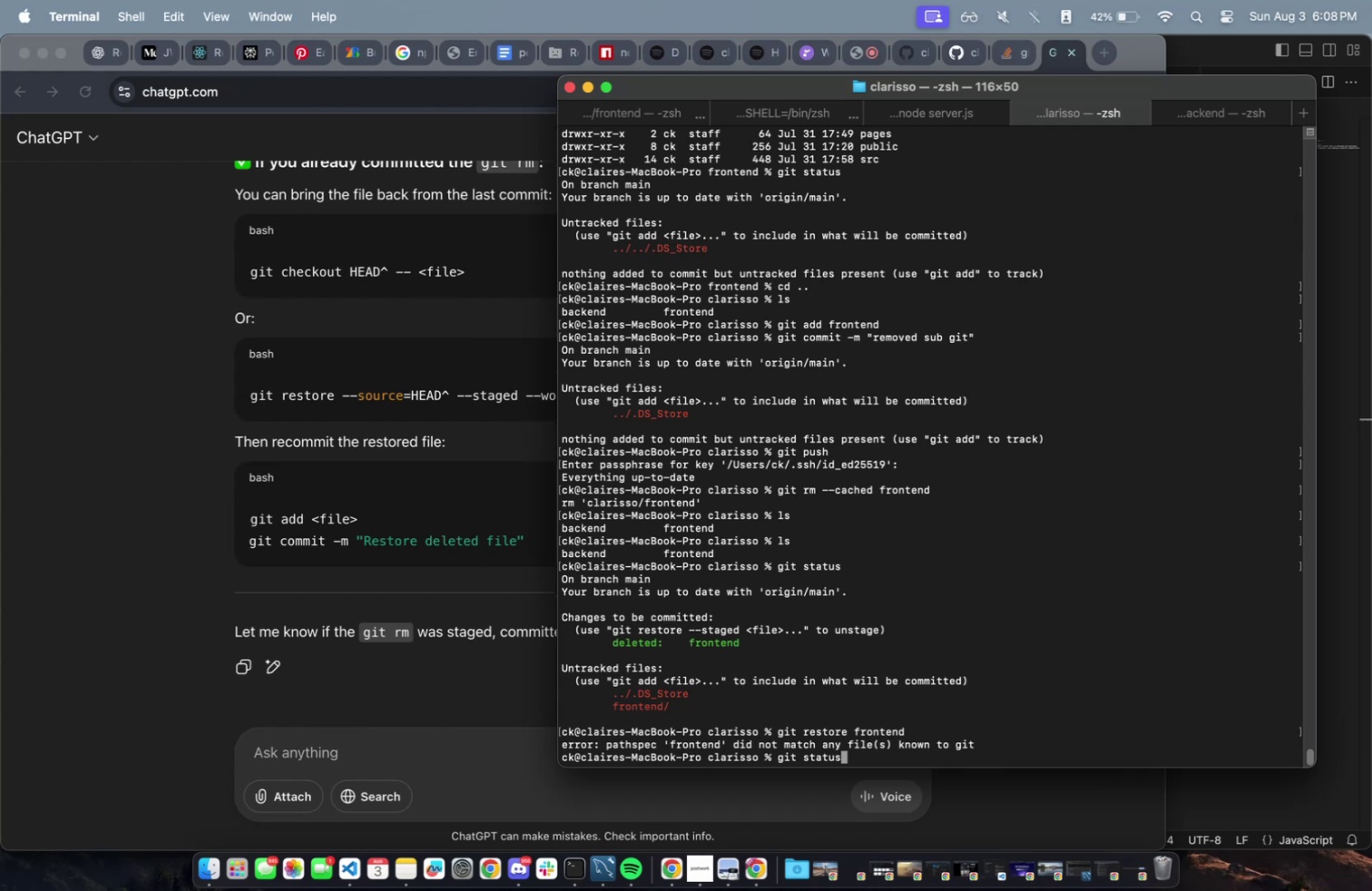 
key(Enter)
 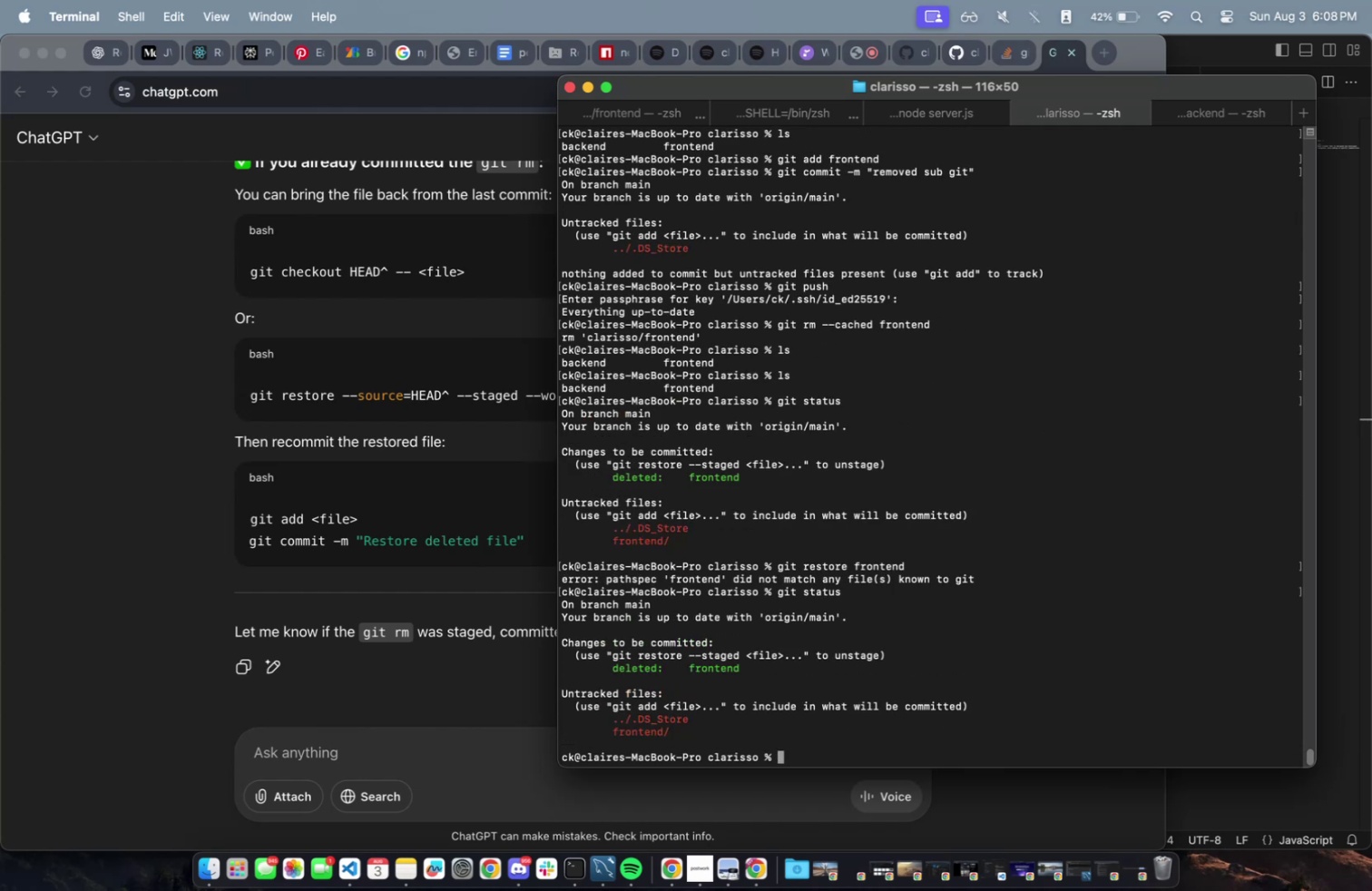 
type(git restore --staged frontend)
 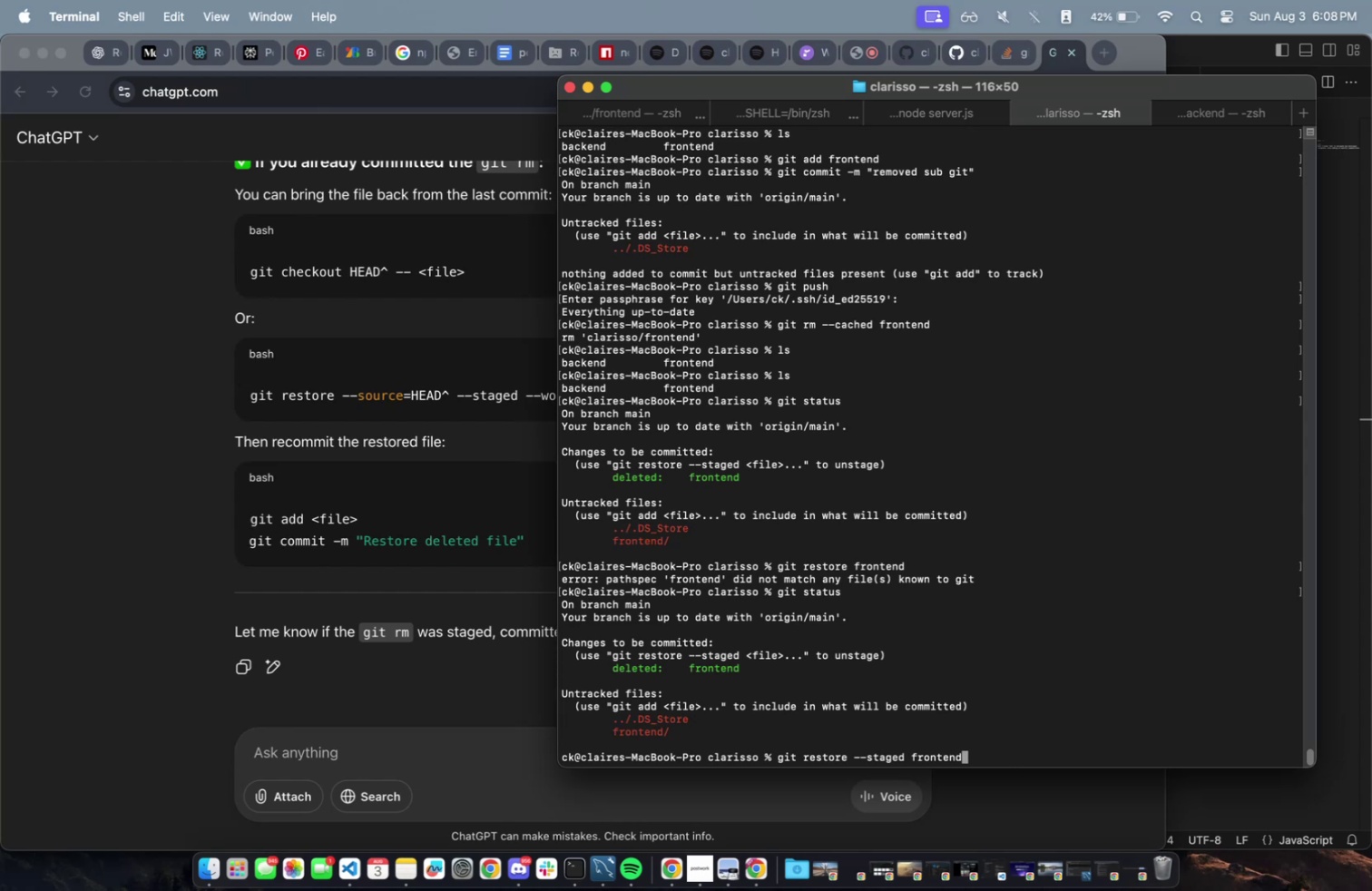 
key(Enter)
 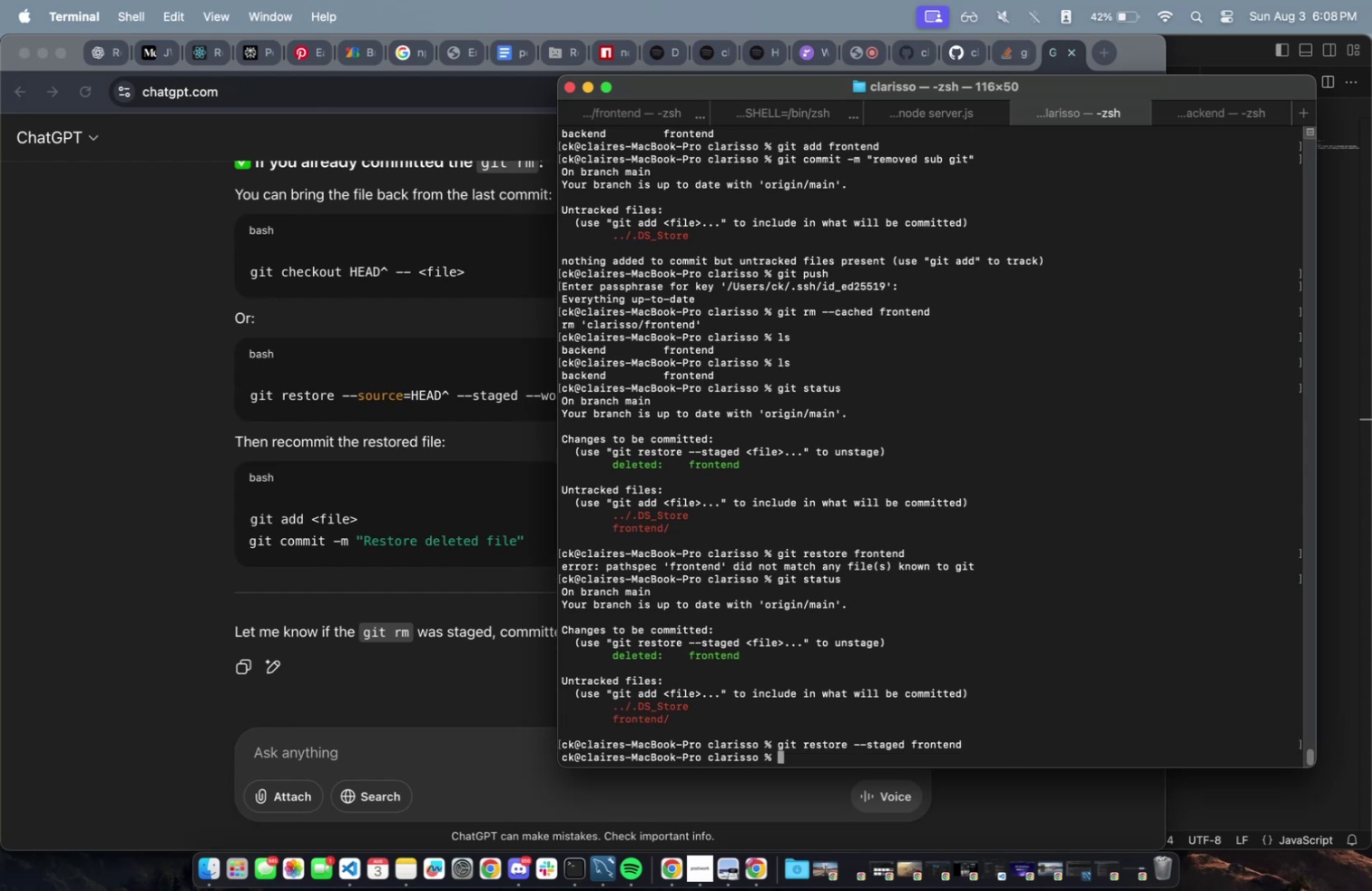 
type(ls)
 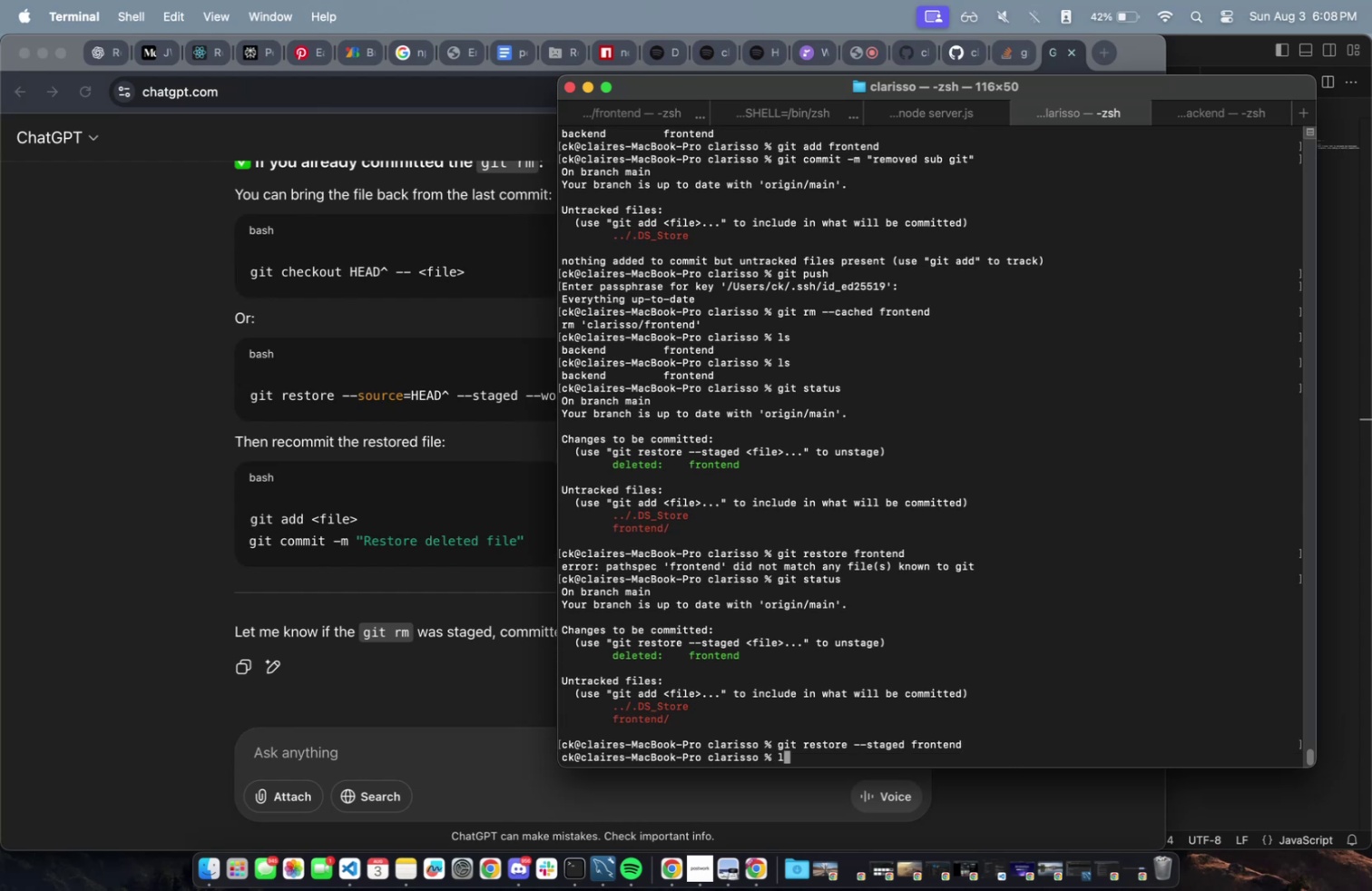 
key(Enter)
 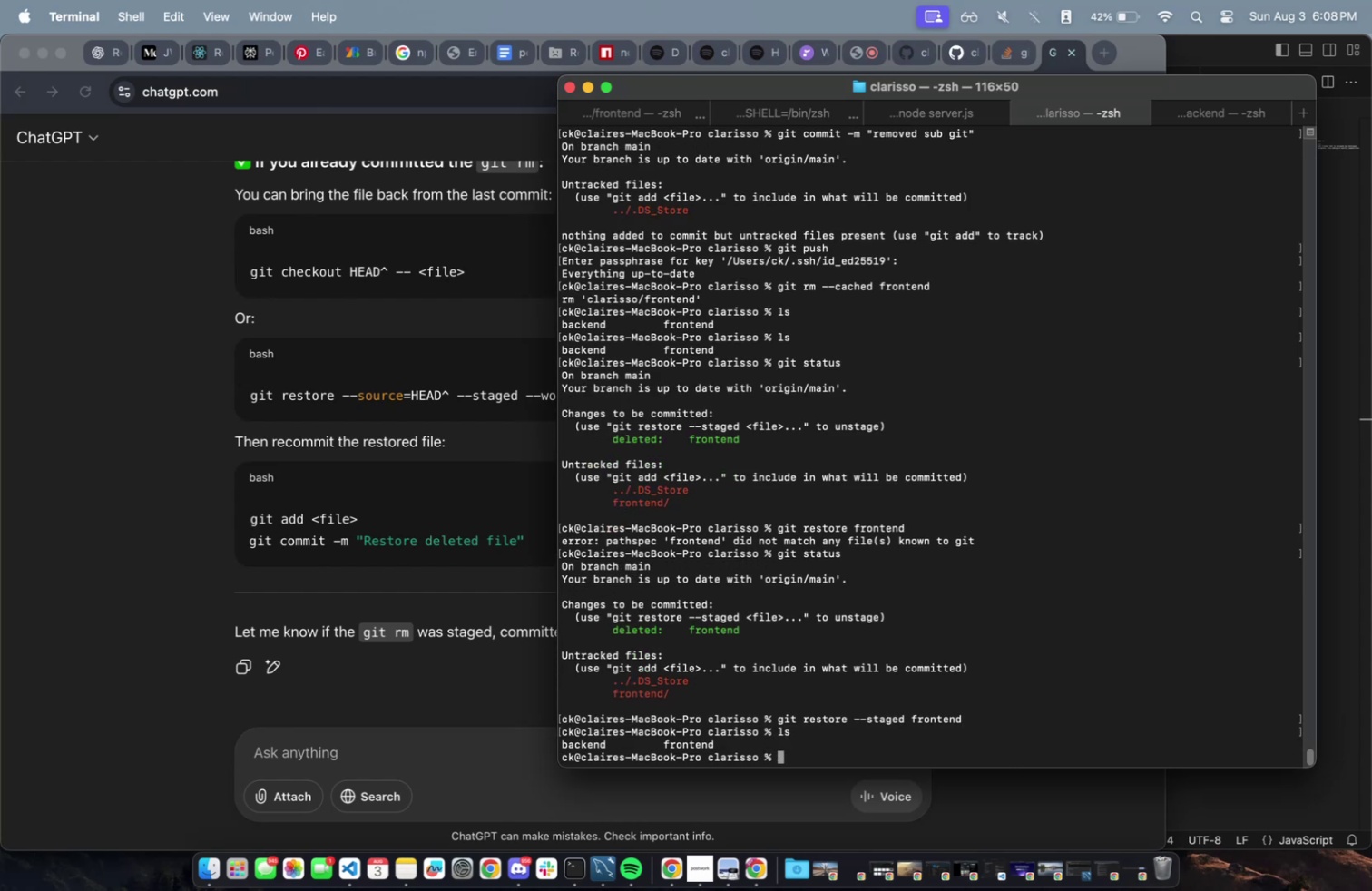 
type(git status)
 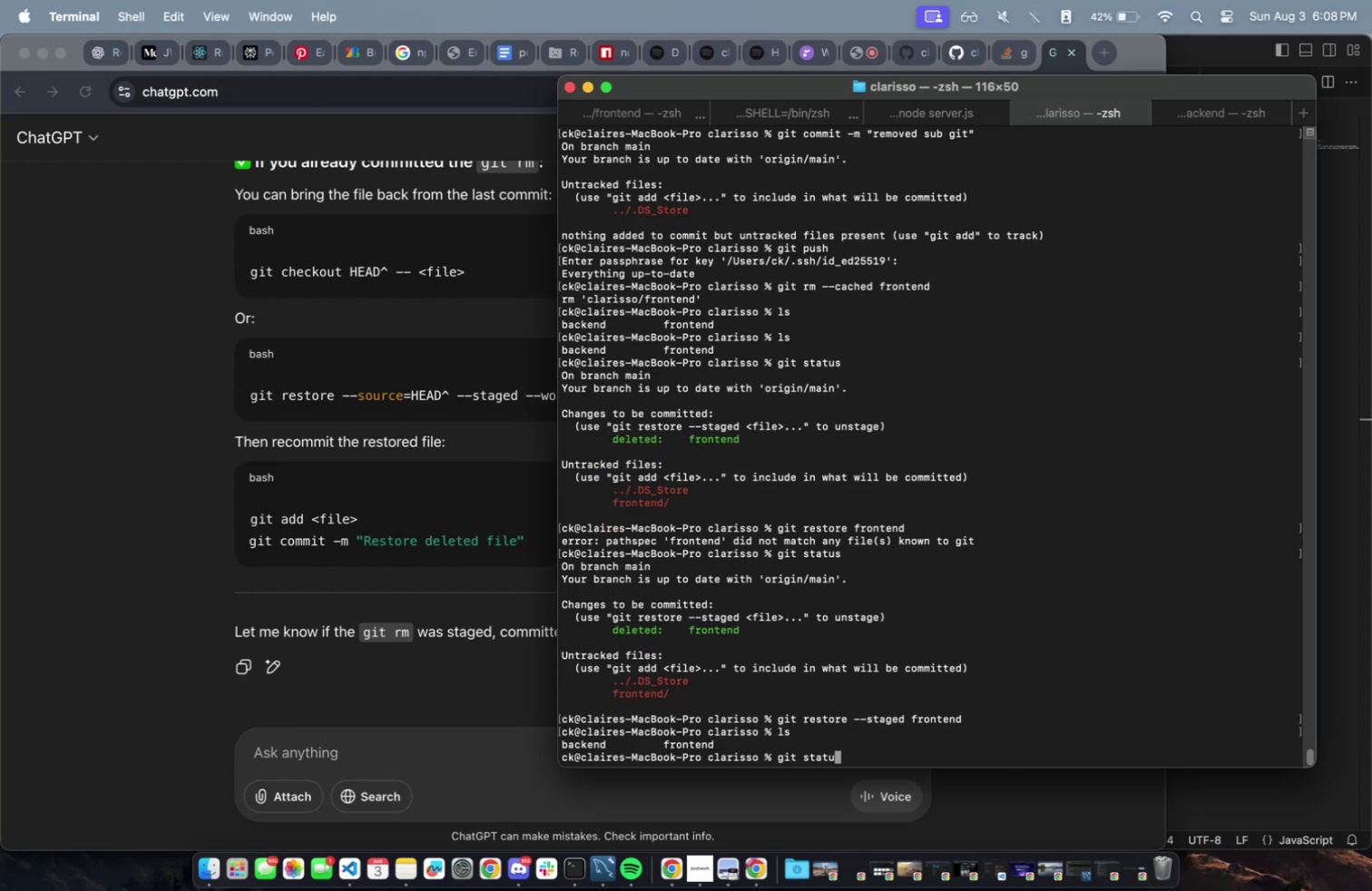 
key(Enter)
 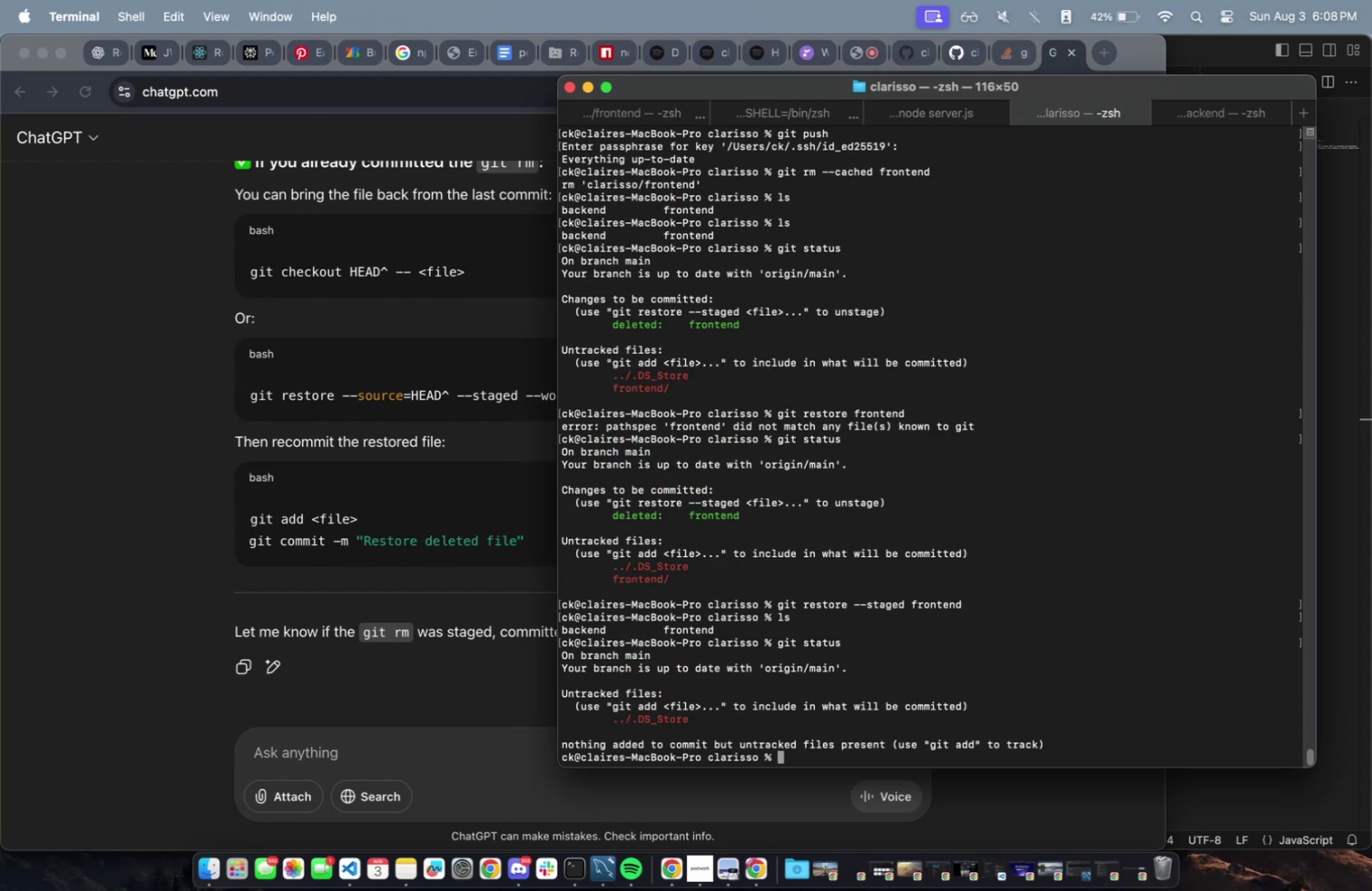 
type(cd front)
key(Tab)
 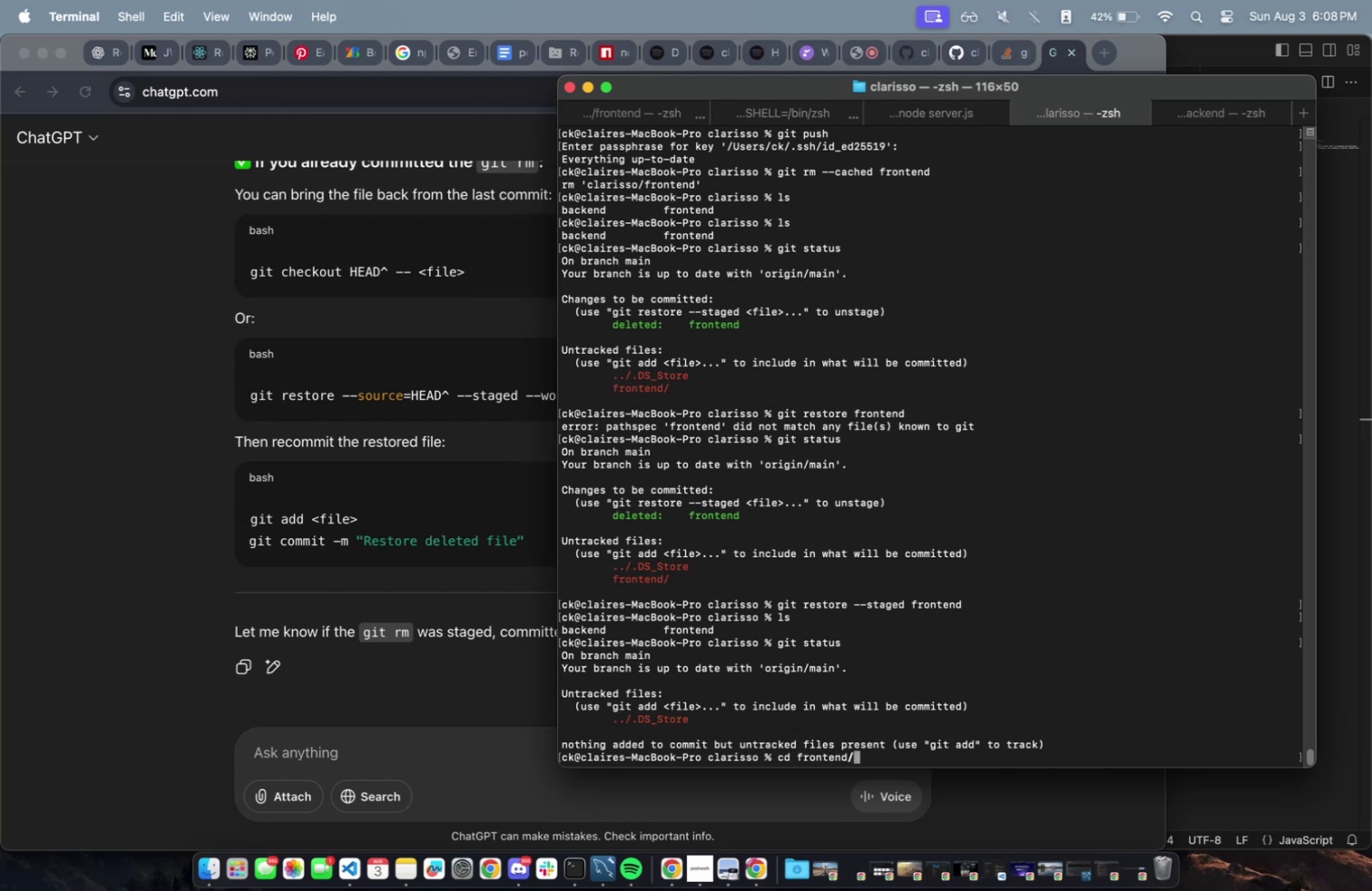 
key(Enter)
 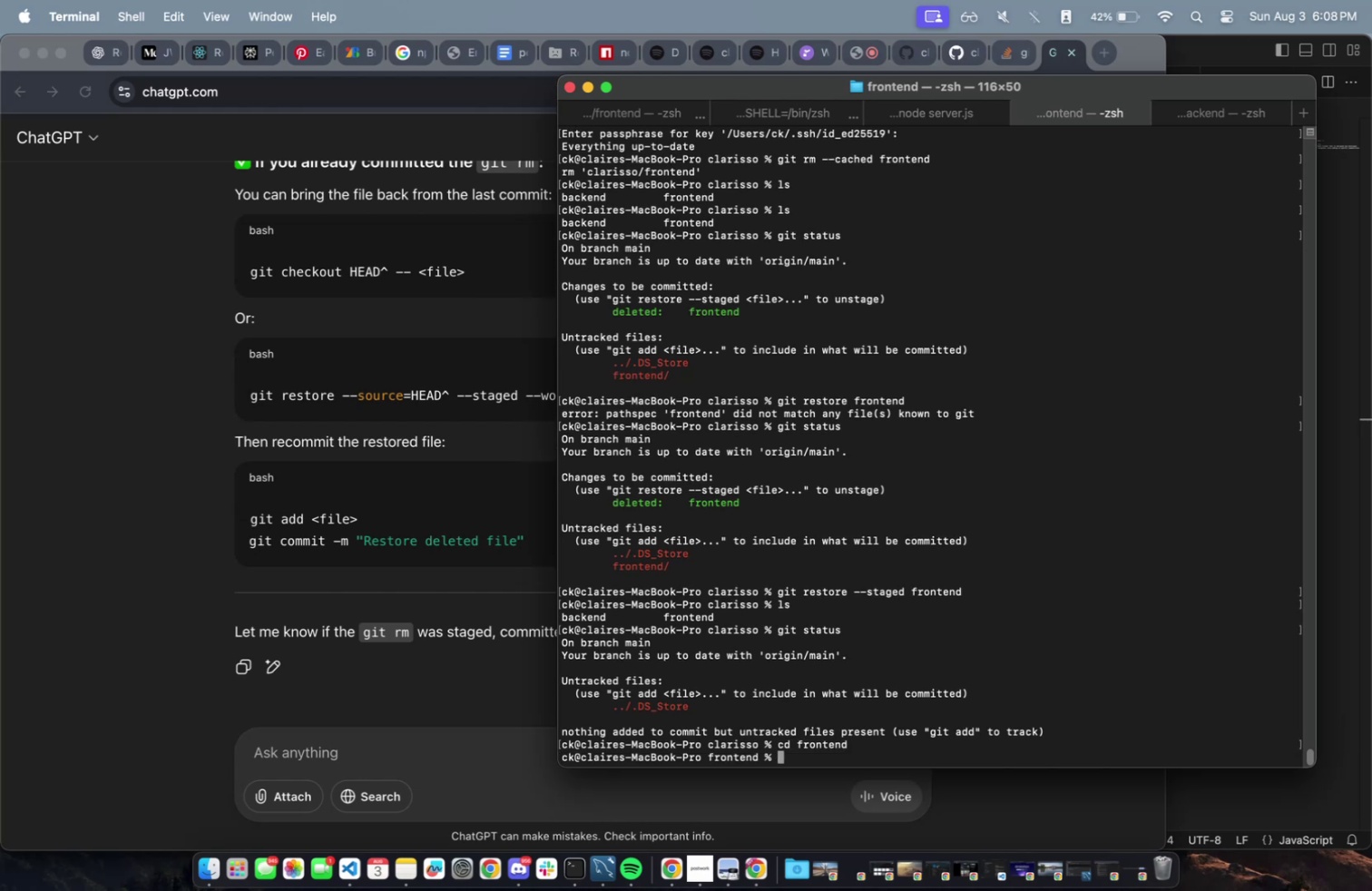 
type(ls -la)
 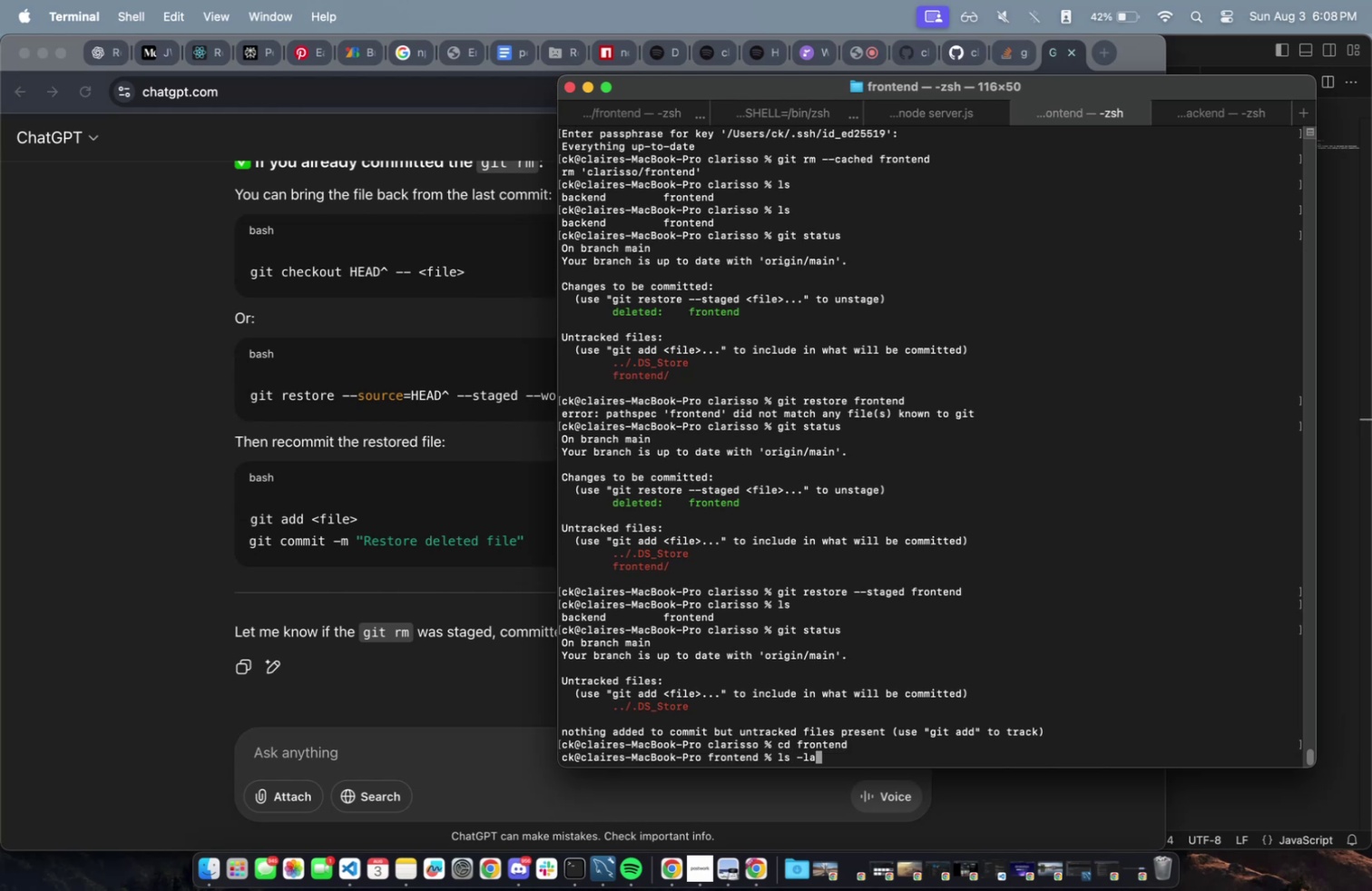 
key(Enter)
 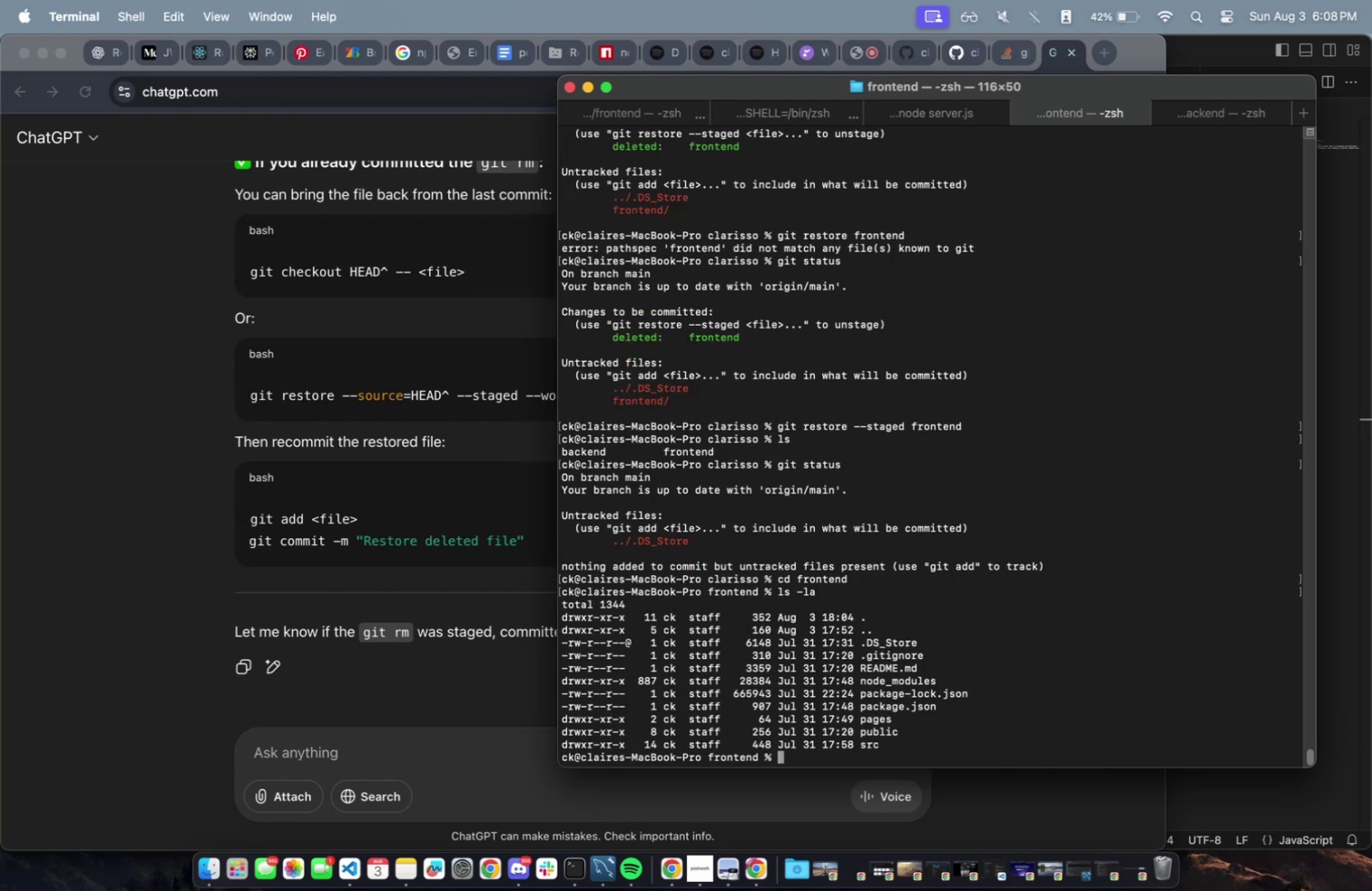 
type(rm RE)
key(Tab)
 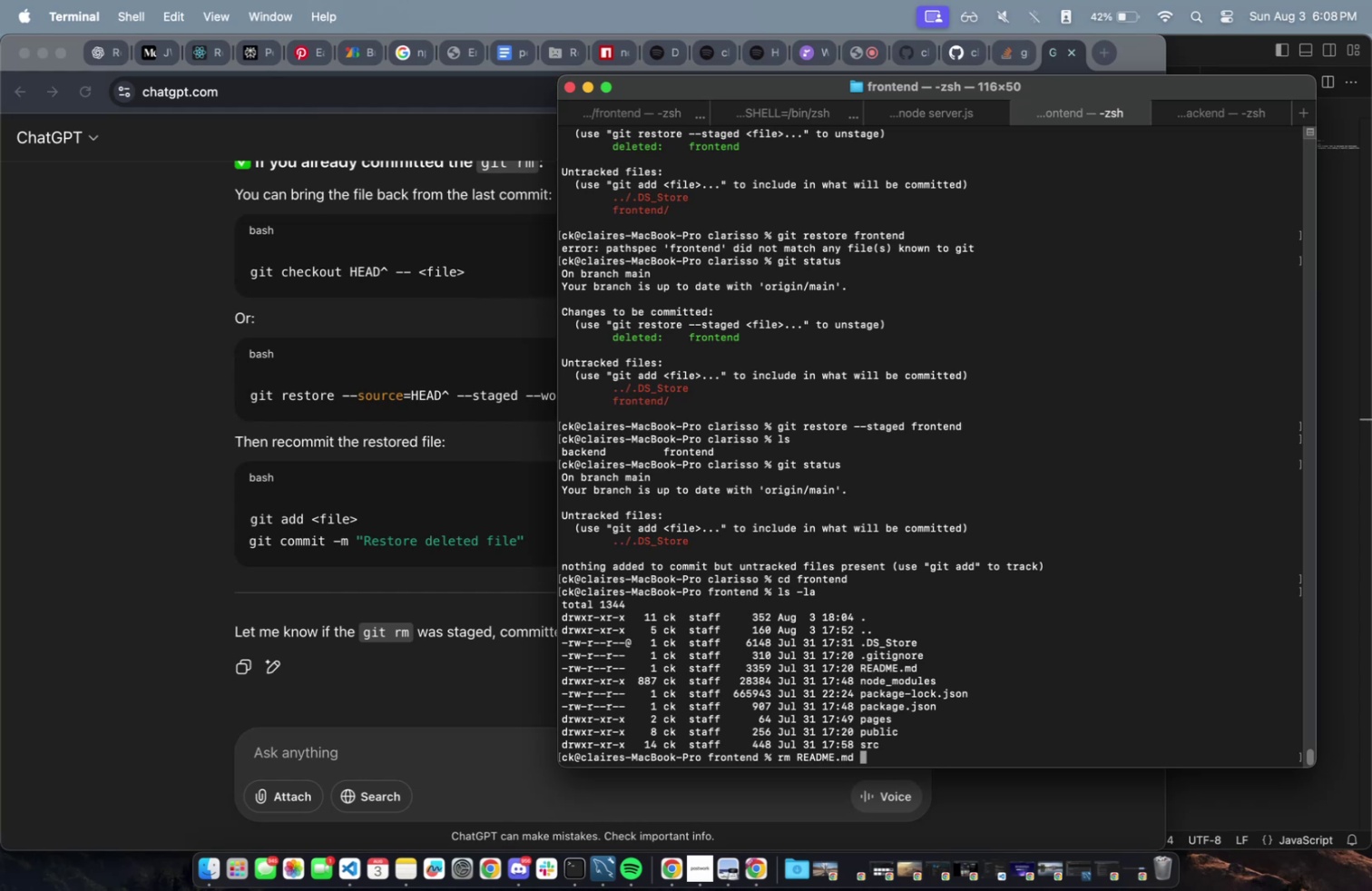 
key(Enter)
 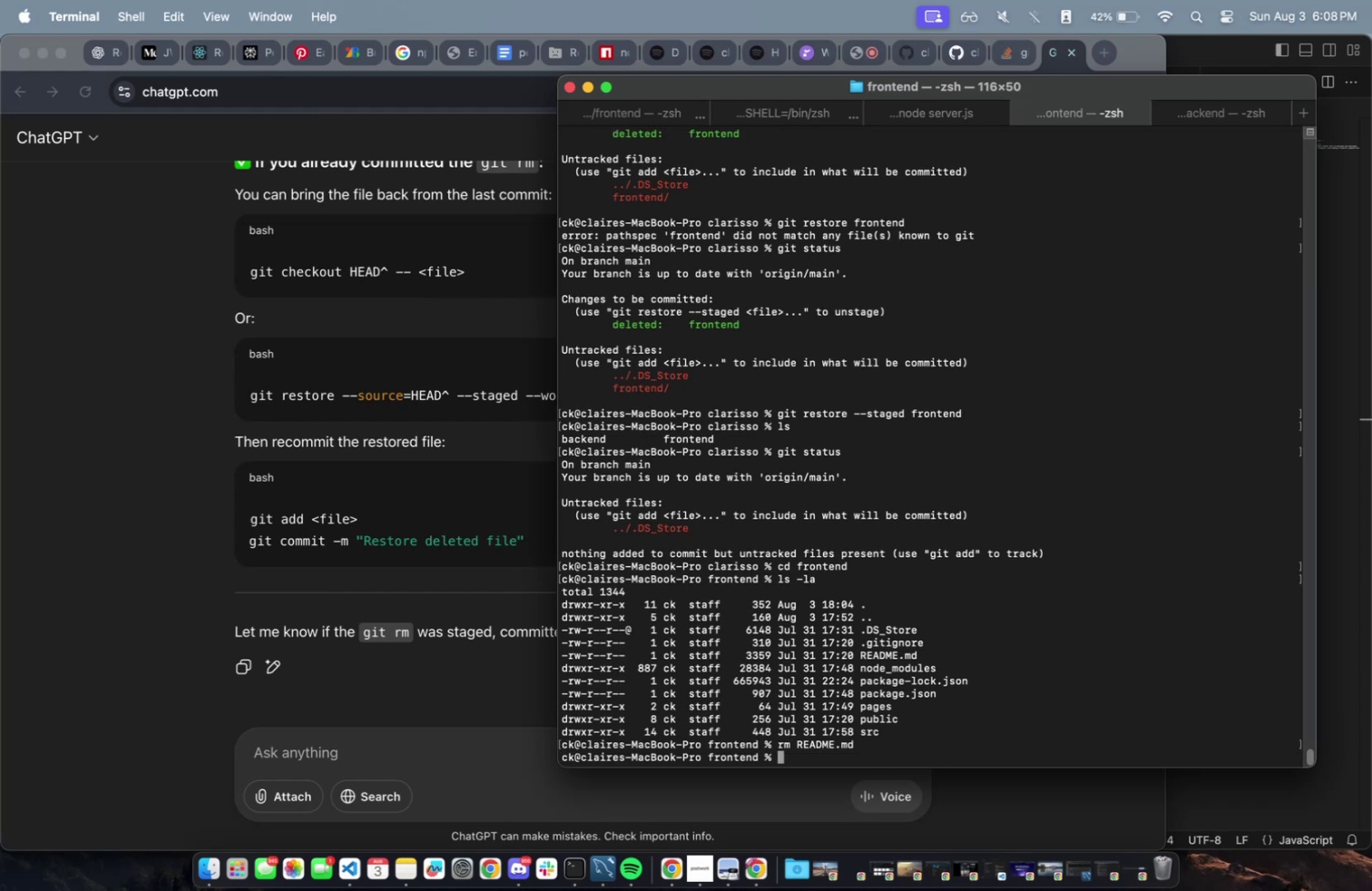 
type(ls)
 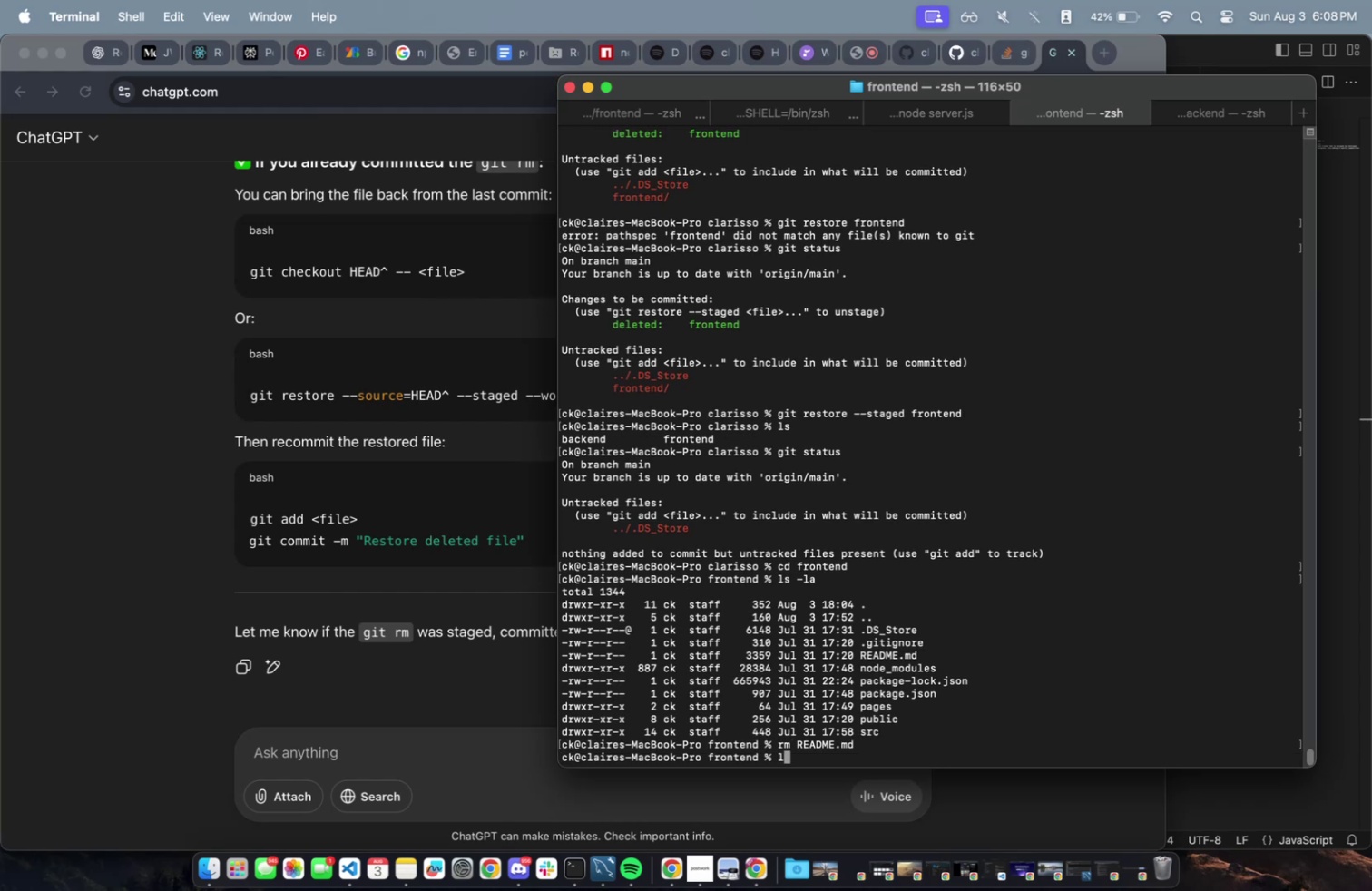 
key(Enter)
 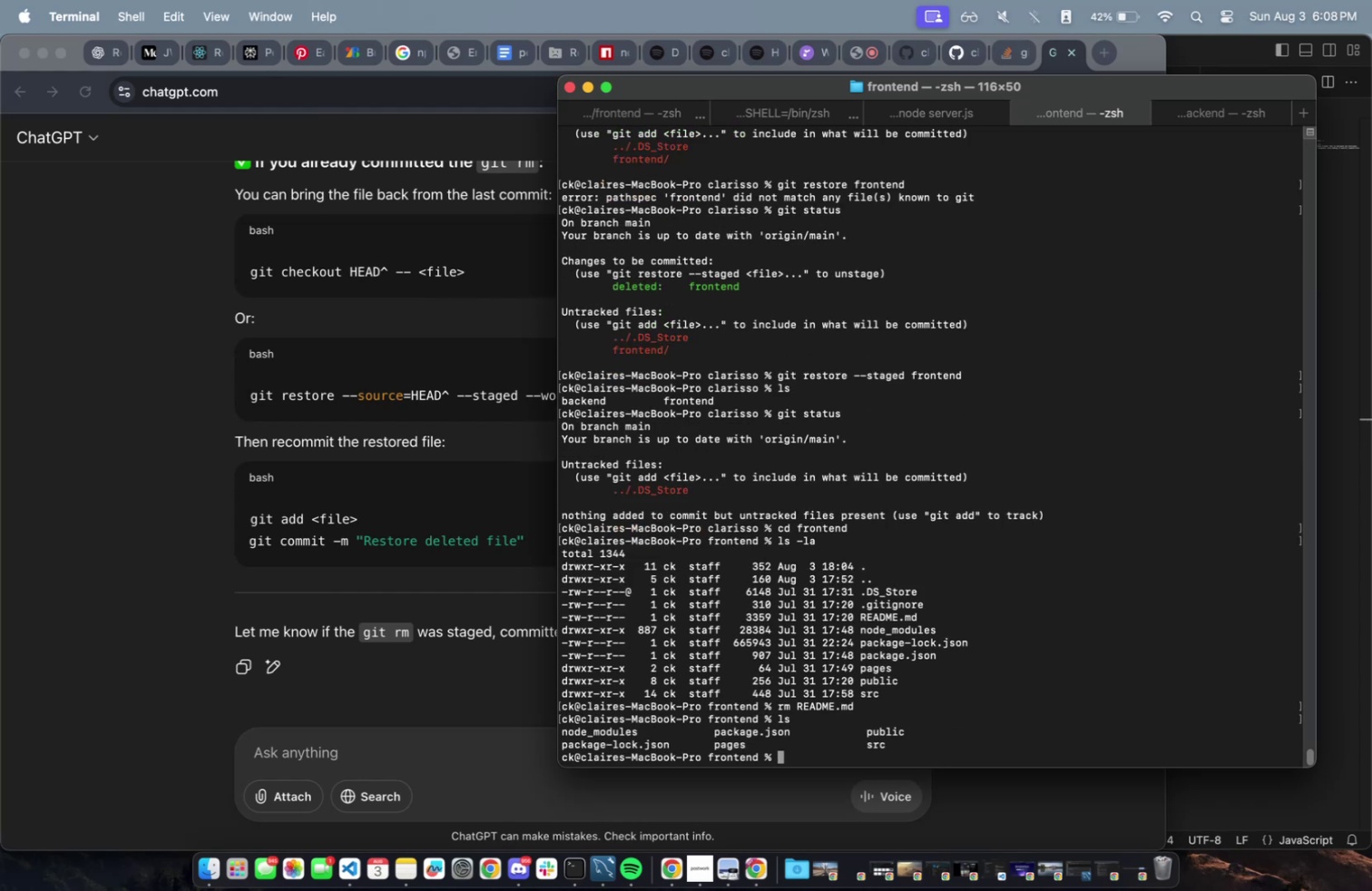 
wait(5.59)
 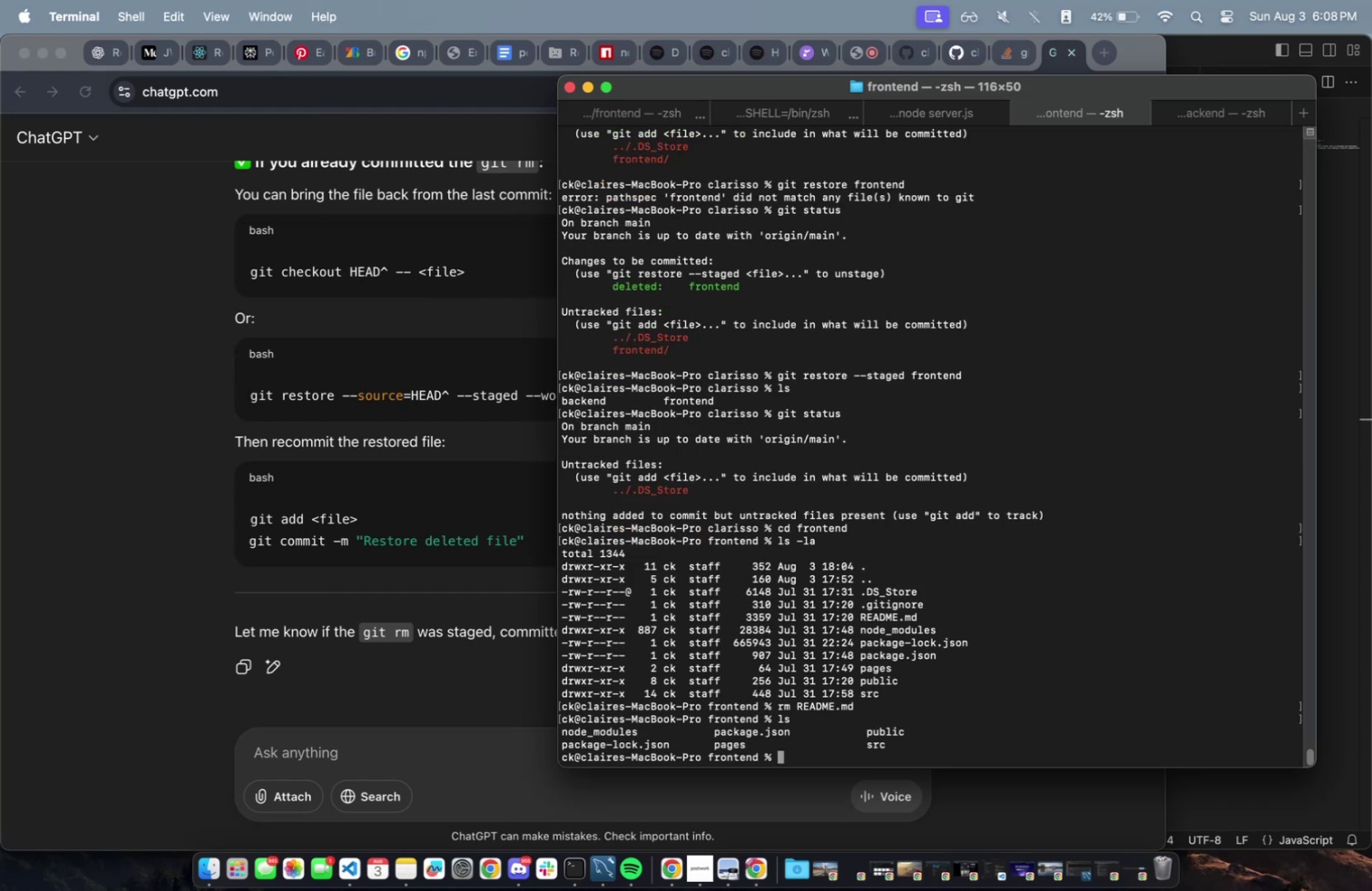 
left_click_drag(start_coordinate=[121, 565], to_coordinate=[121, 560])
 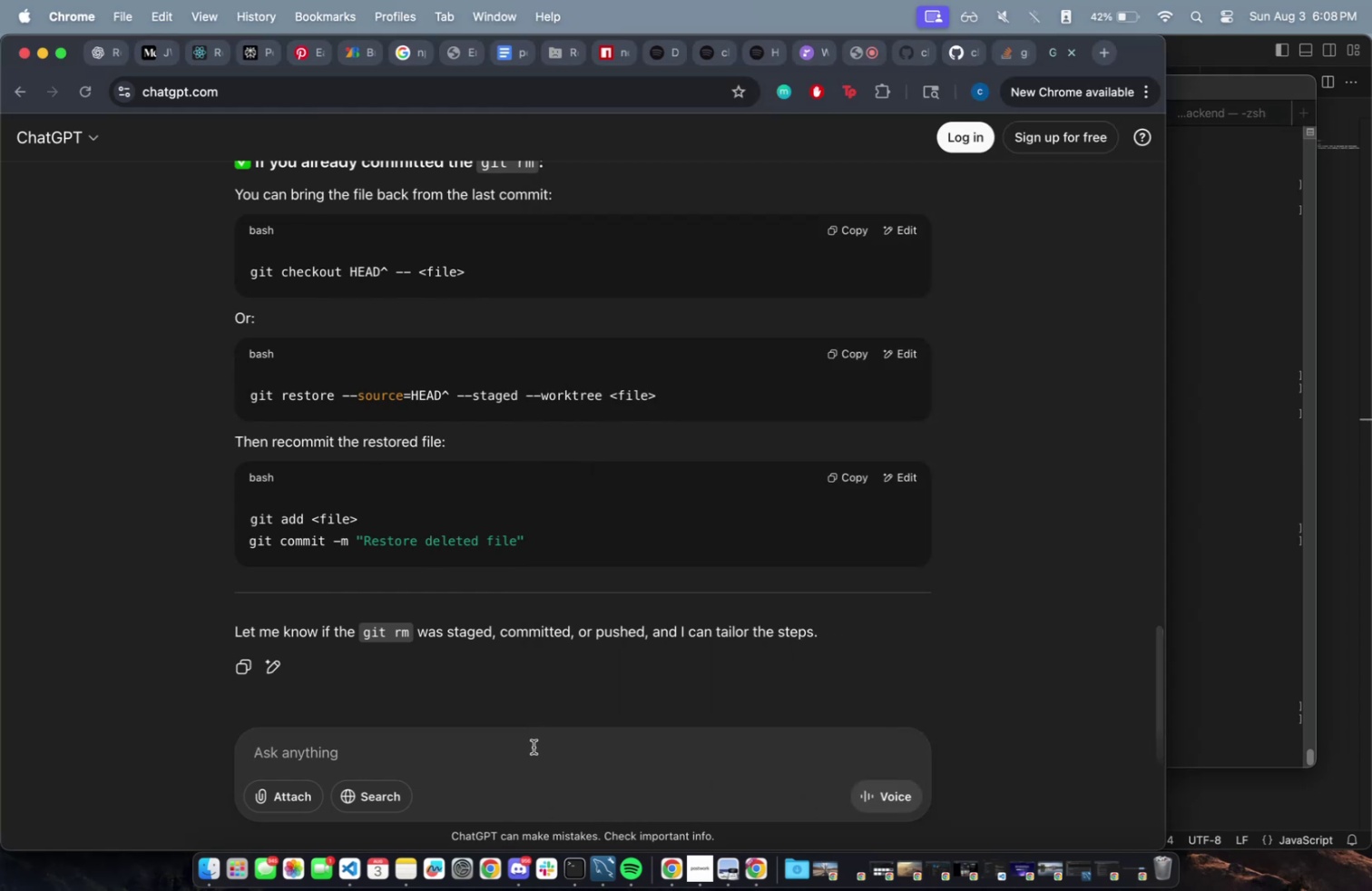 
type(fix folder with white arrow github)
 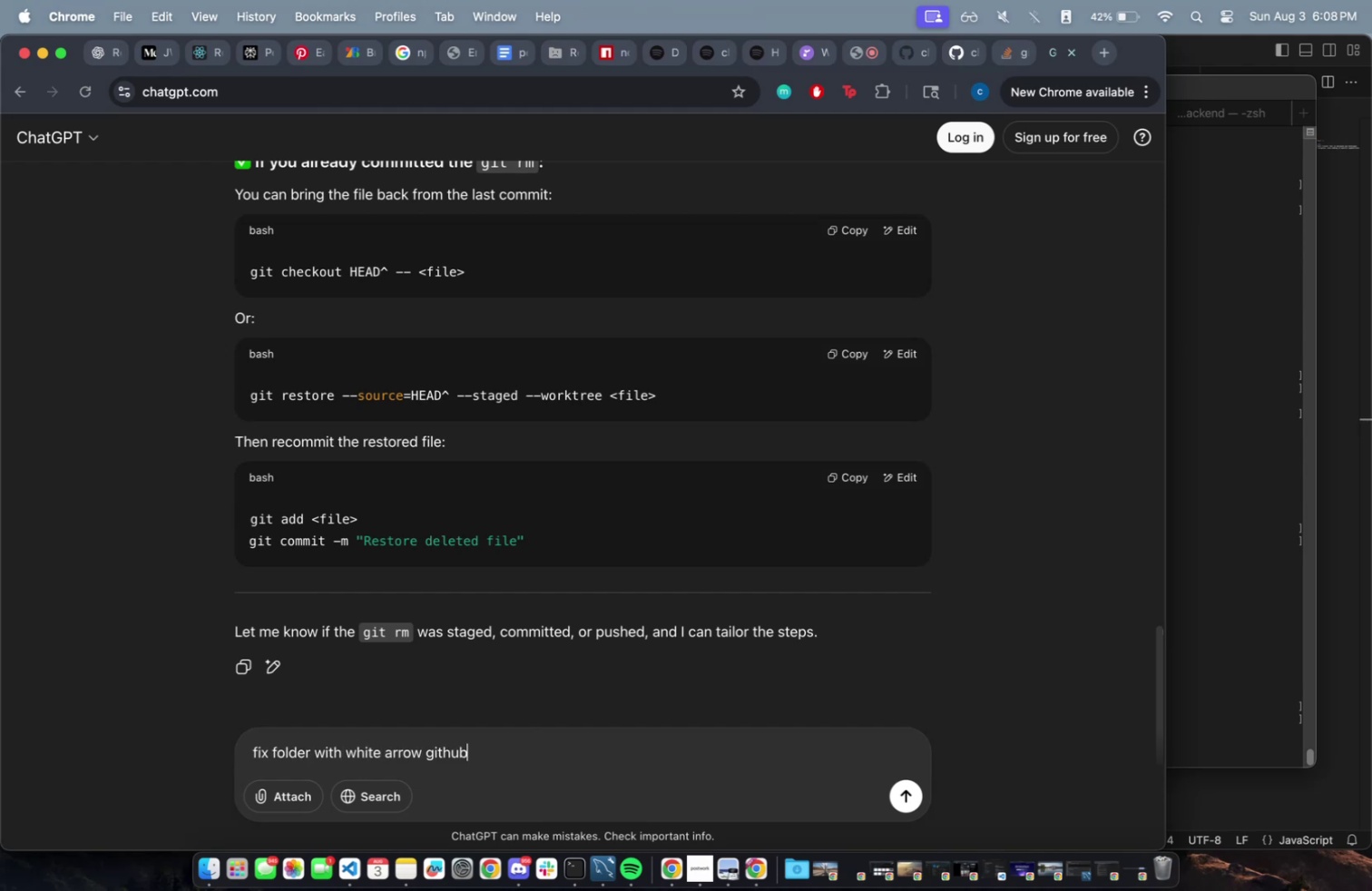 
key(Enter)
 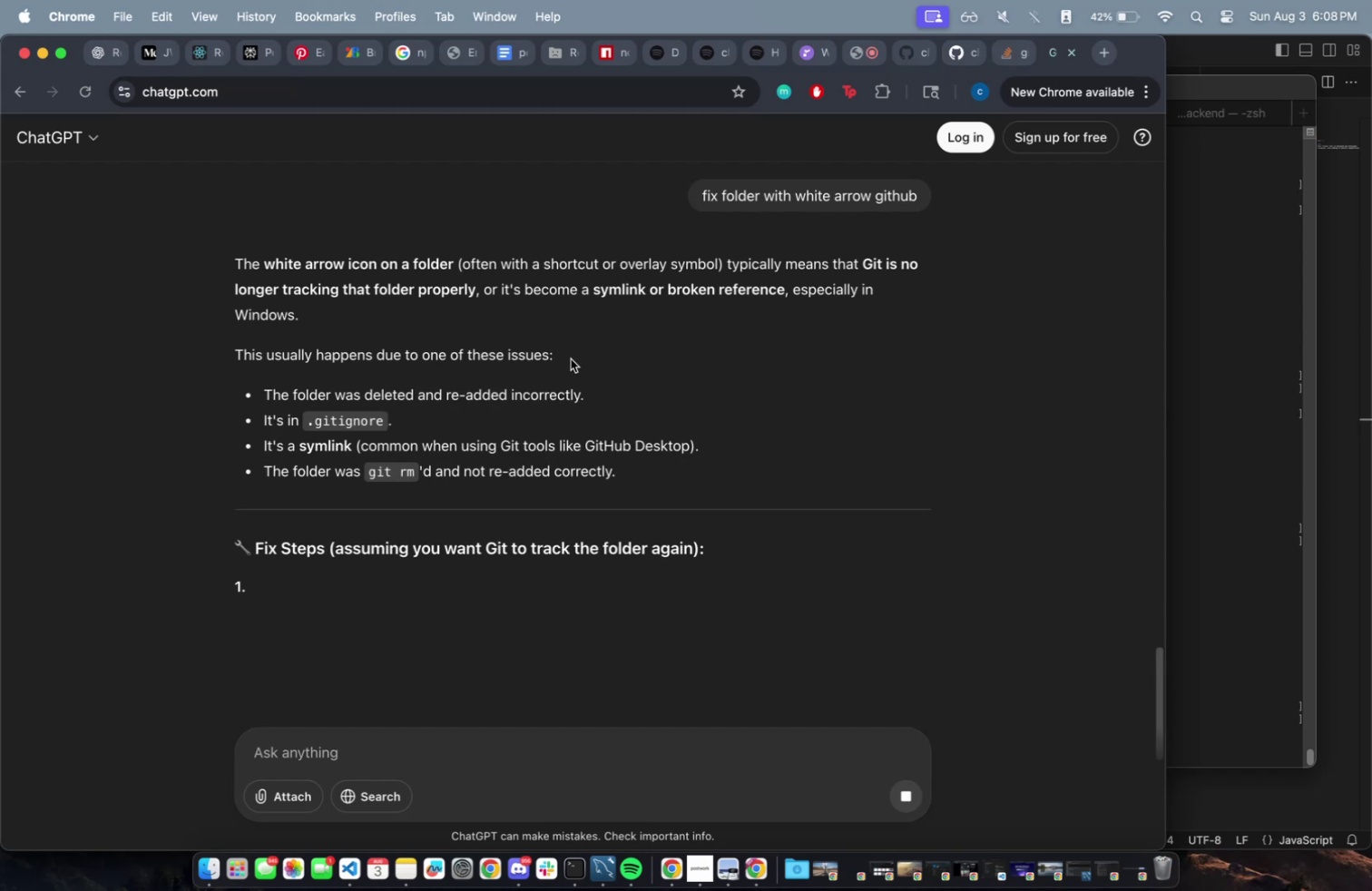 
wait(6.7)
 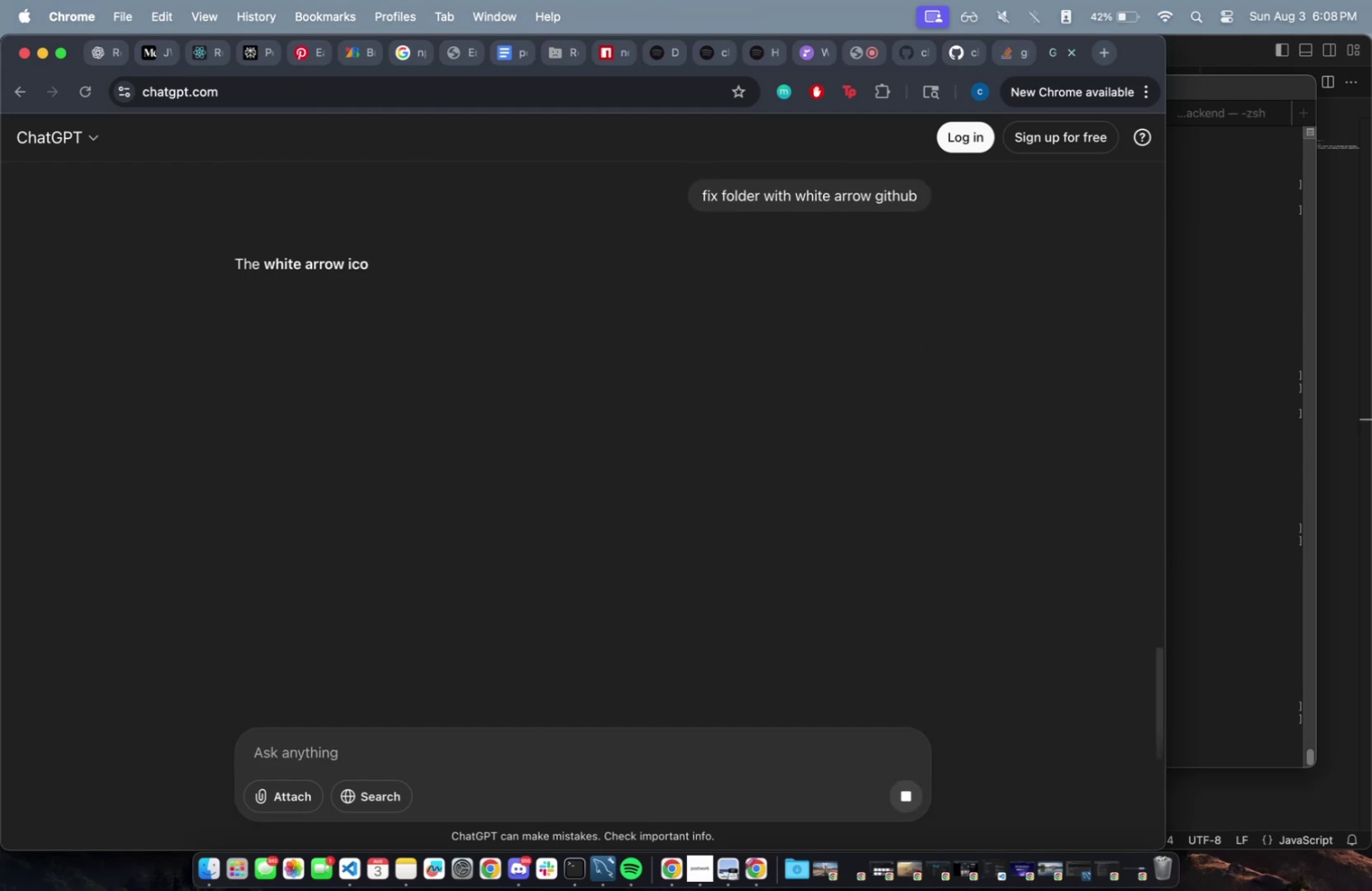 
scroll: coordinate [565, 348], scroll_direction: down, amount: 18.0
 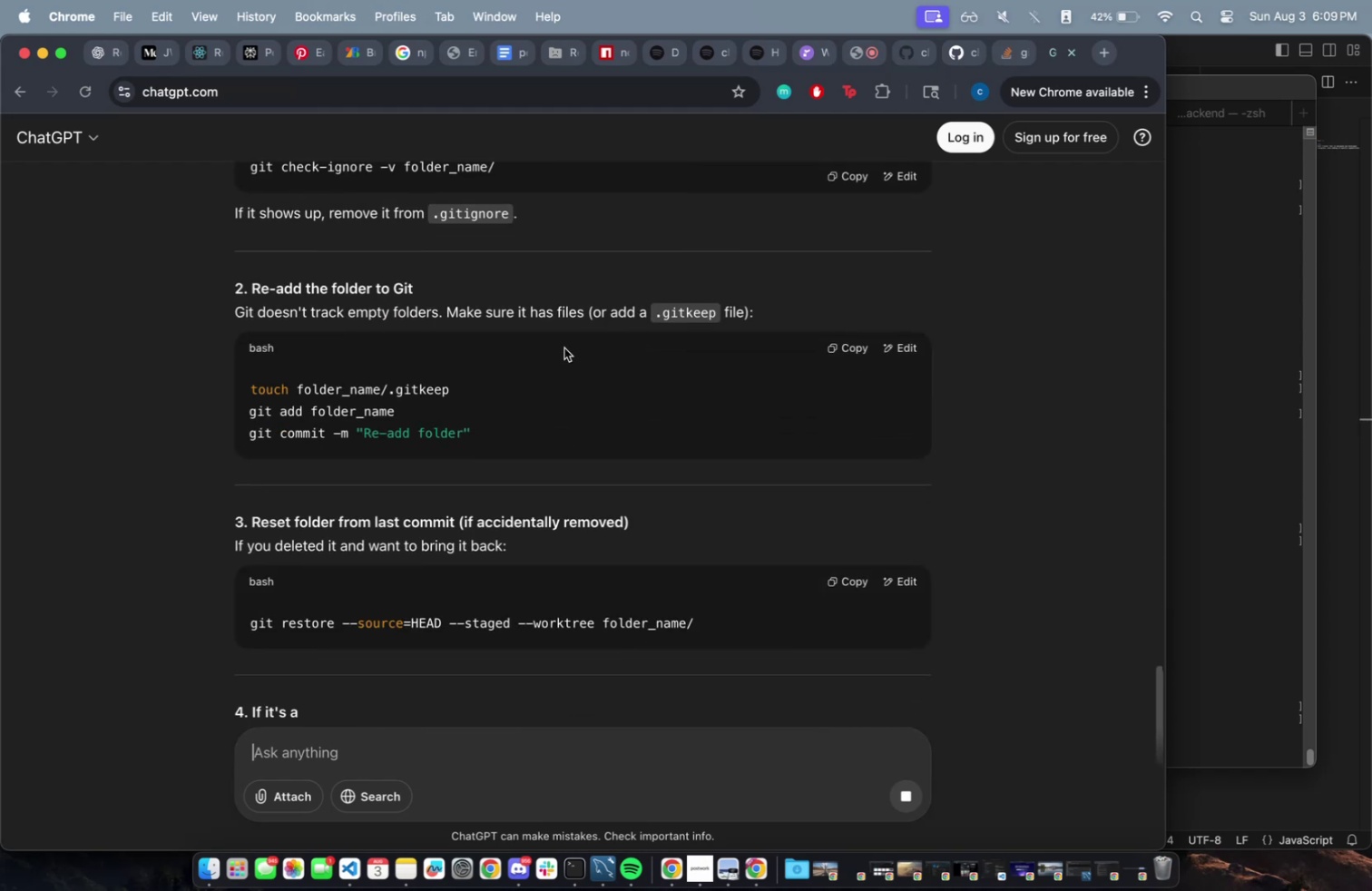 
scroll: coordinate [564, 349], scroll_direction: up, amount: 4.0
 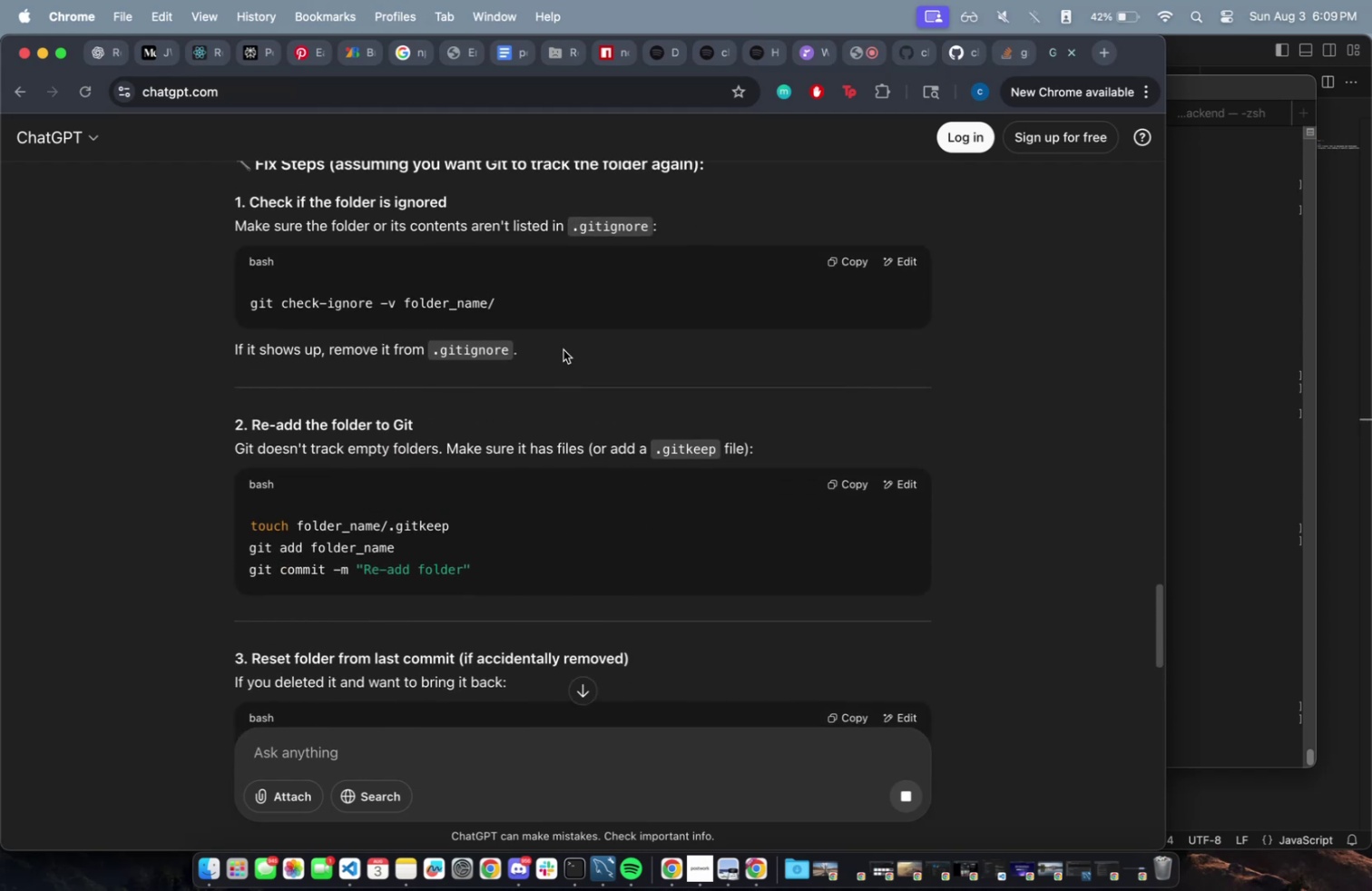 
scroll: coordinate [553, 356], scroll_direction: down, amount: 26.0
 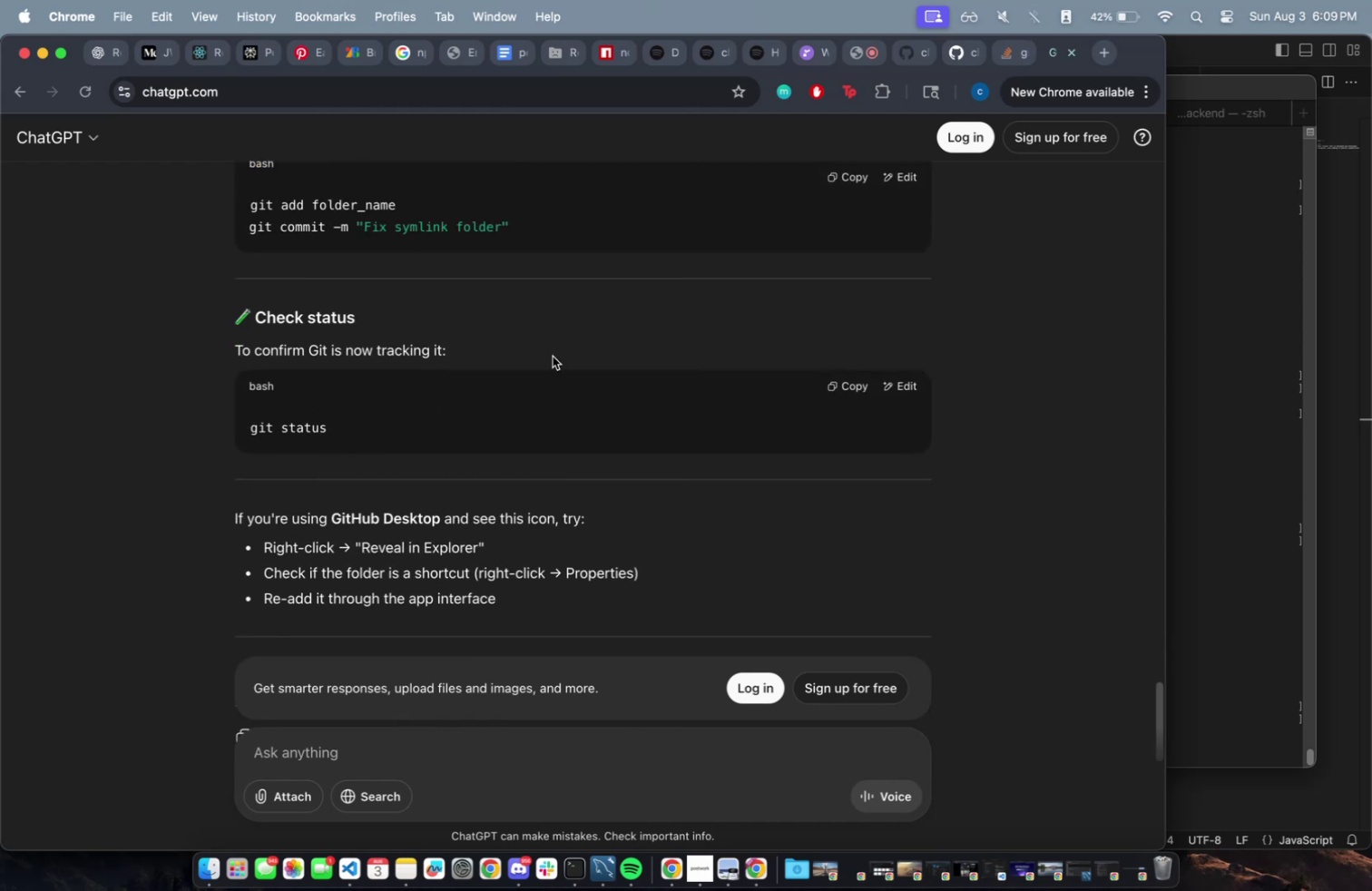 
scroll: coordinate [553, 356], scroll_direction: up, amount: 12.0
 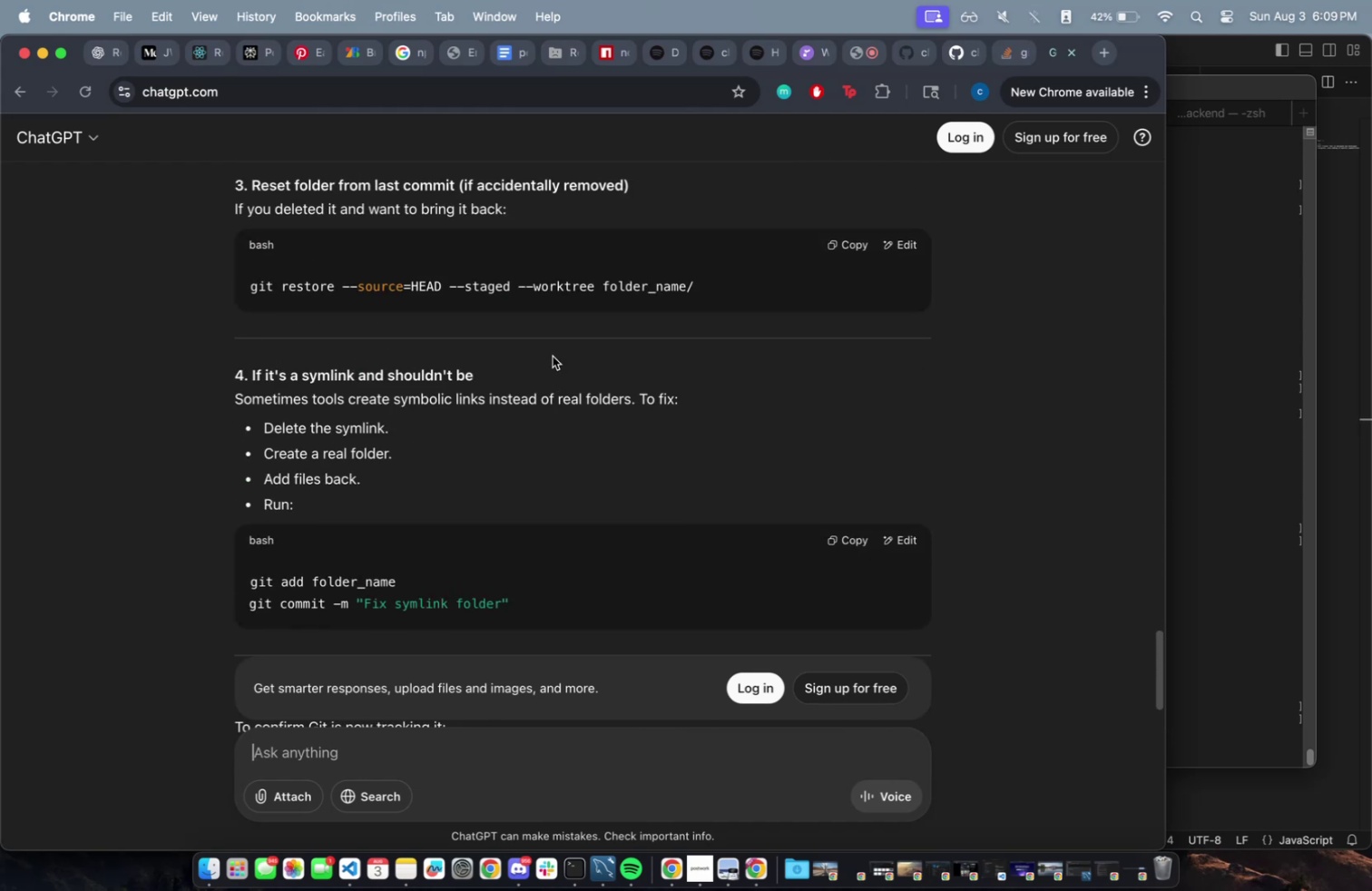 
scroll: coordinate [551, 357], scroll_direction: down, amount: 2.0
 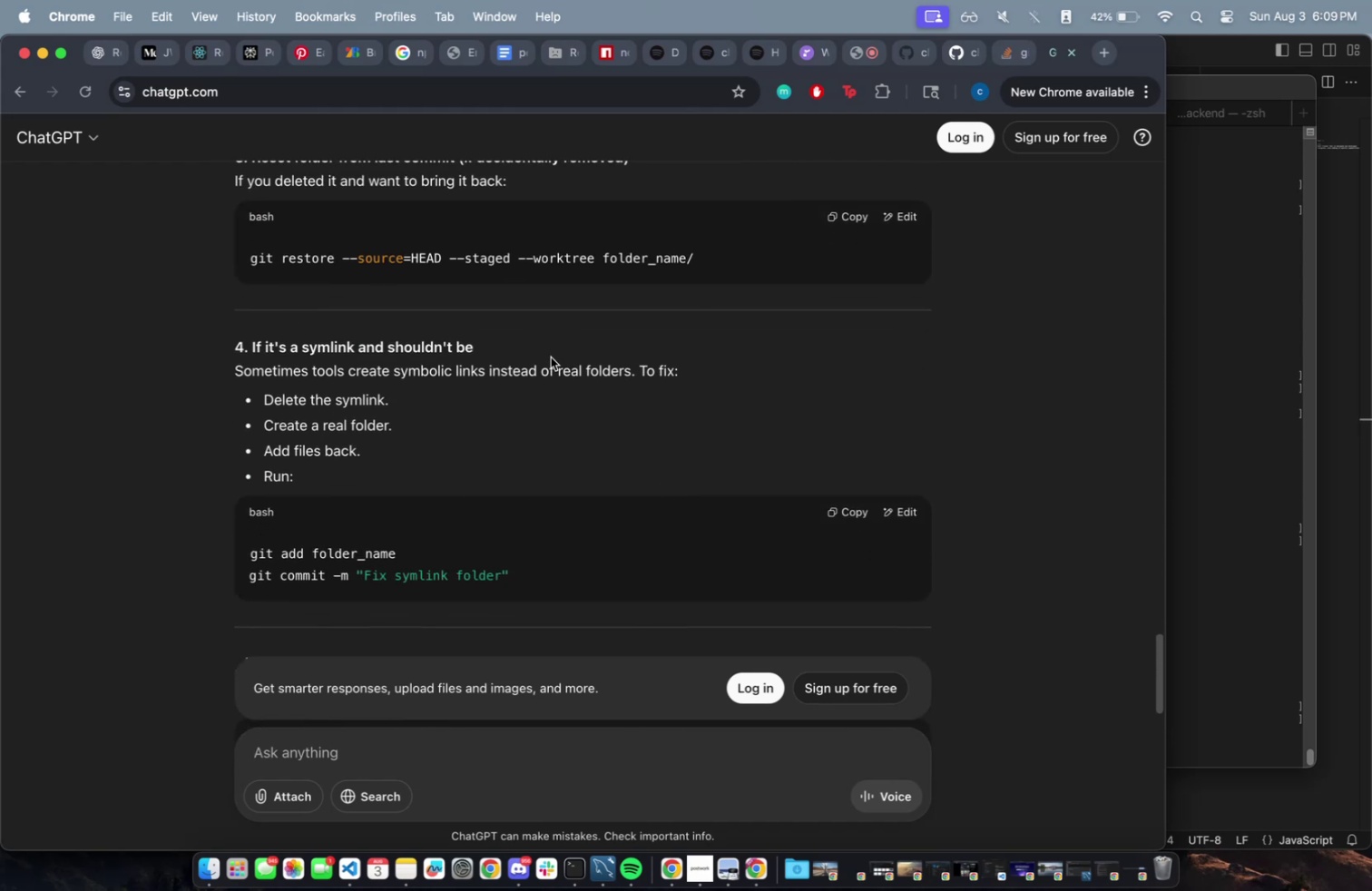 
scroll: coordinate [547, 360], scroll_direction: up, amount: 2.0
 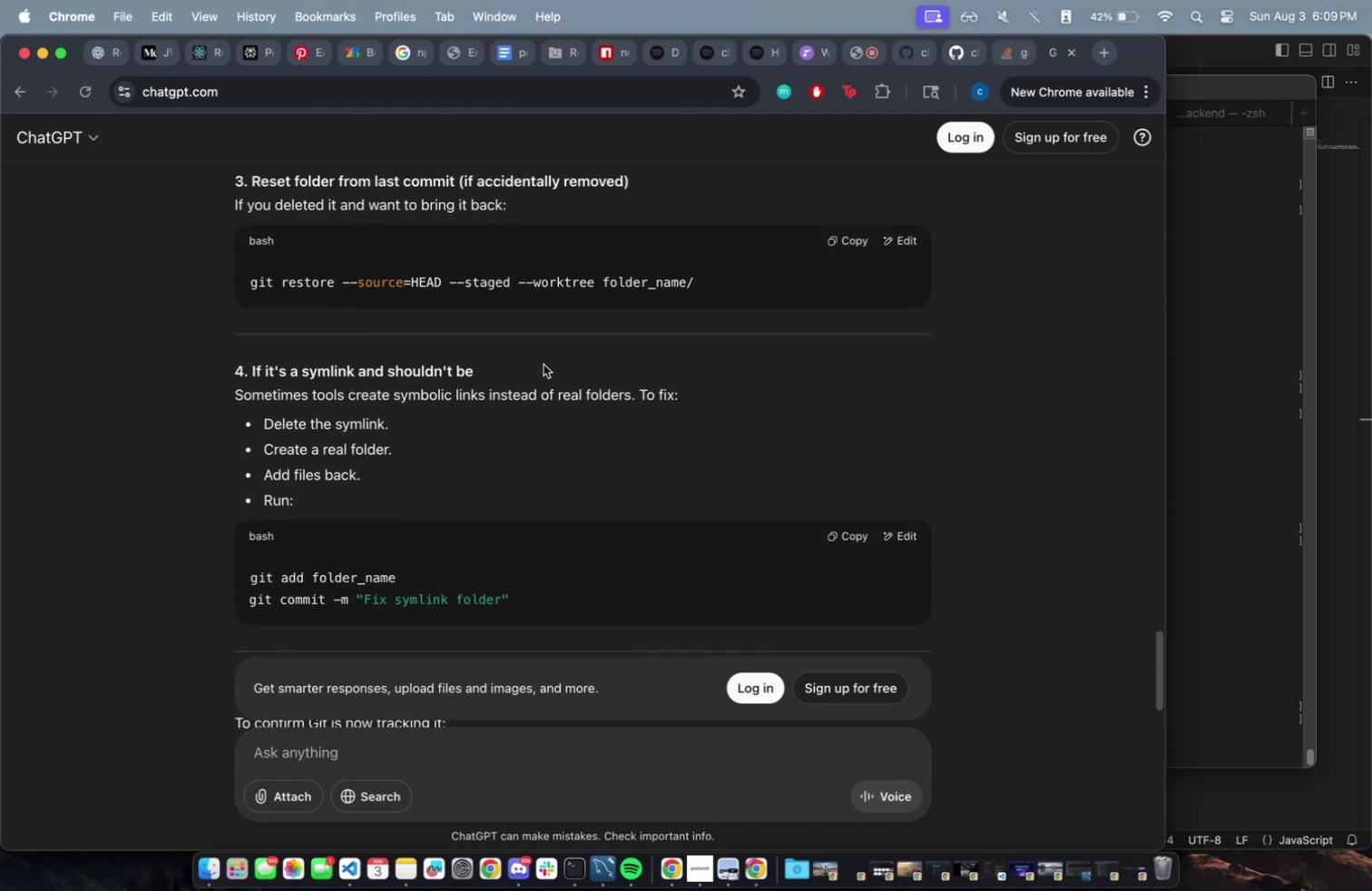 
scroll: coordinate [540, 367], scroll_direction: down, amount: 41.0
 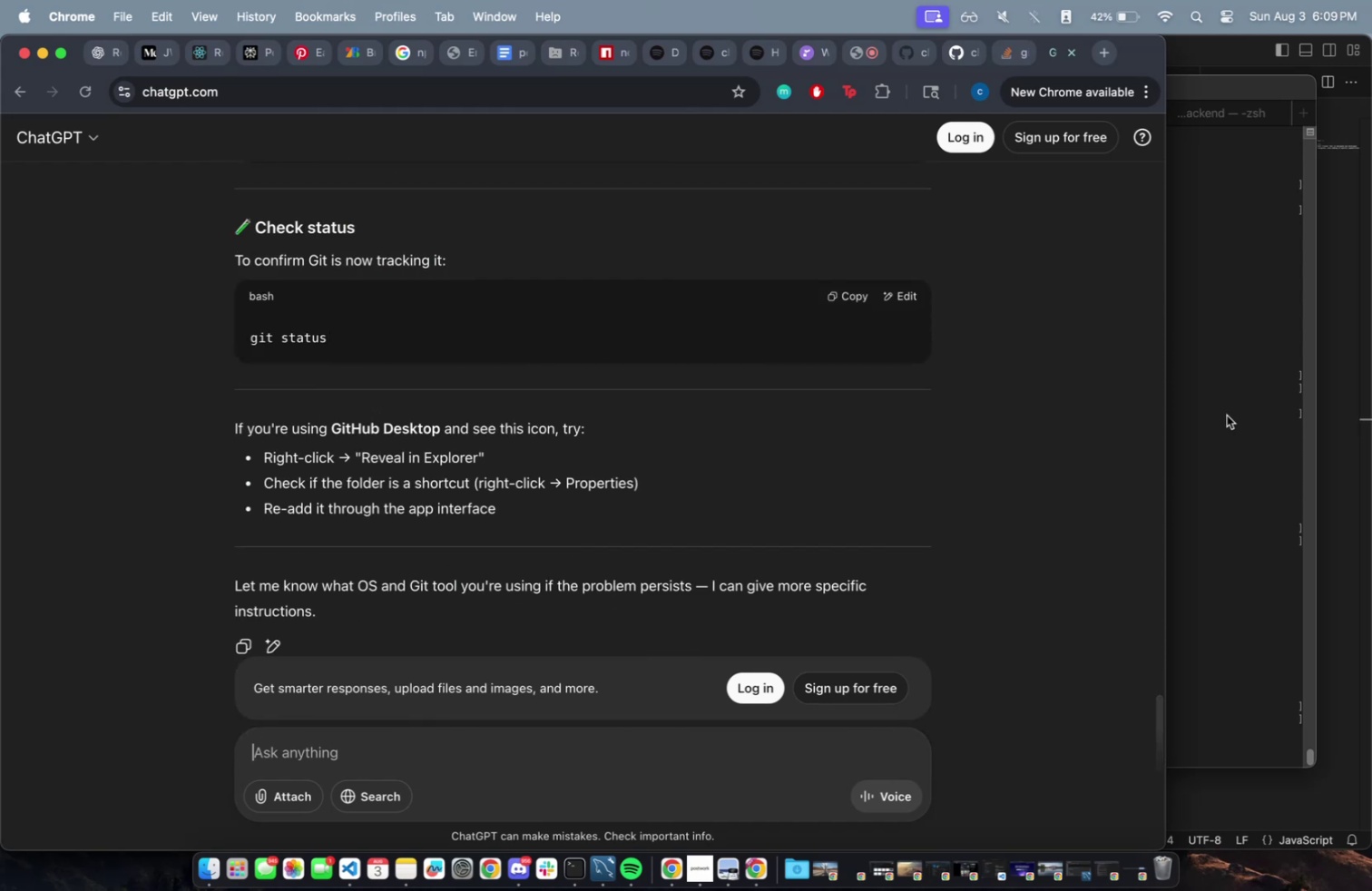 
double_click([1134, 413])
 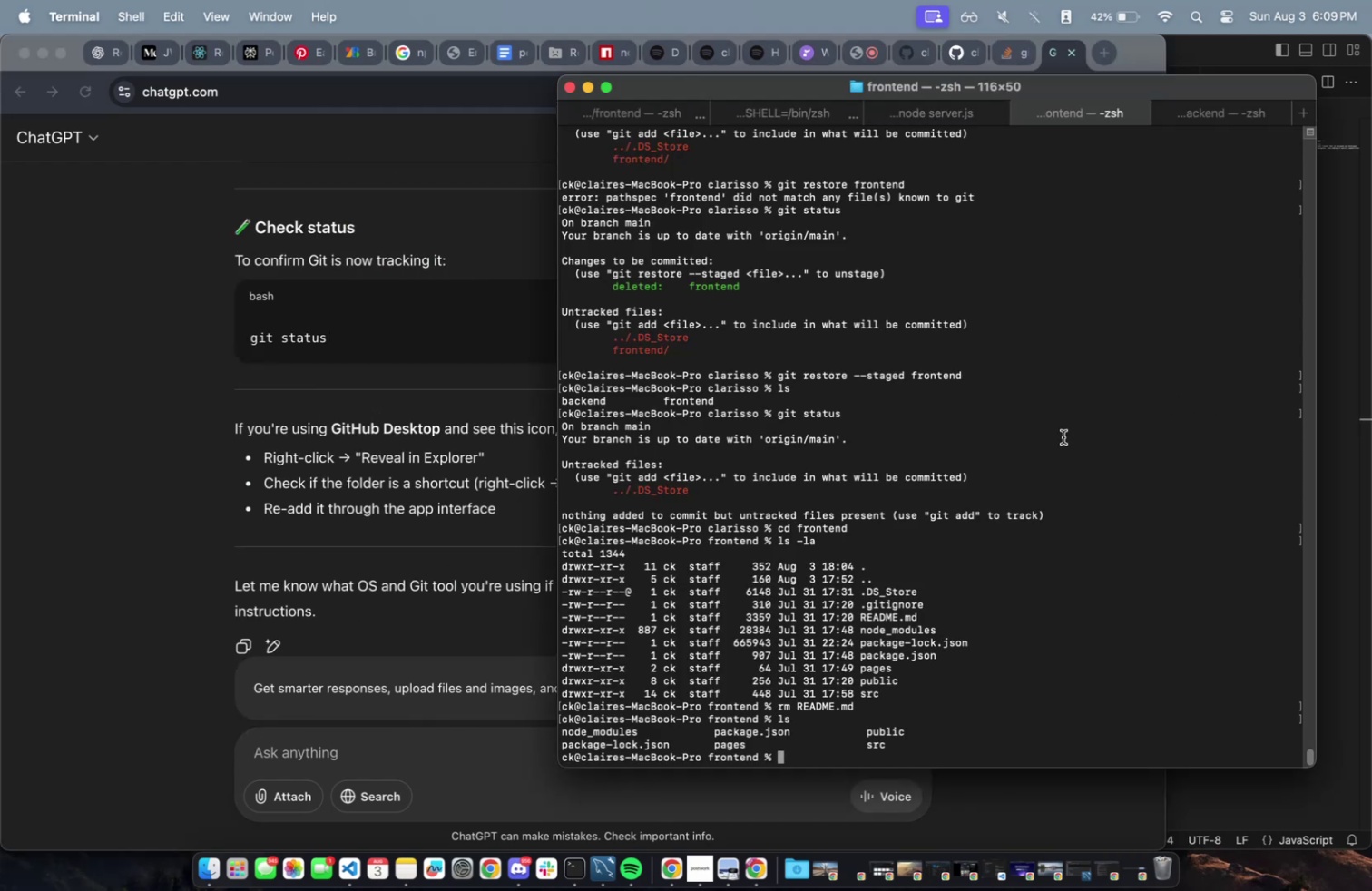 
type(git status)
 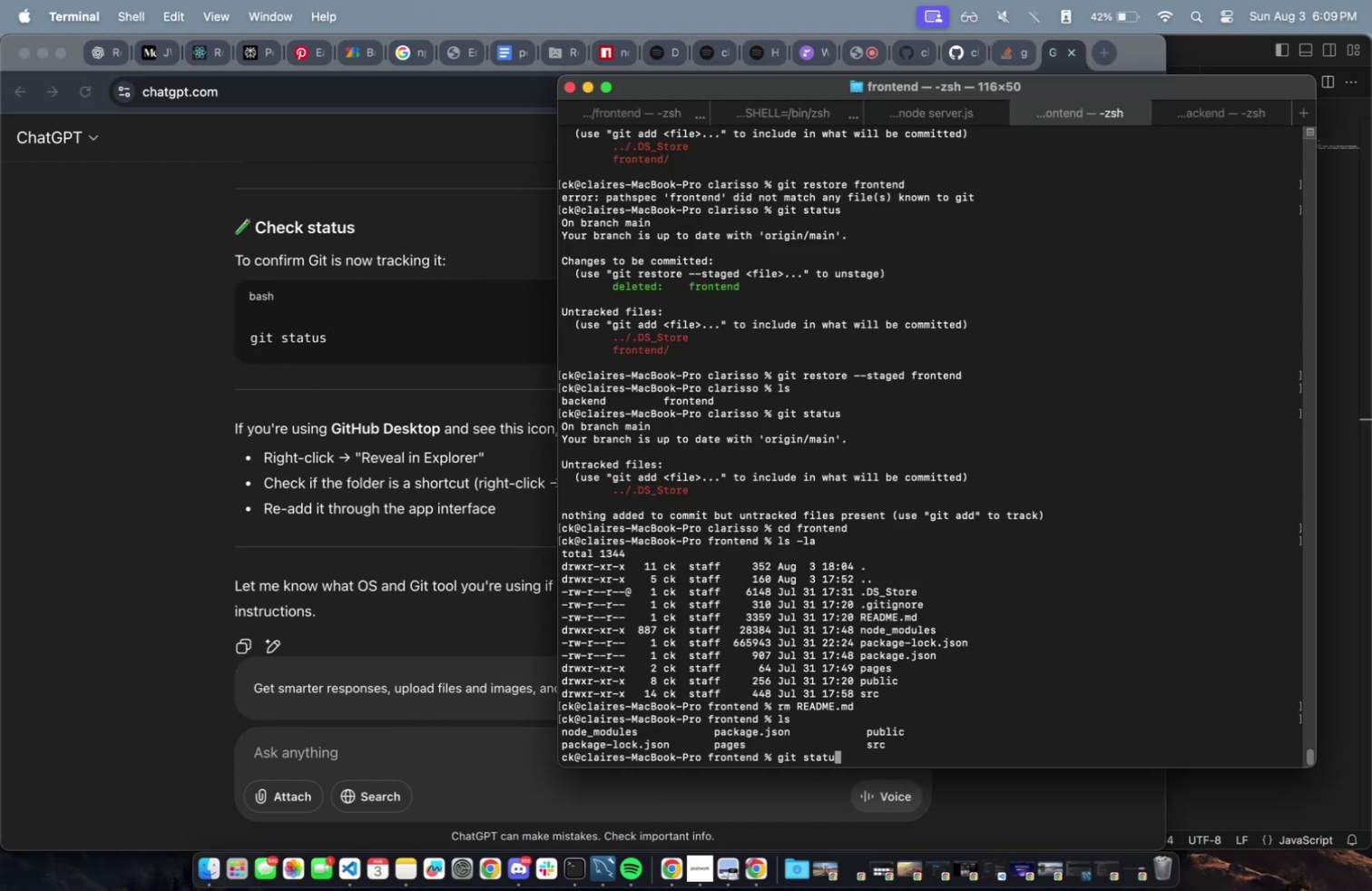 
key(Enter)
 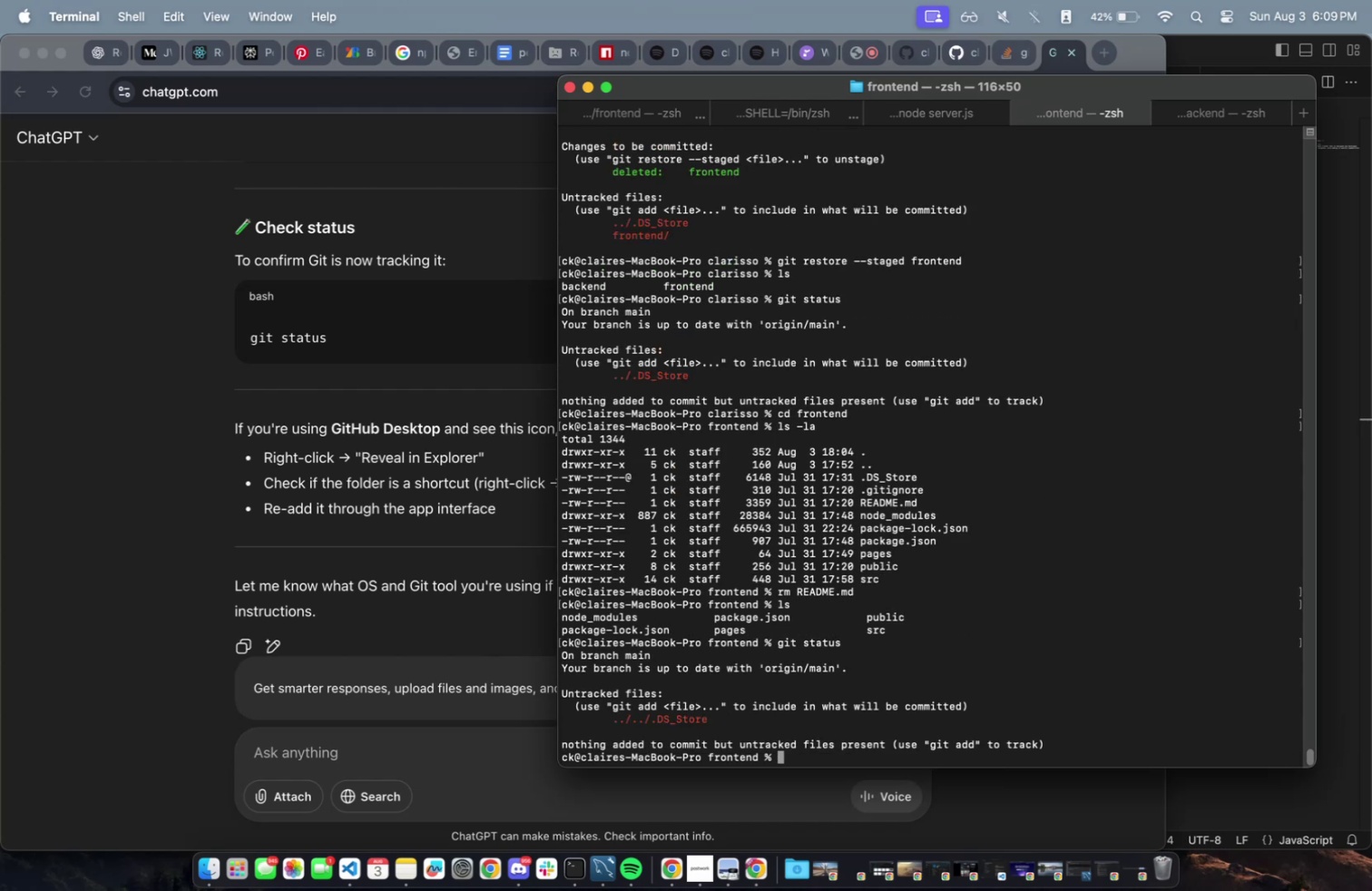 
left_click_drag(start_coordinate=[1058, 446], to_coordinate=[1051, 444])
 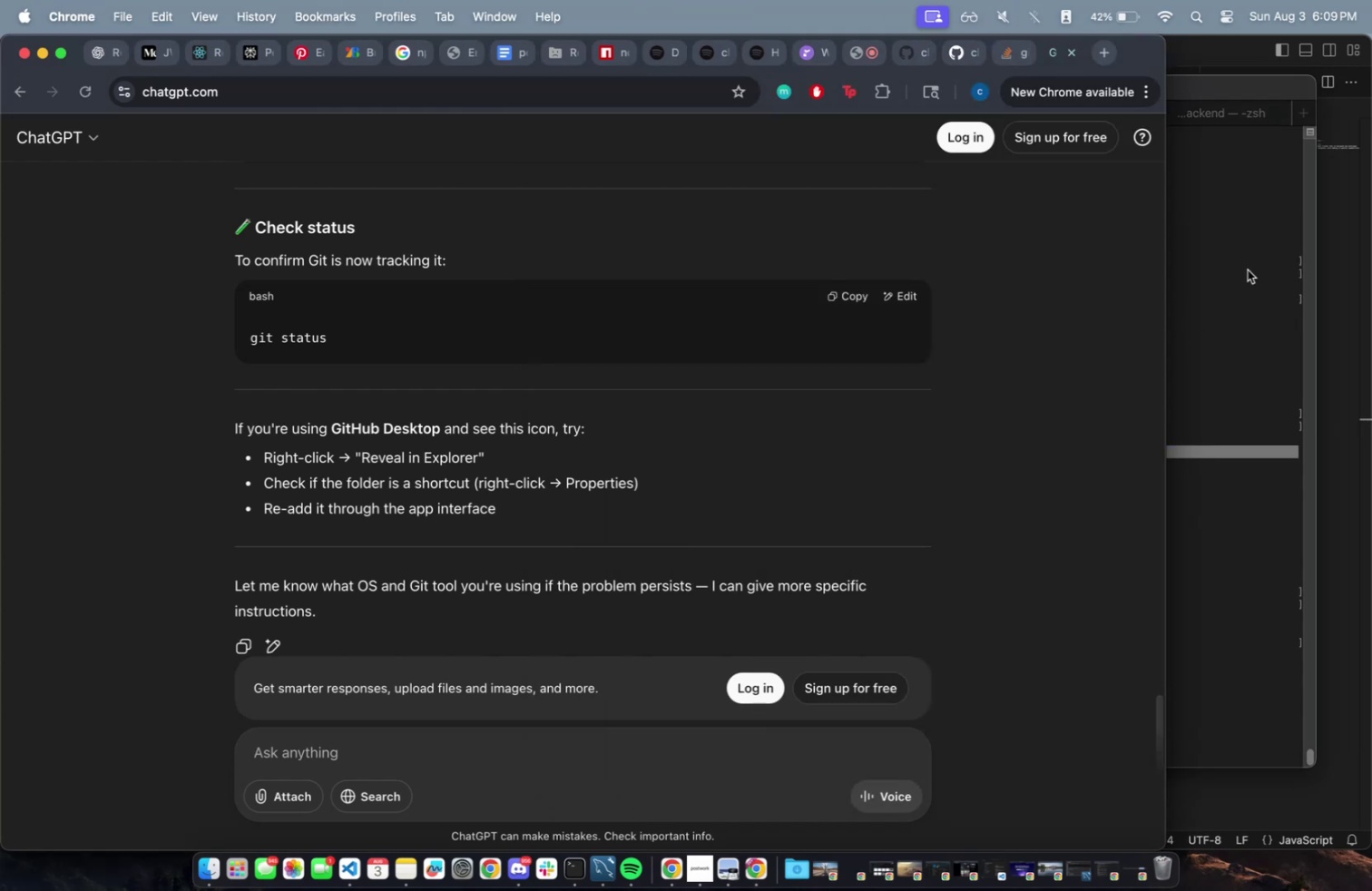 
left_click_drag(start_coordinate=[441, 316], to_coordinate=[440, 310])
 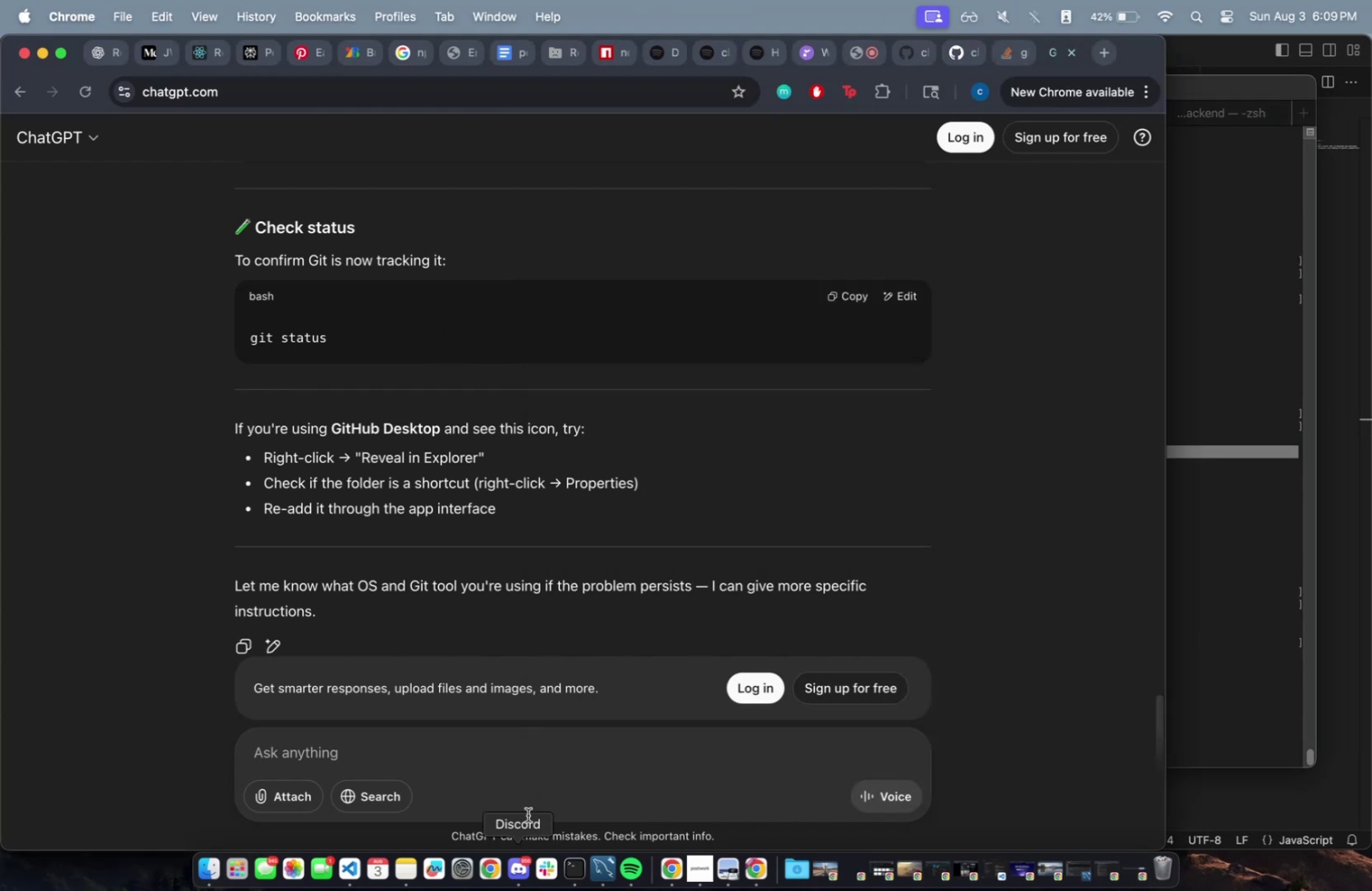 
left_click_drag(start_coordinate=[547, 760], to_coordinate=[549, 754])
 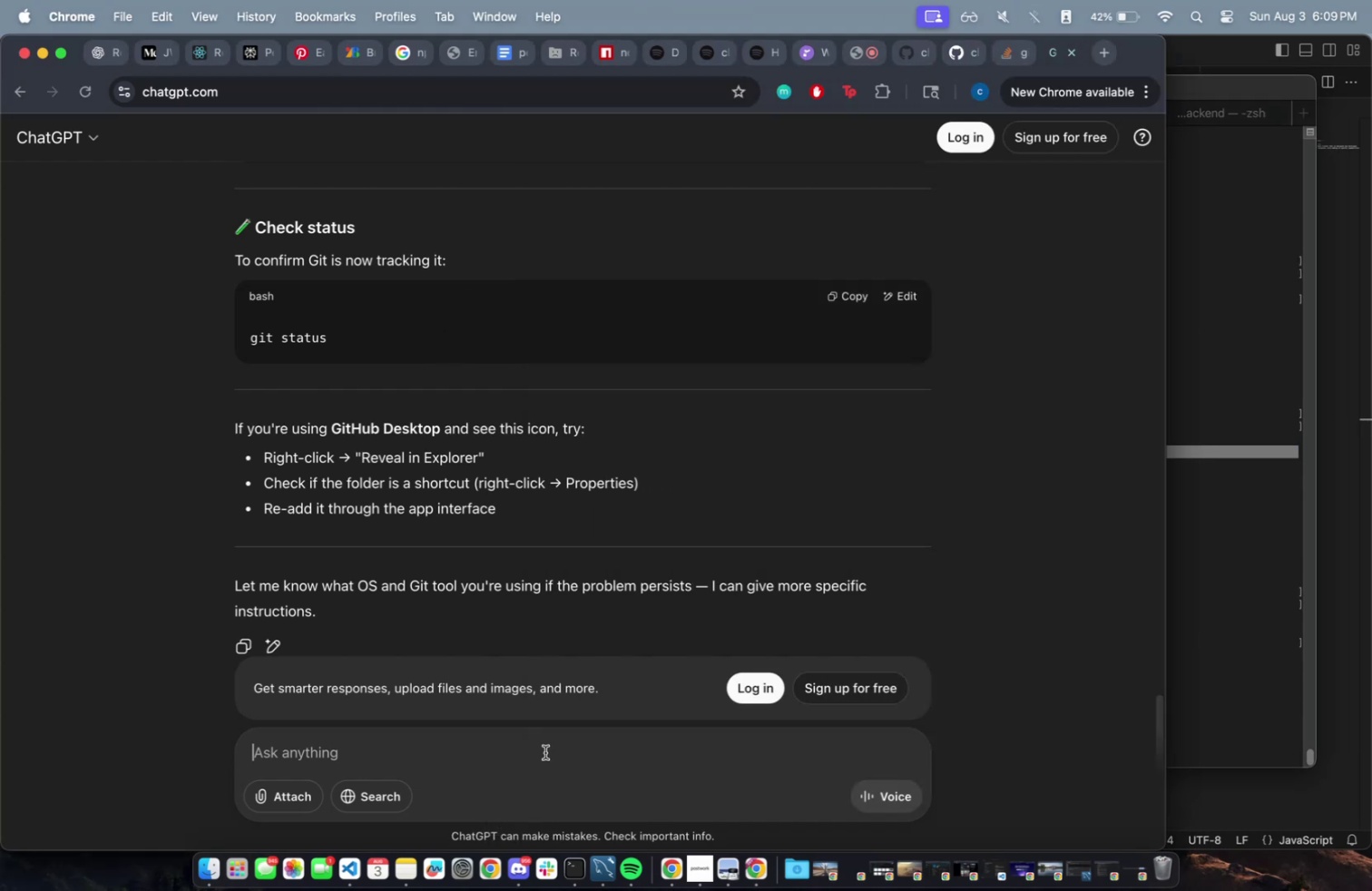 
type(i reamoved a .git in the sub folder that was added by accident )
key(Backspace)
 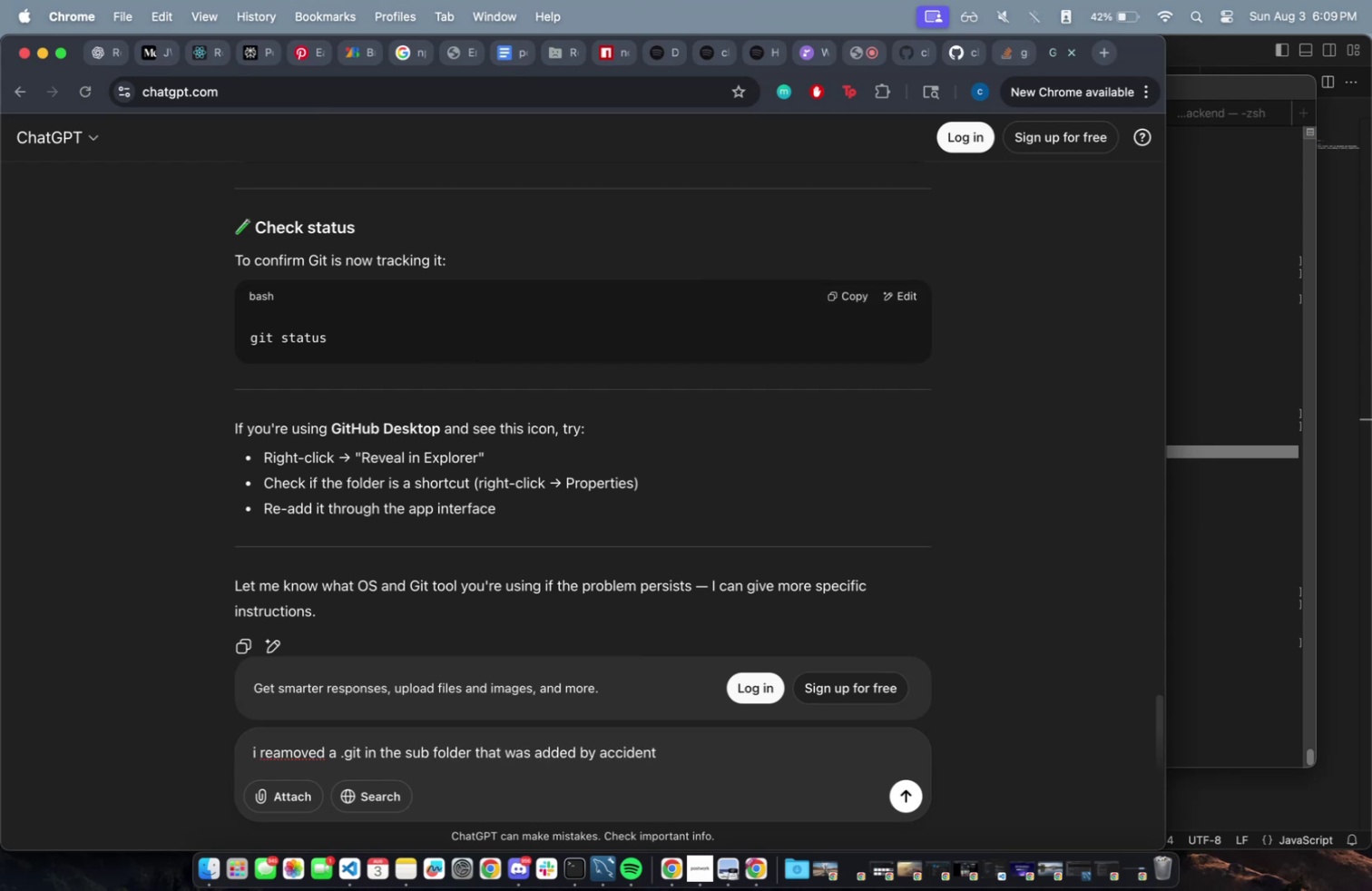 
key(Enter)
 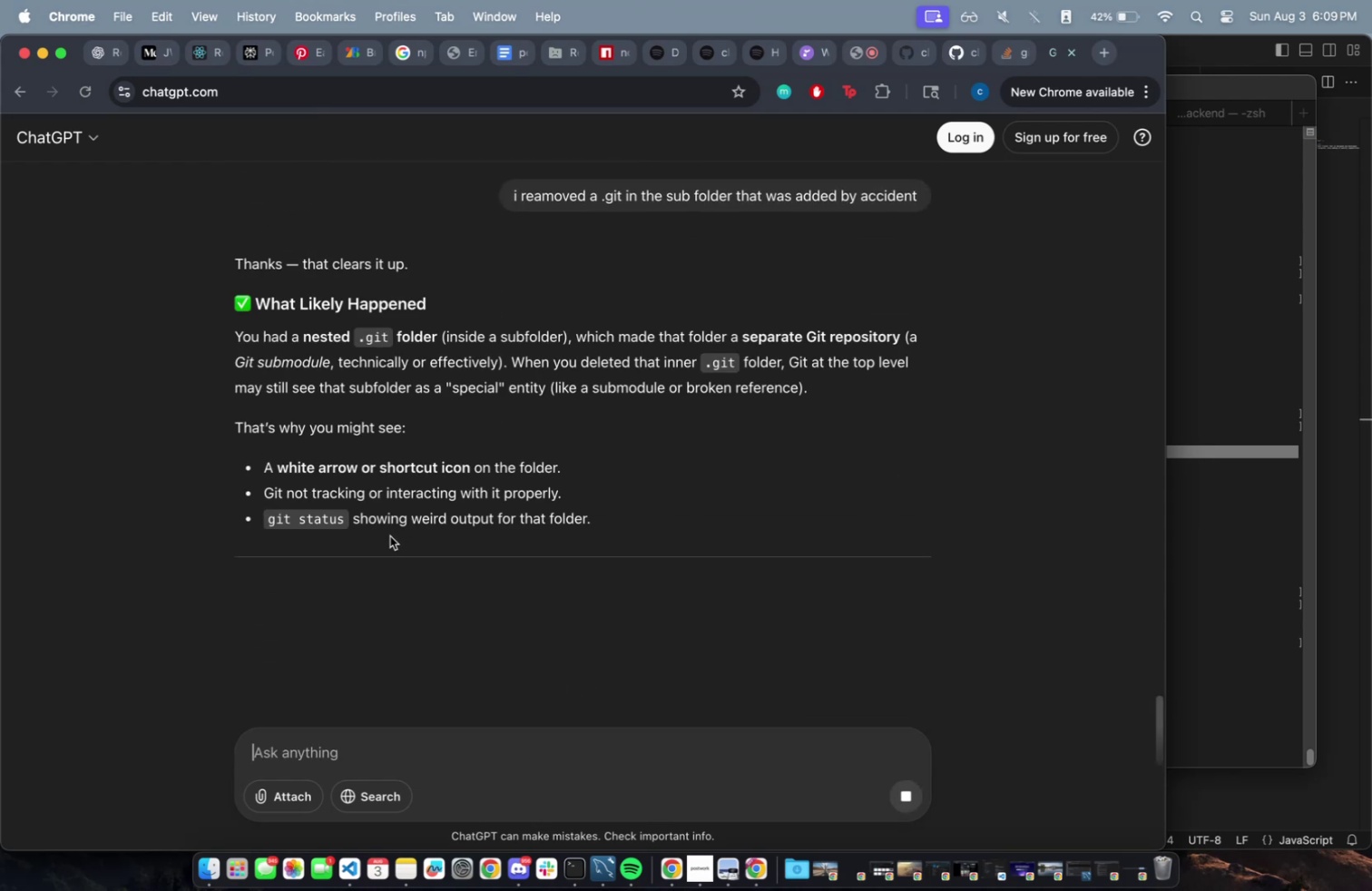 
wait(5.68)
 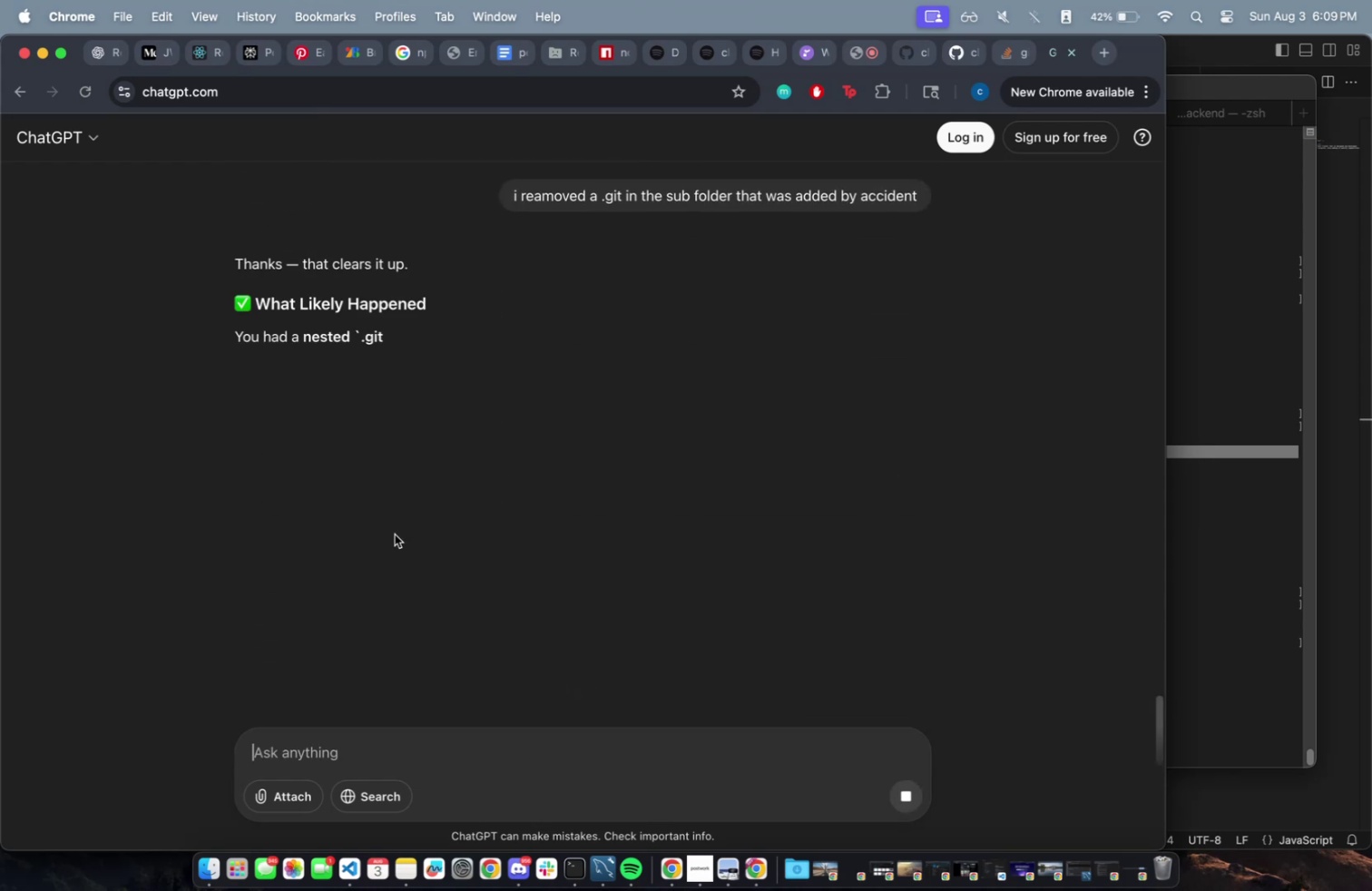 
scroll: coordinate [1069, 504], scroll_direction: down, amount: 13.0
 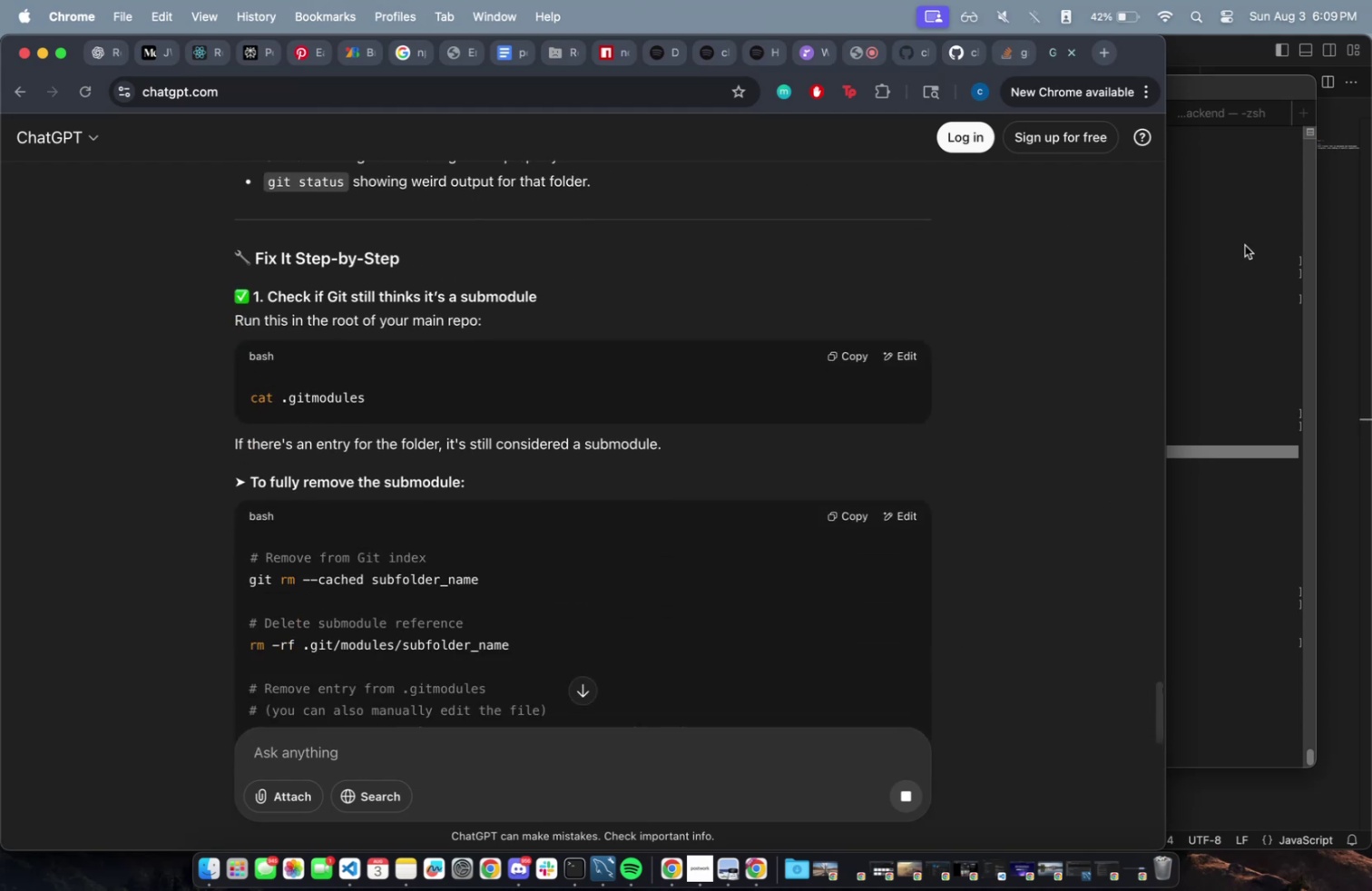 
double_click([1214, 266])
 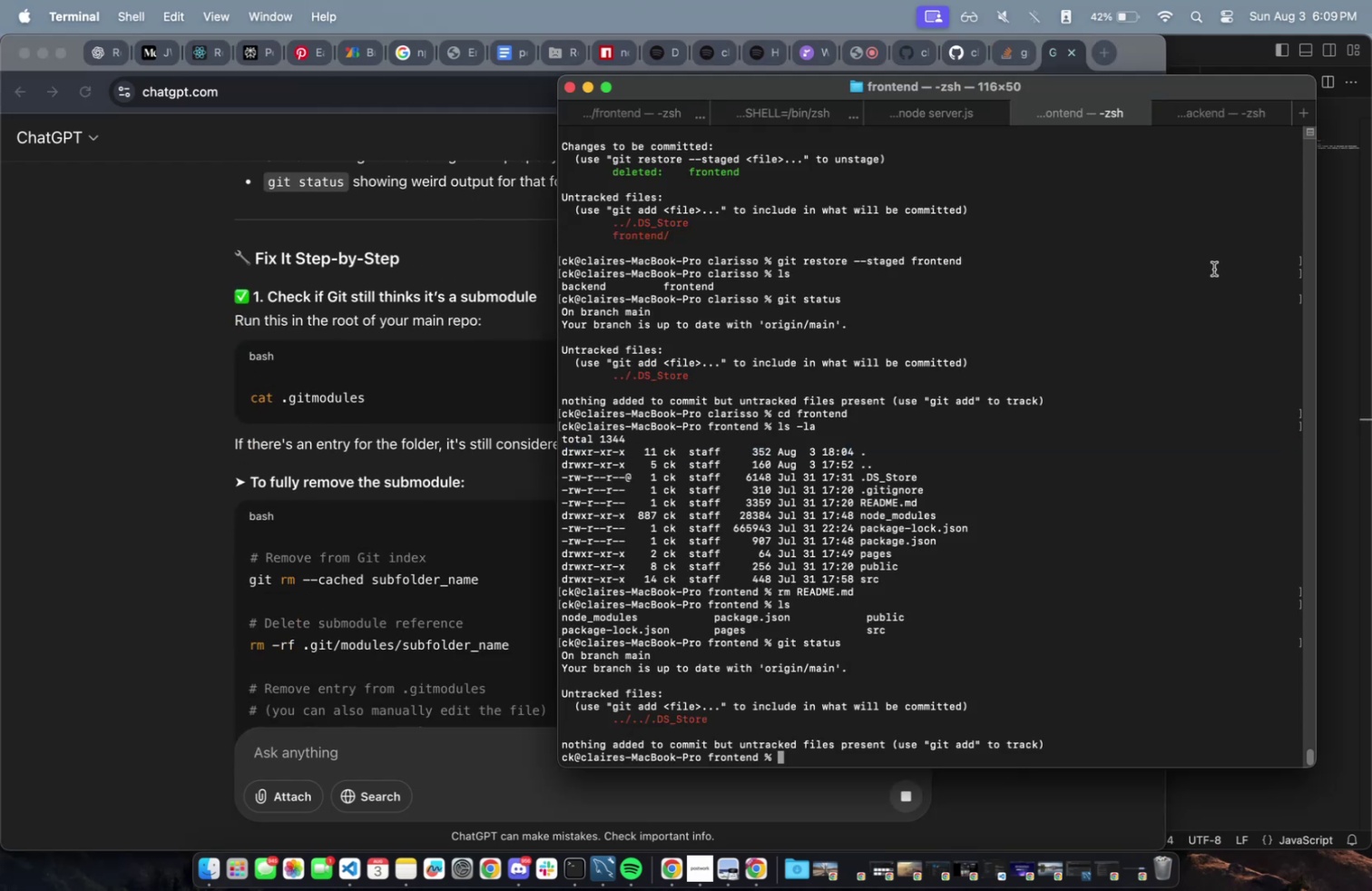 
type(cd ..)
 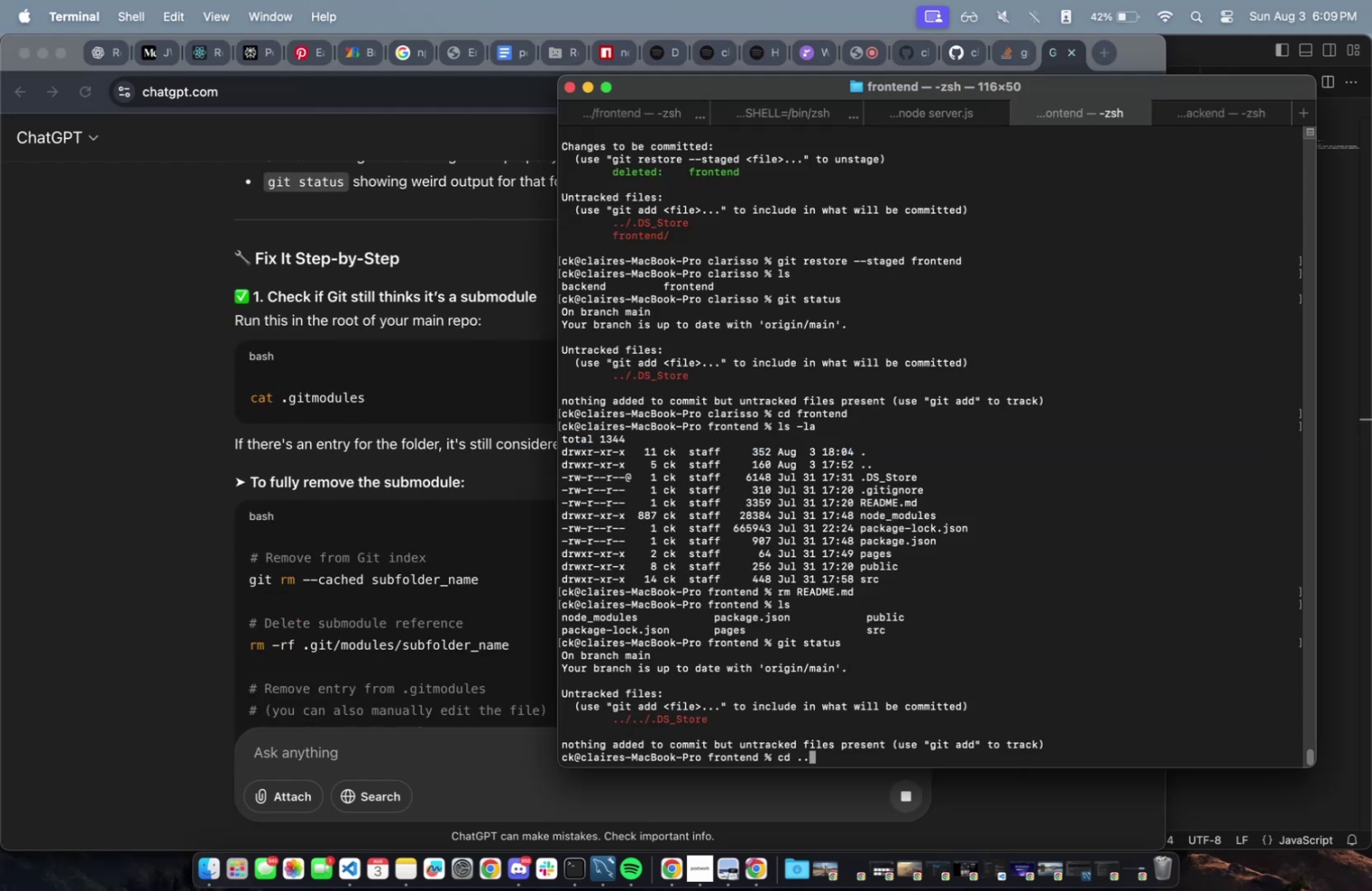 
key(Enter)
 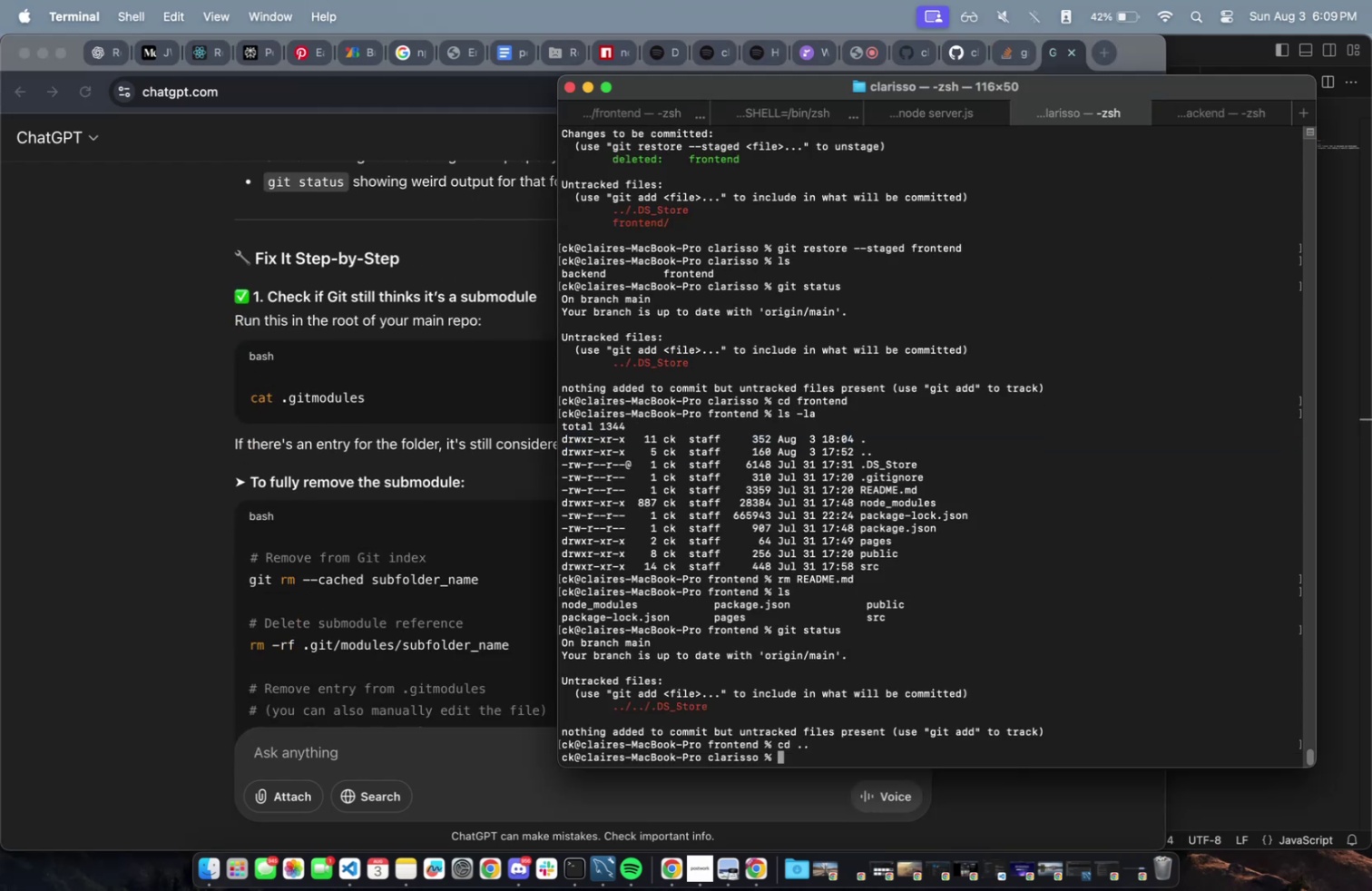 
type(cd ..)
 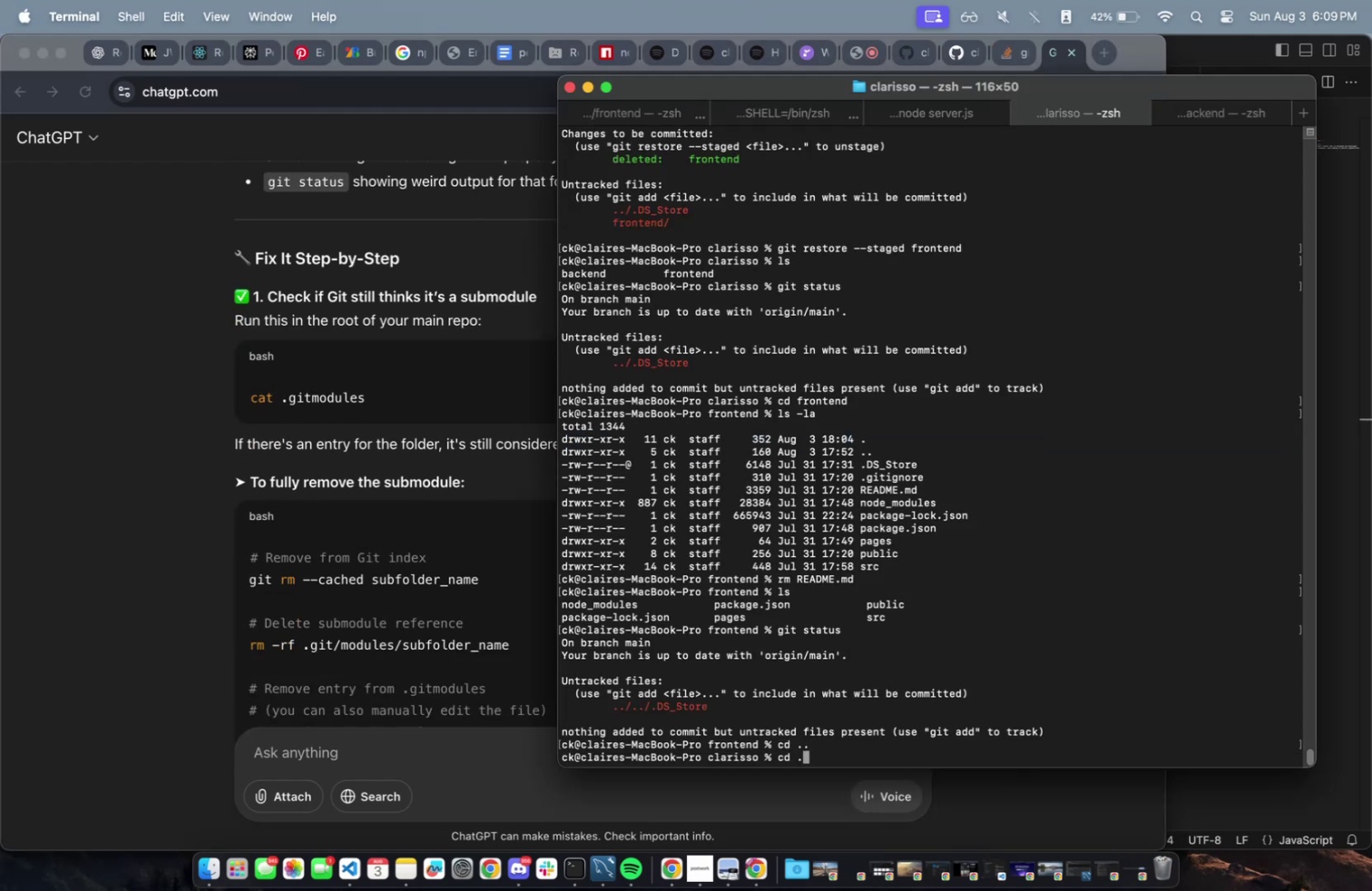 
key(Enter)
 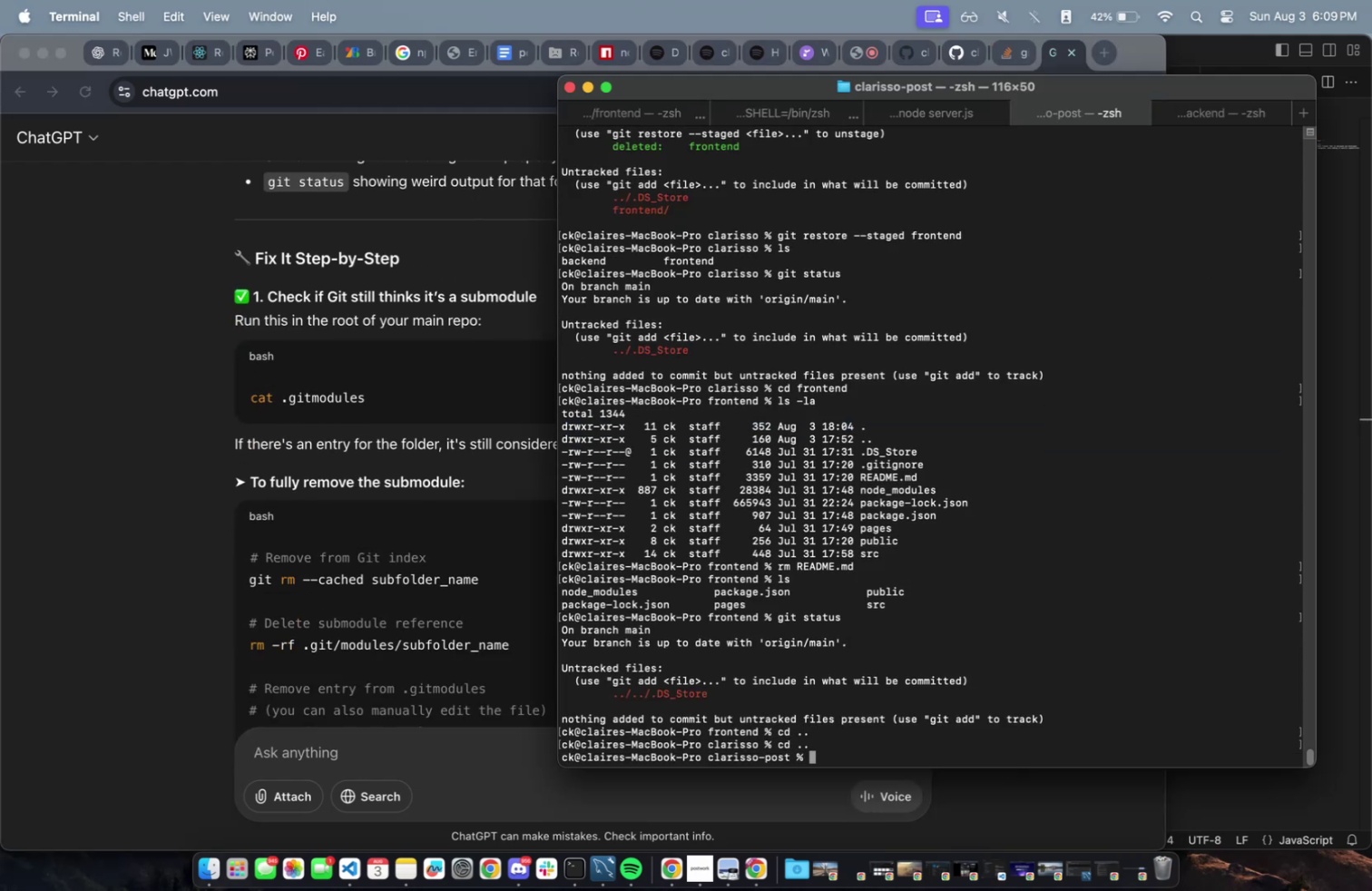 
type(ls)
 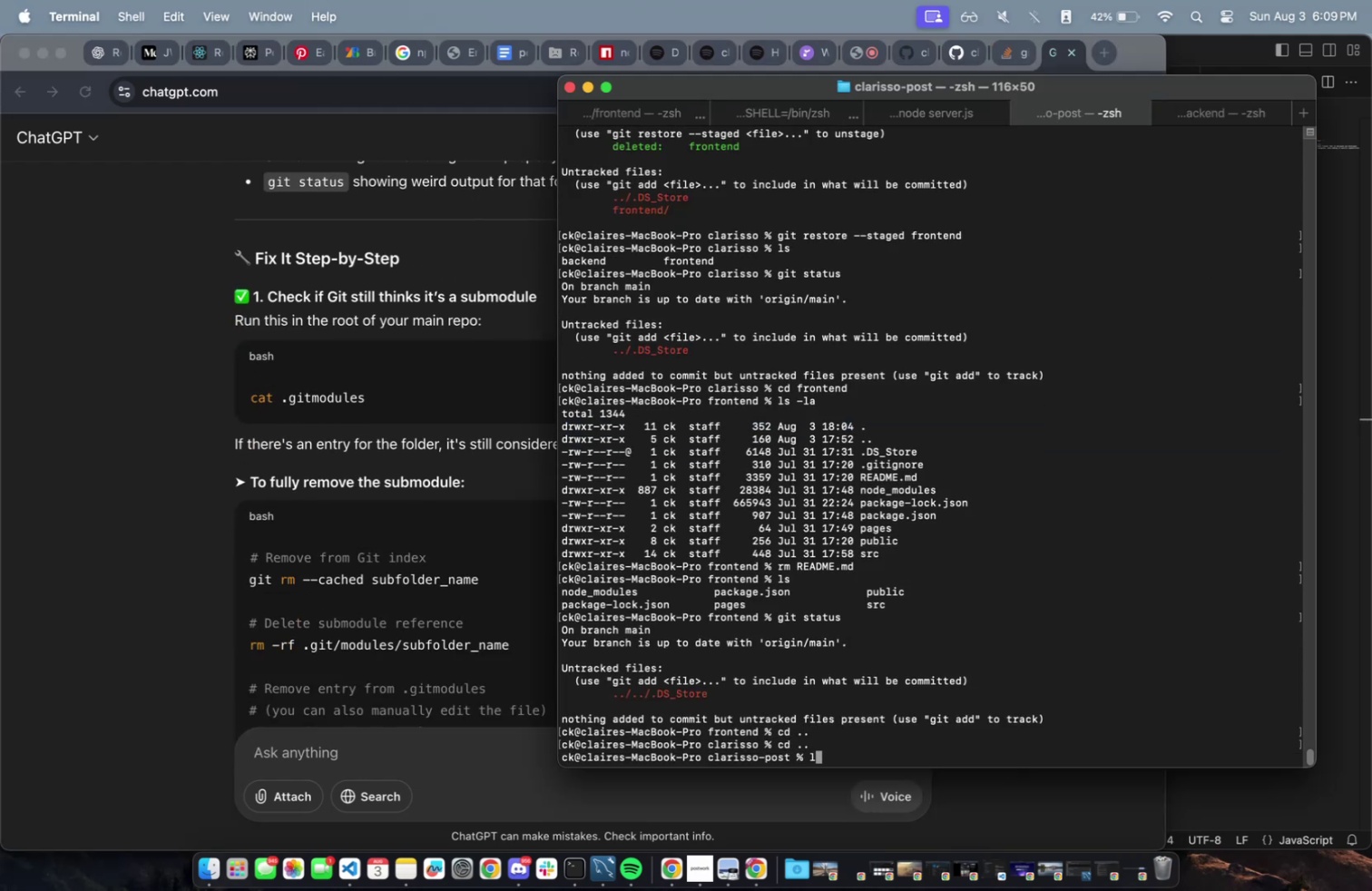 
key(Enter)
 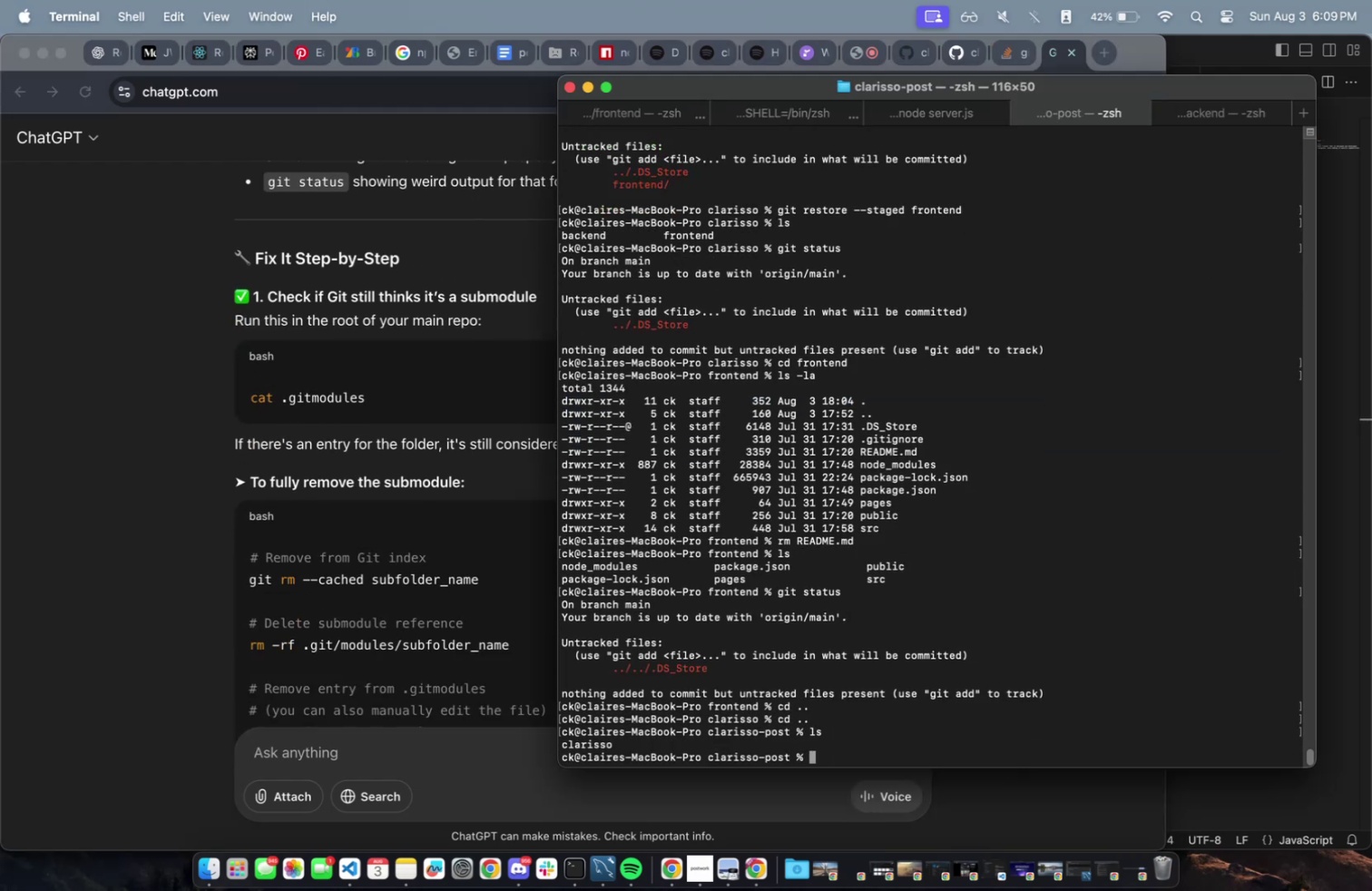 
type(git status)
 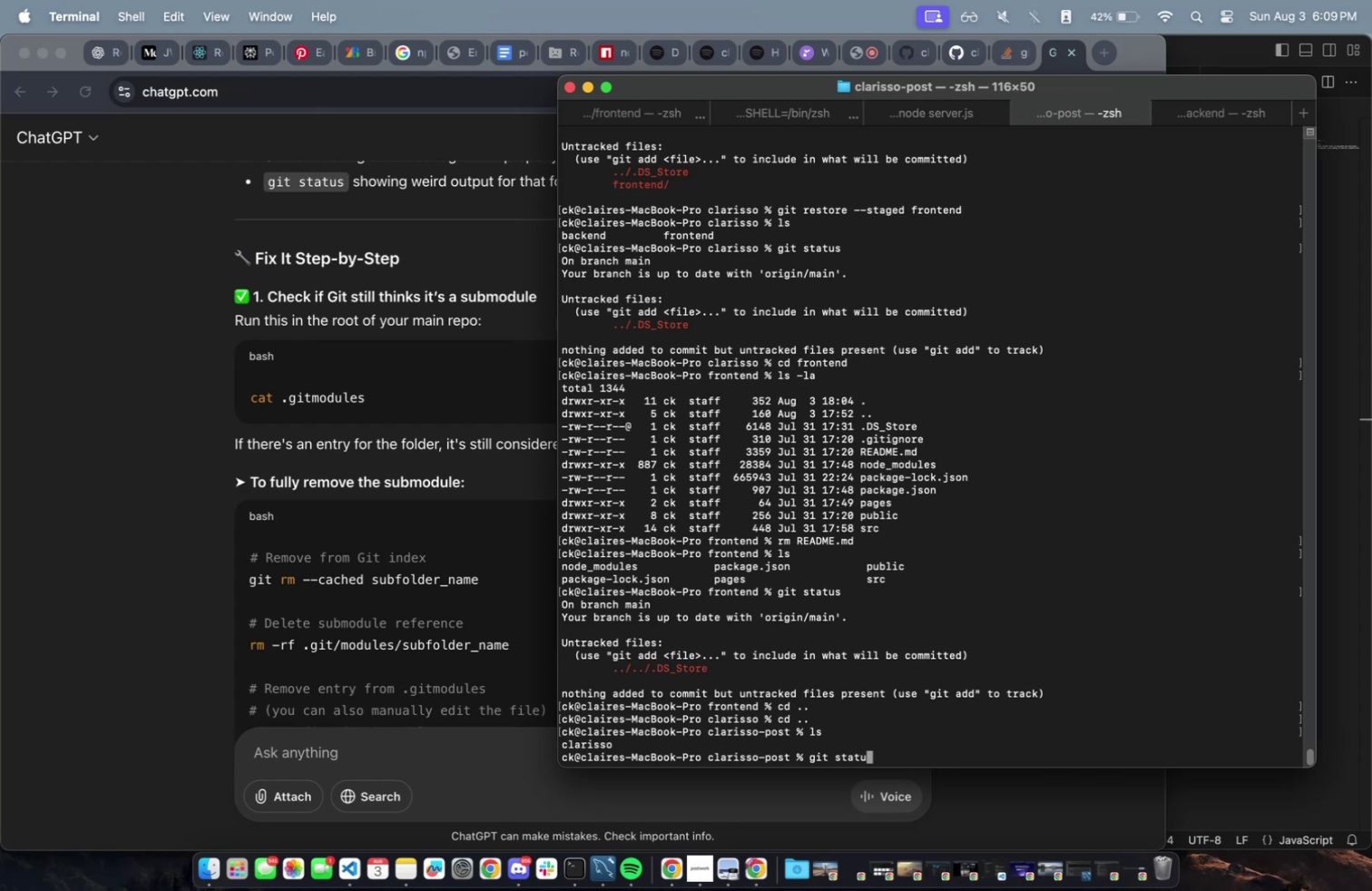 
key(Enter)
 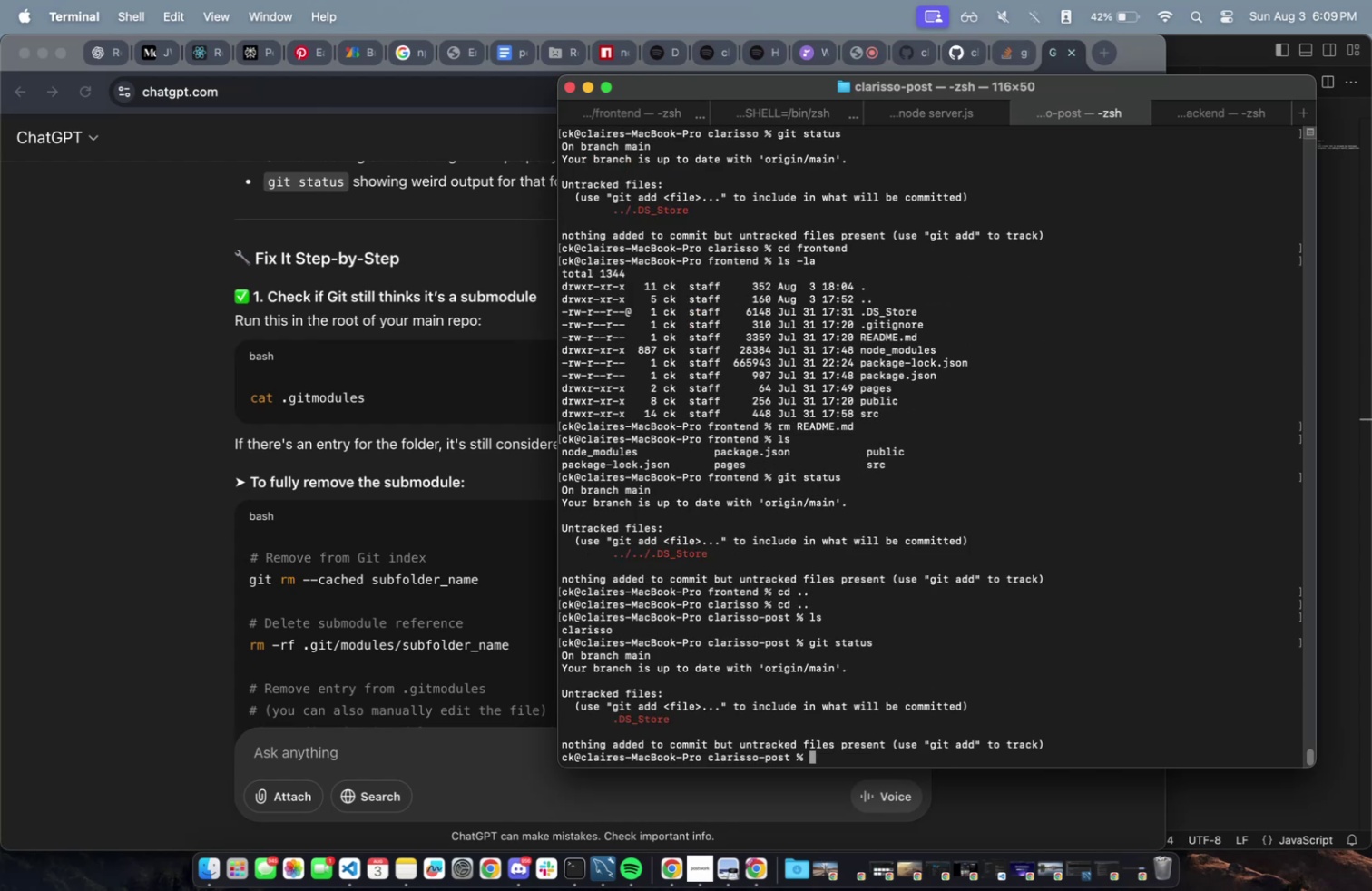 
type(git)
key(Backspace)
key(Backspace)
key(Backspace)
key(Backspace)
key(Backspace)
type(cat .gitmod)
key(Tab)
type(ules)
 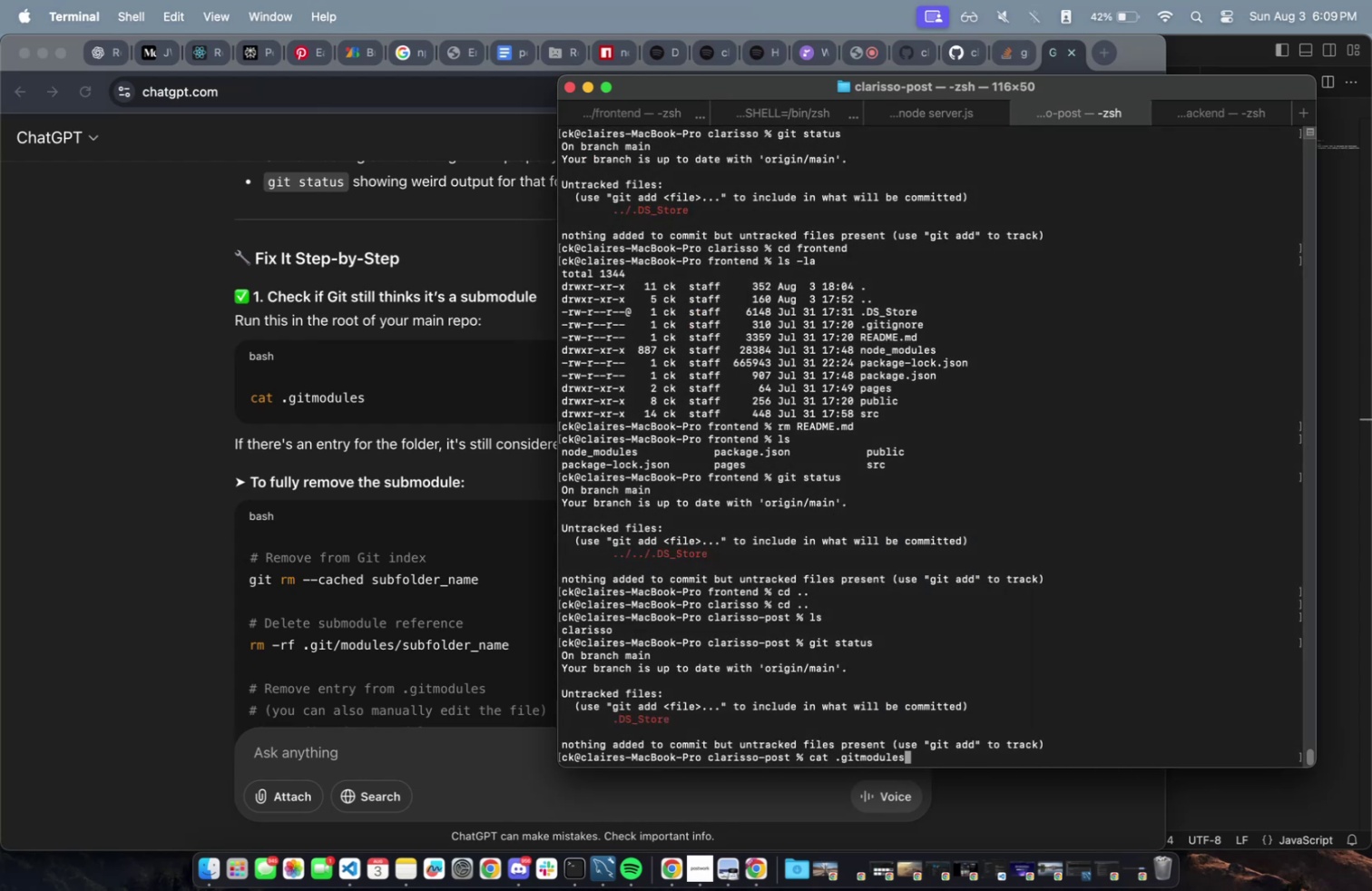 
key(Enter)
 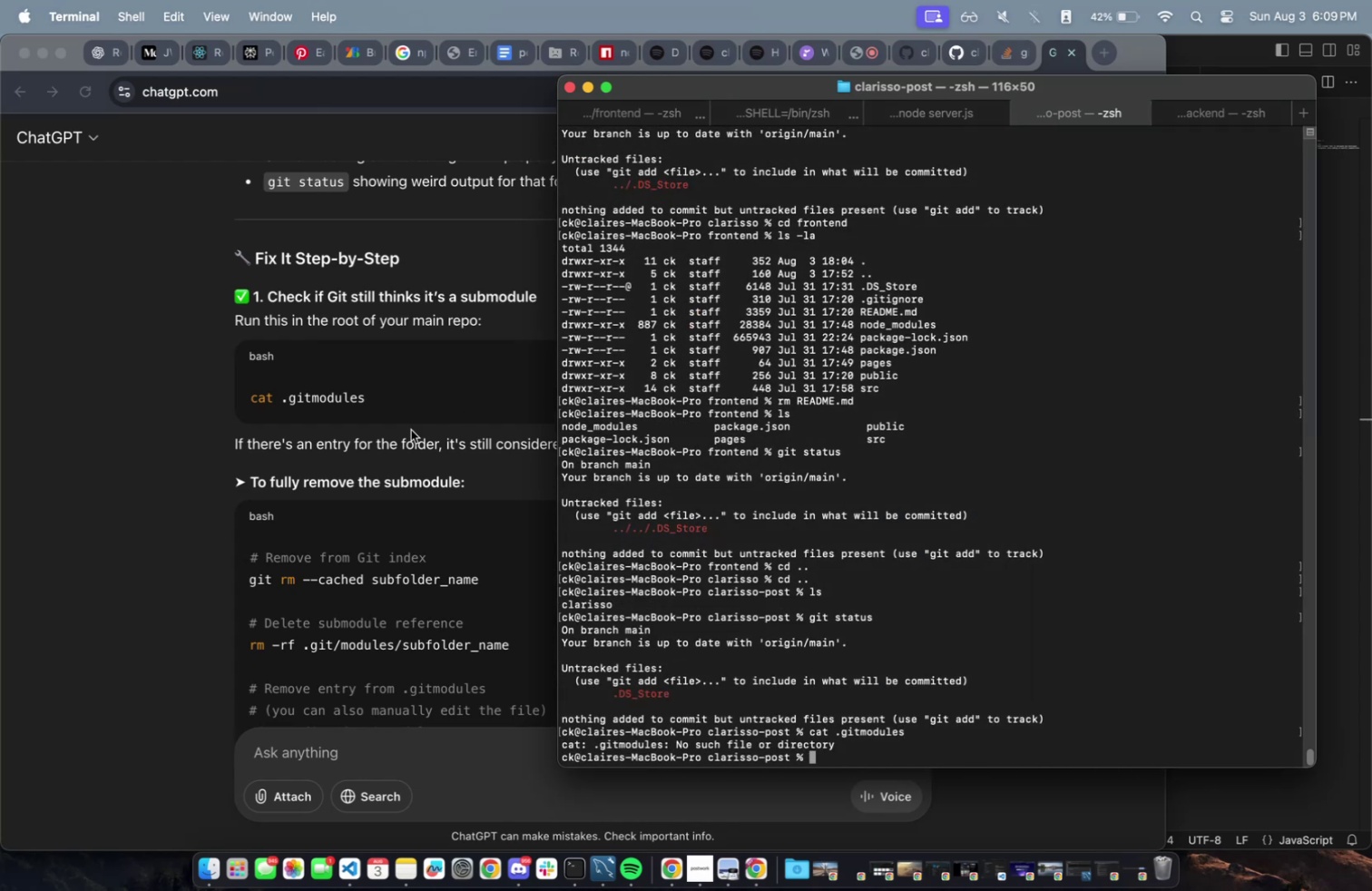 
scroll: coordinate [12, 412], scroll_direction: down, amount: 21.0
 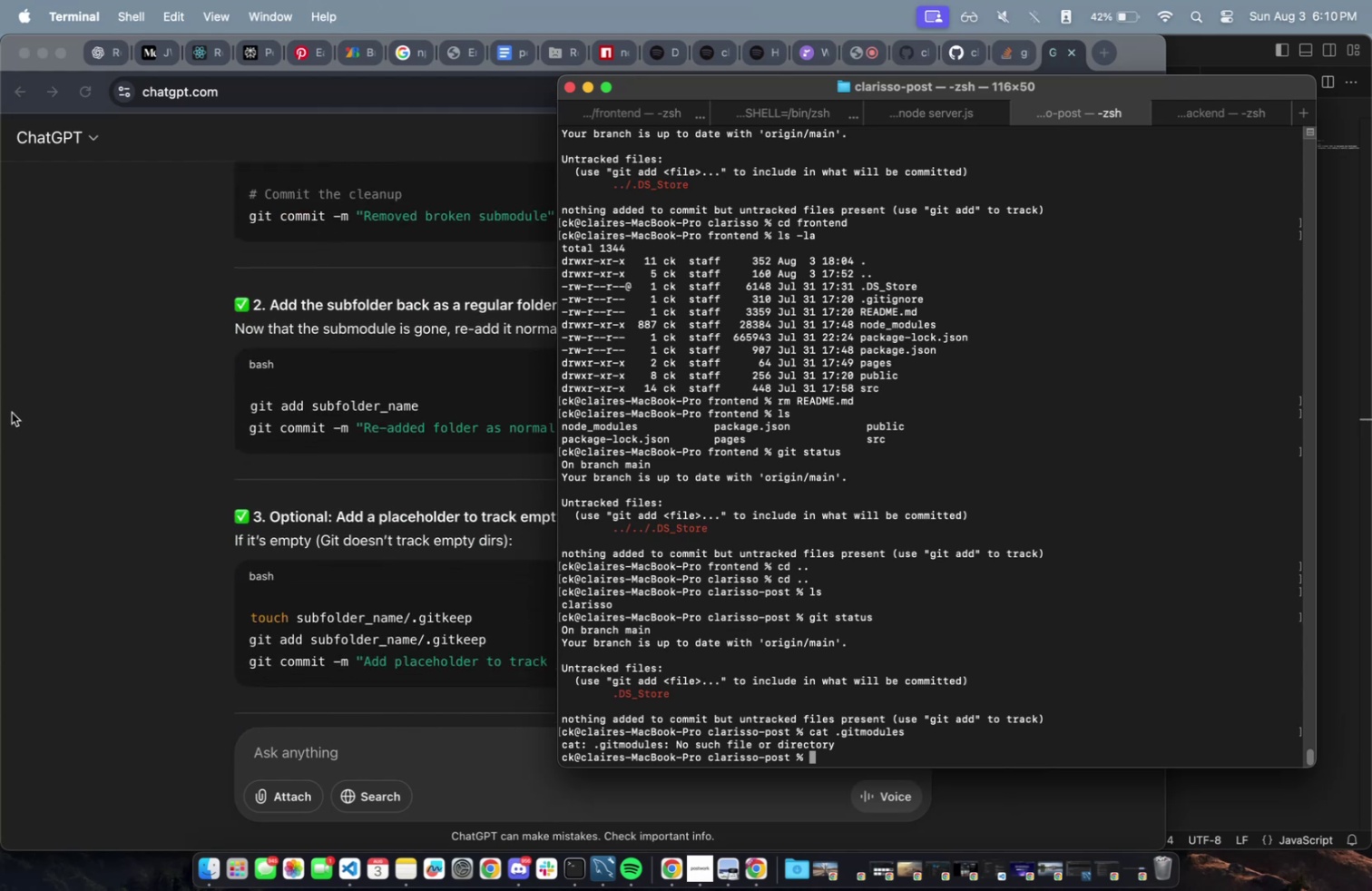 
scroll: coordinate [12, 414], scroll_direction: up, amount: 12.0
 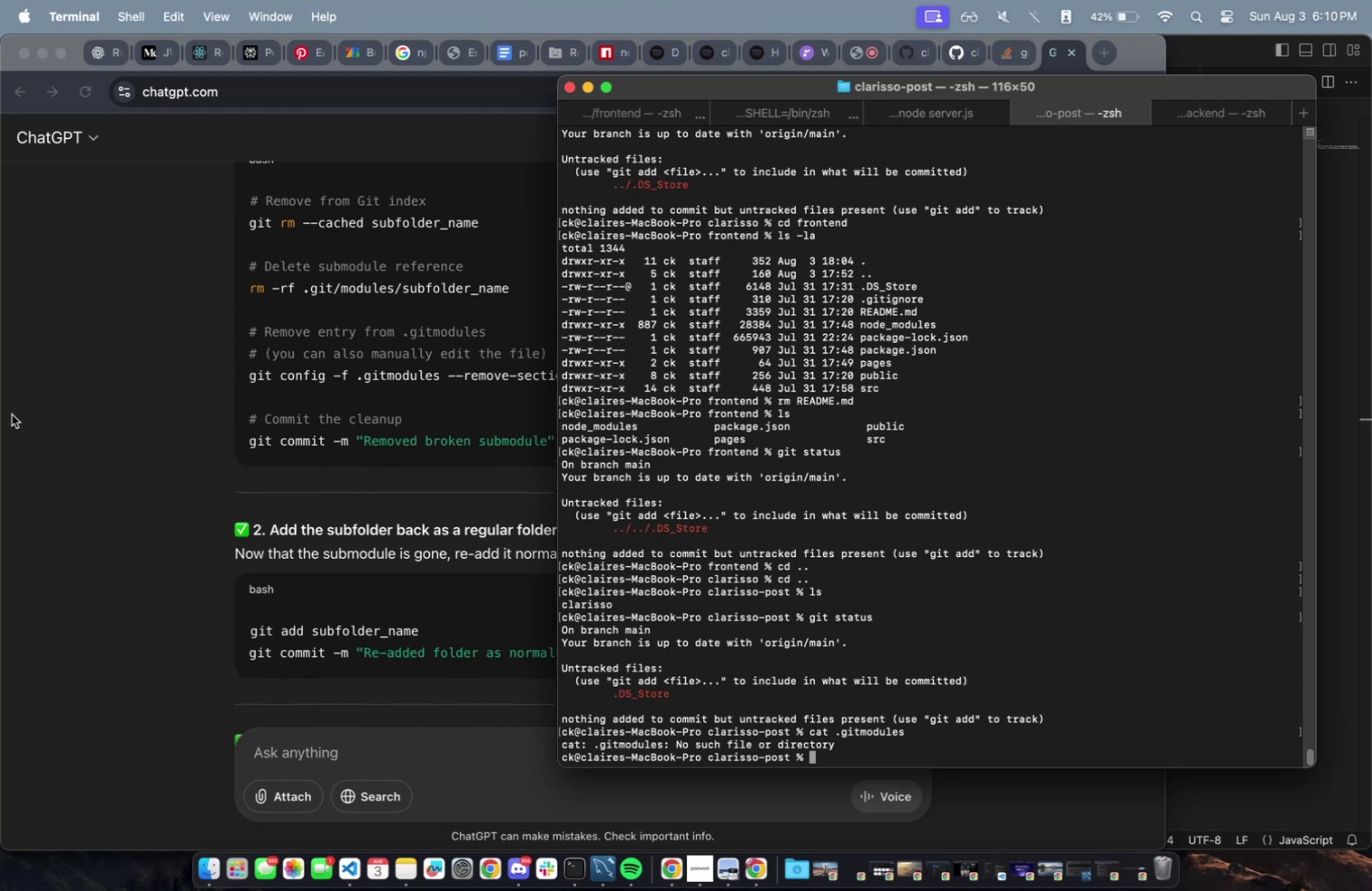 
scroll: coordinate [10, 415], scroll_direction: down, amount: 11.0
 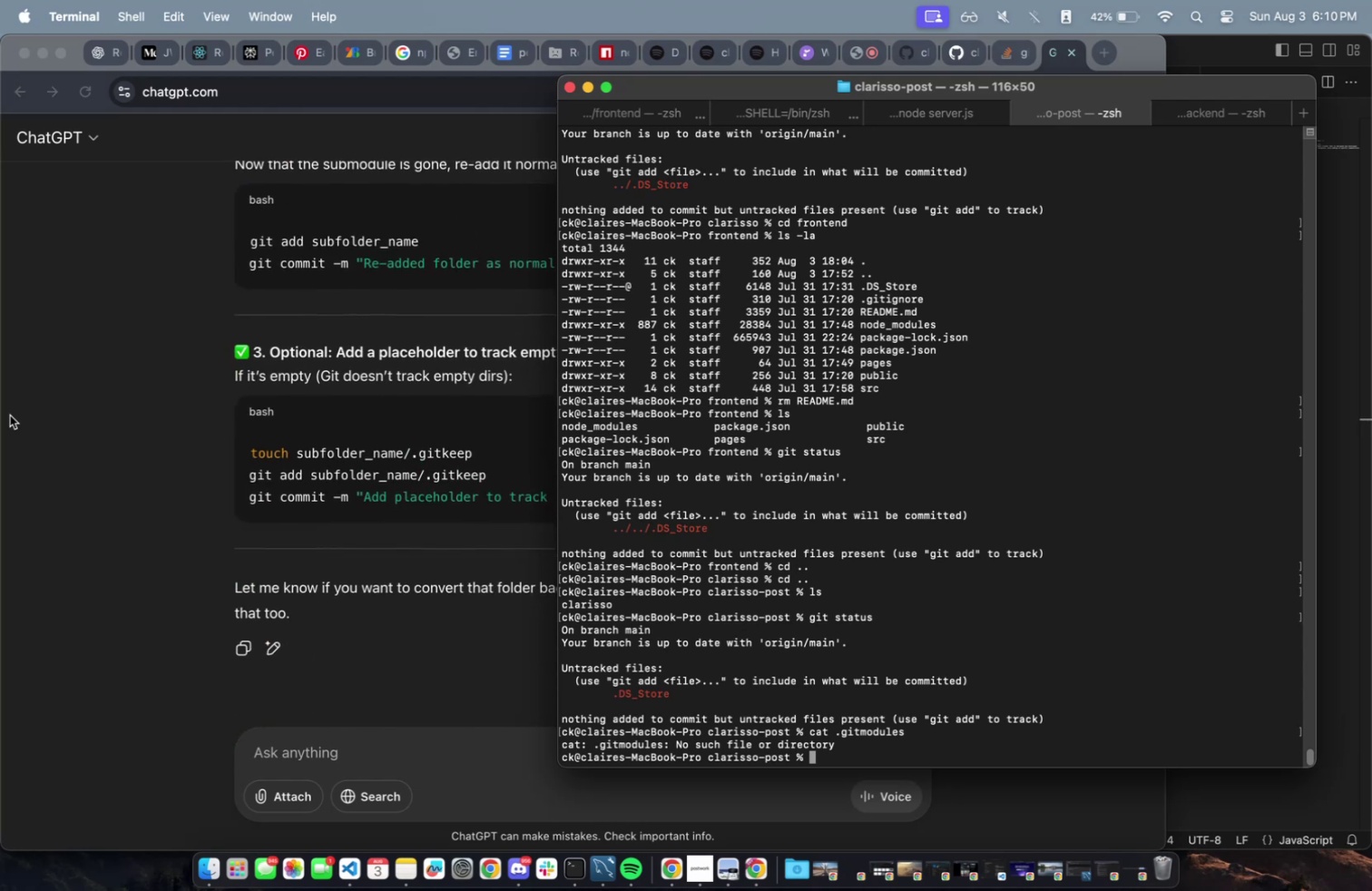 
scroll: coordinate [10, 416], scroll_direction: up, amount: 20.0
 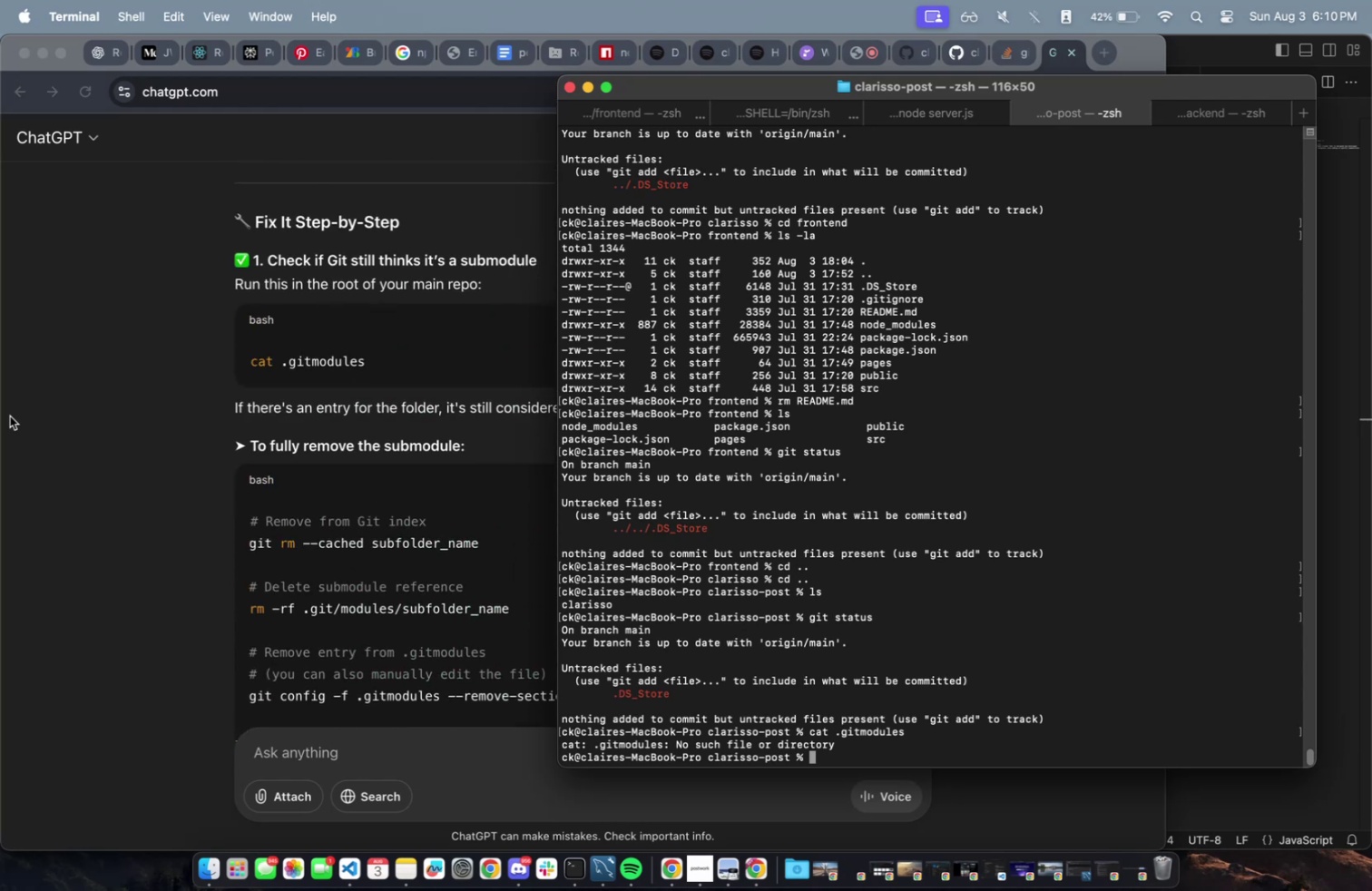 
scroll: coordinate [9, 416], scroll_direction: down, amount: 4.0
 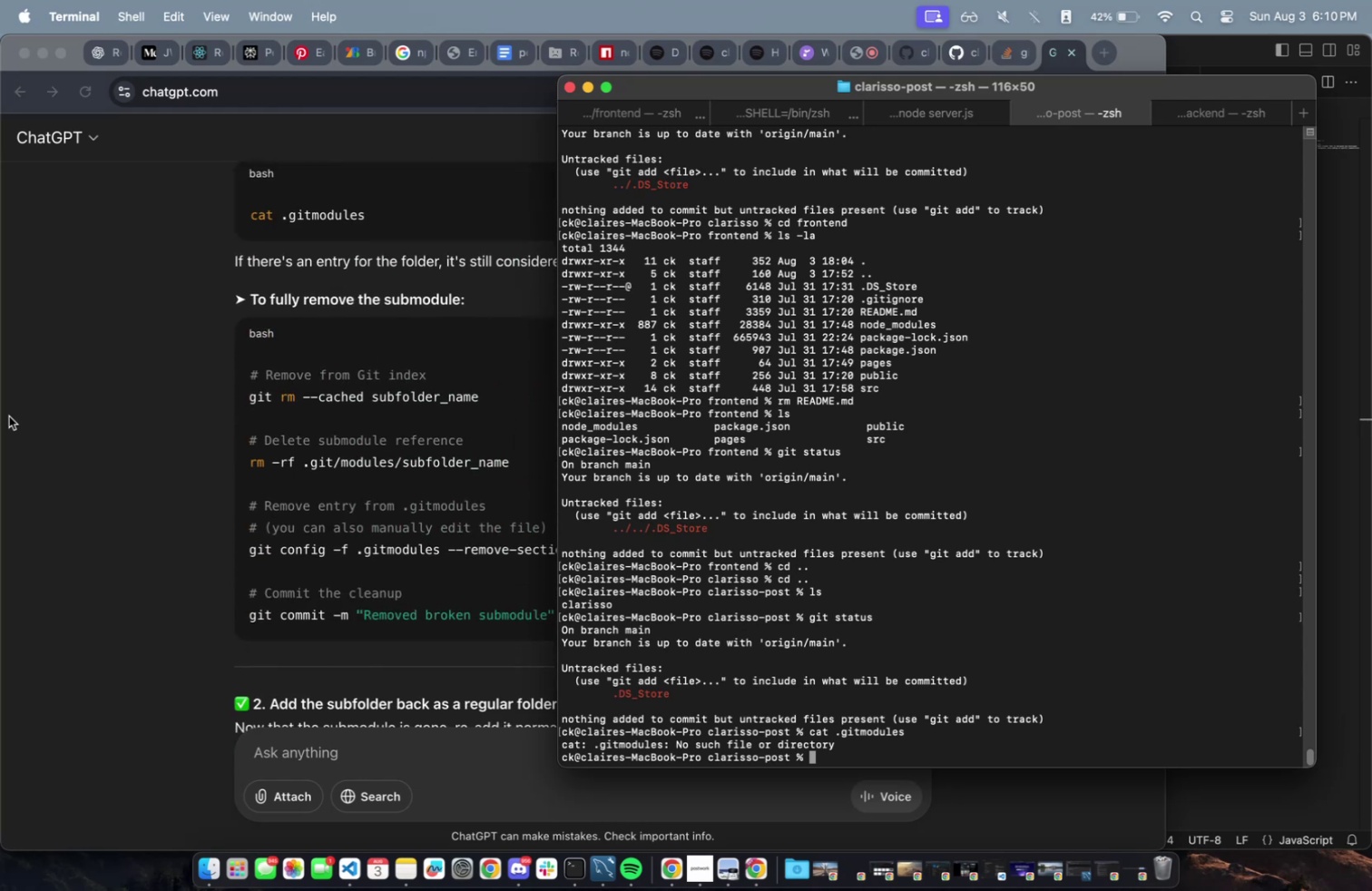 
scroll: coordinate [9, 416], scroll_direction: up, amount: 4.0
 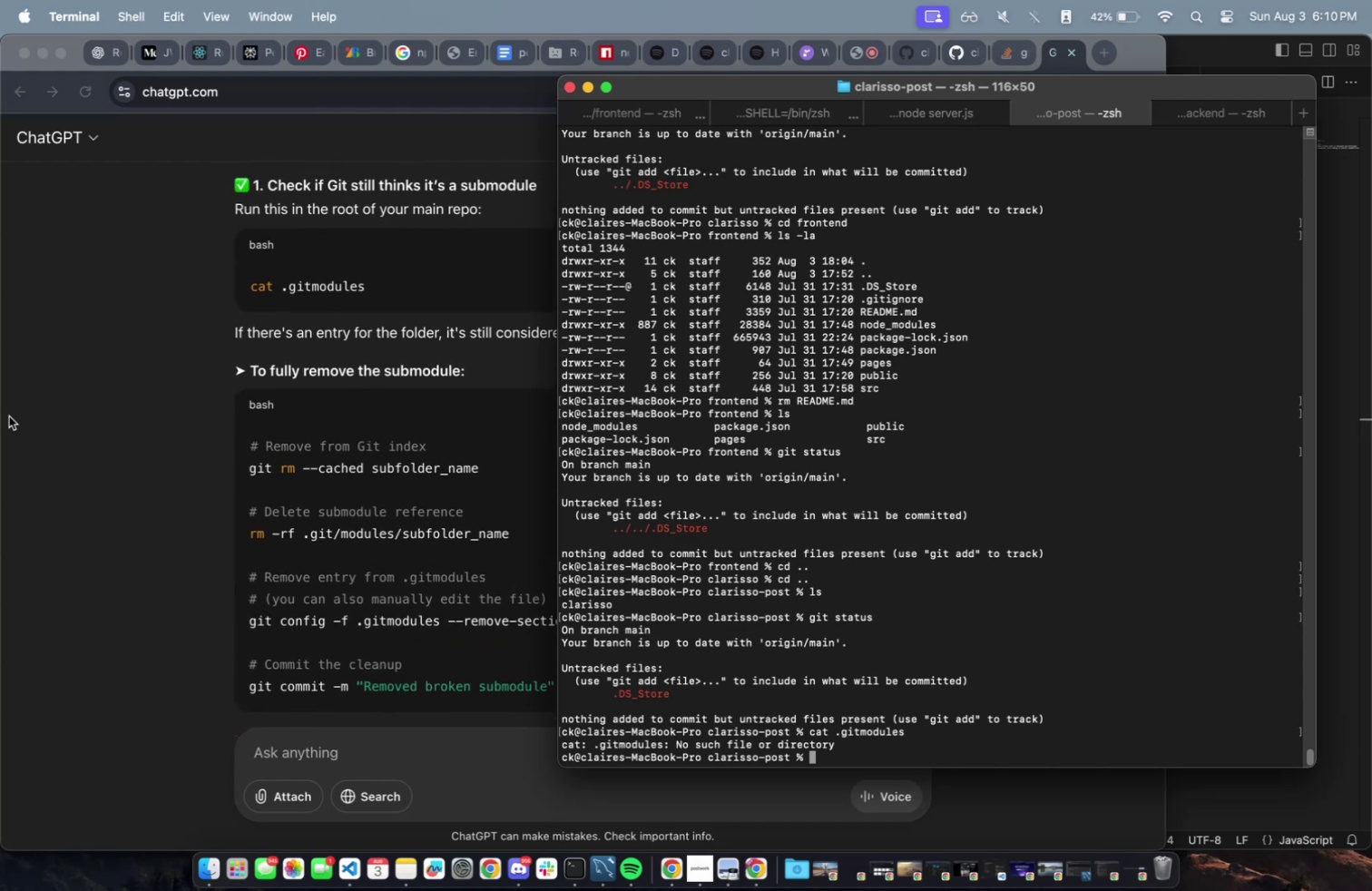 
scroll: coordinate [9, 416], scroll_direction: down, amount: 5.0
 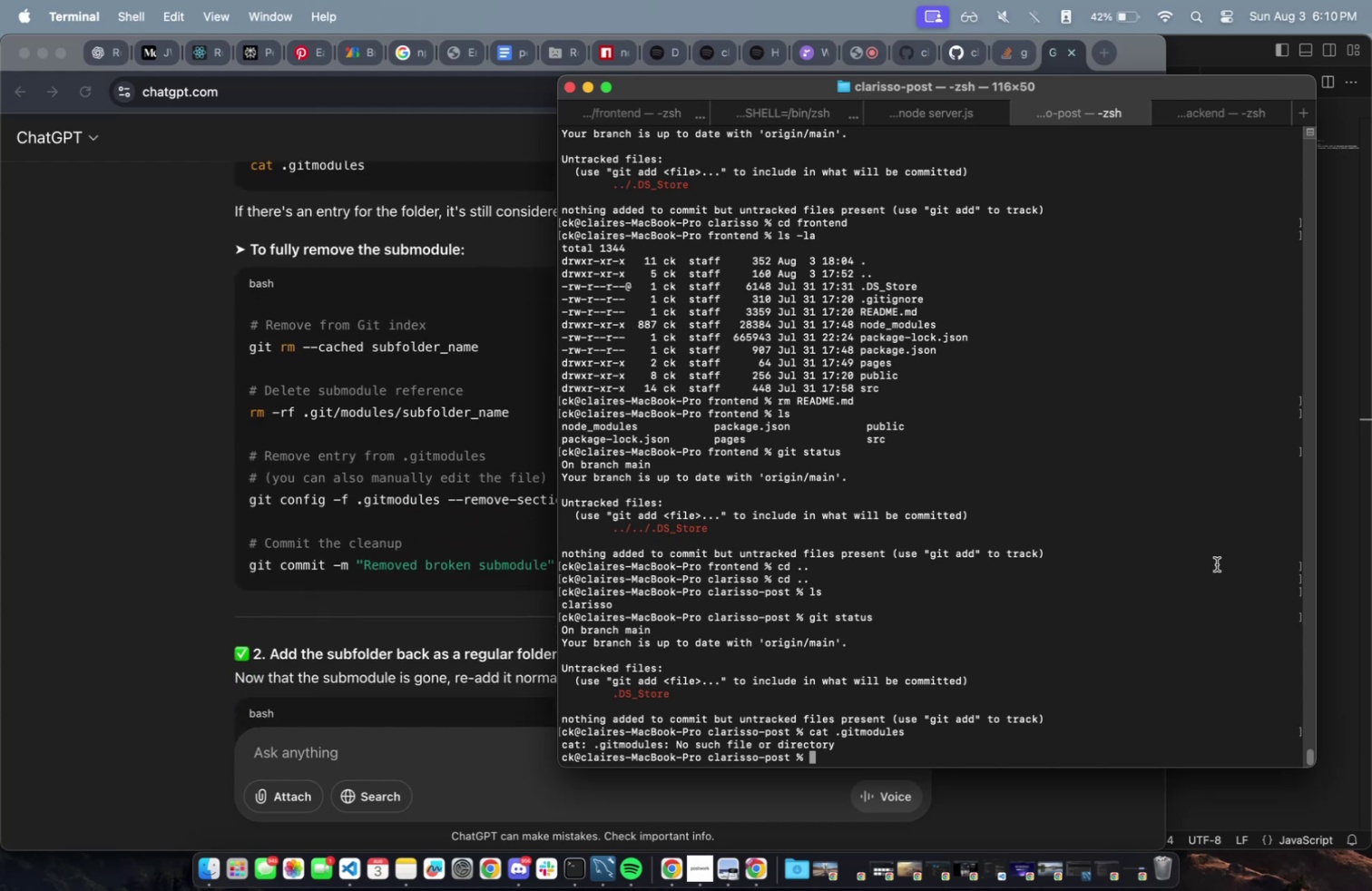 
type(git)
 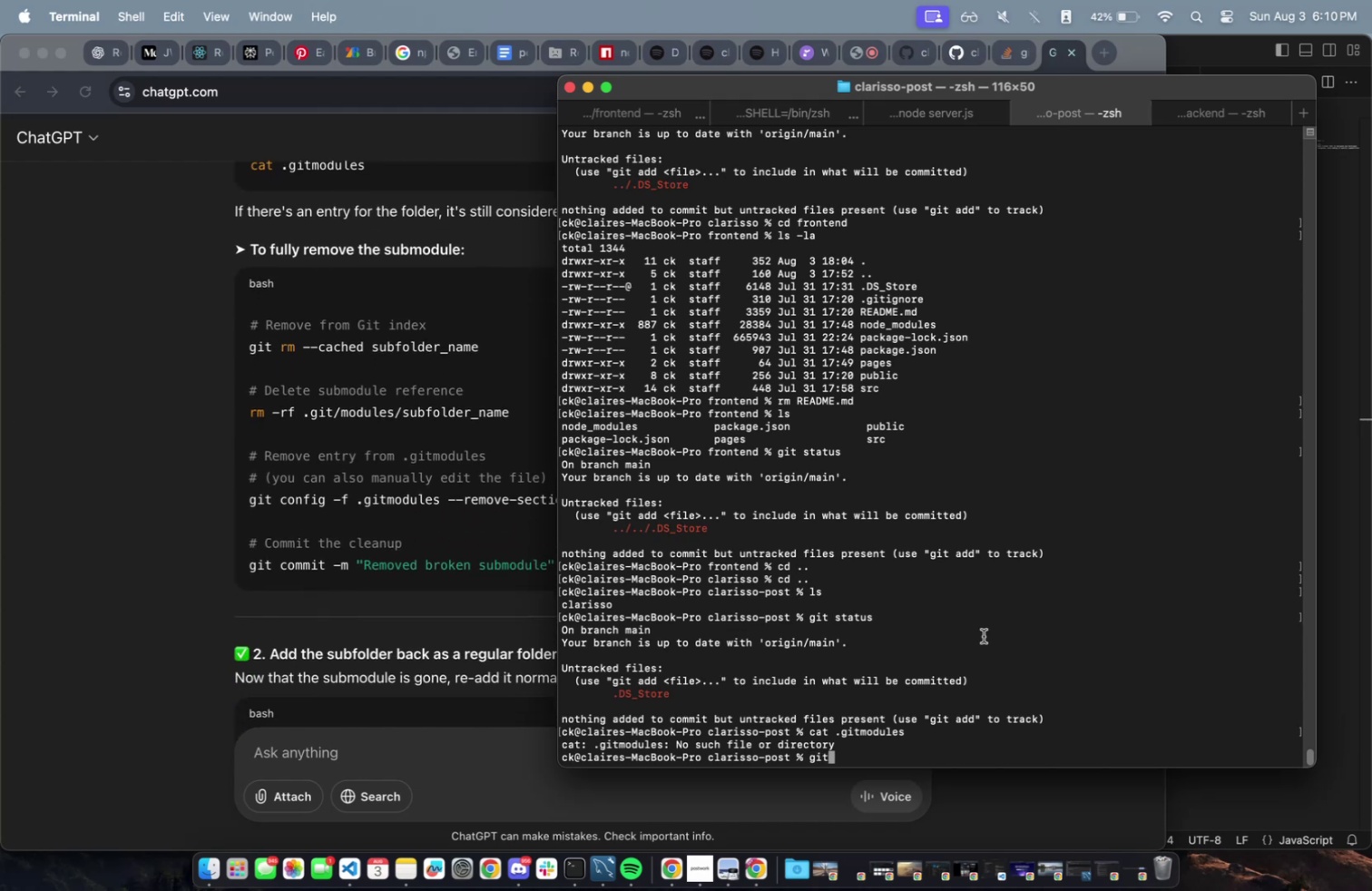 
left_click_drag(start_coordinate=[899, 743], to_coordinate=[800, 725])
 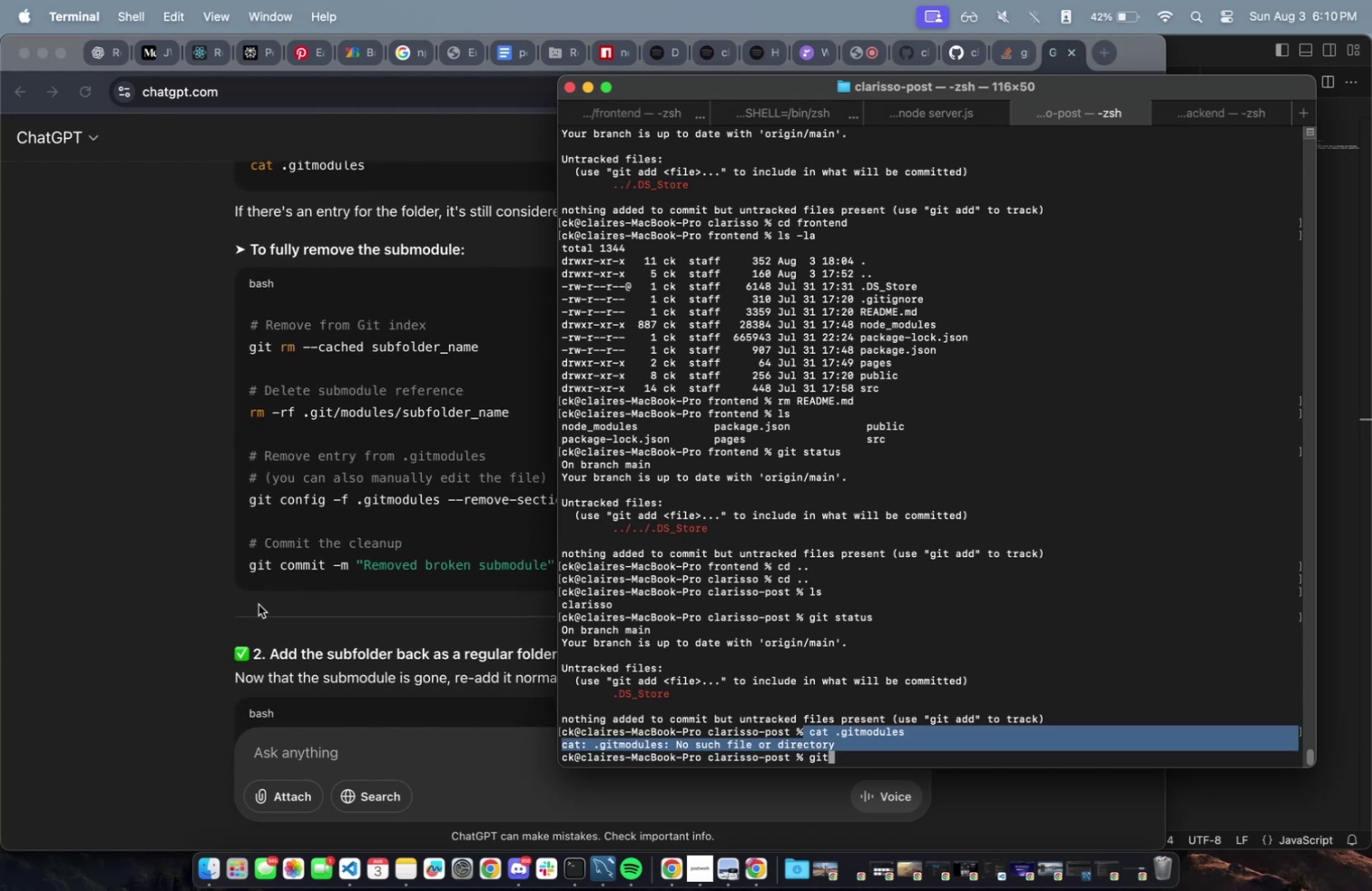 
key(Meta+CommandLeft)
 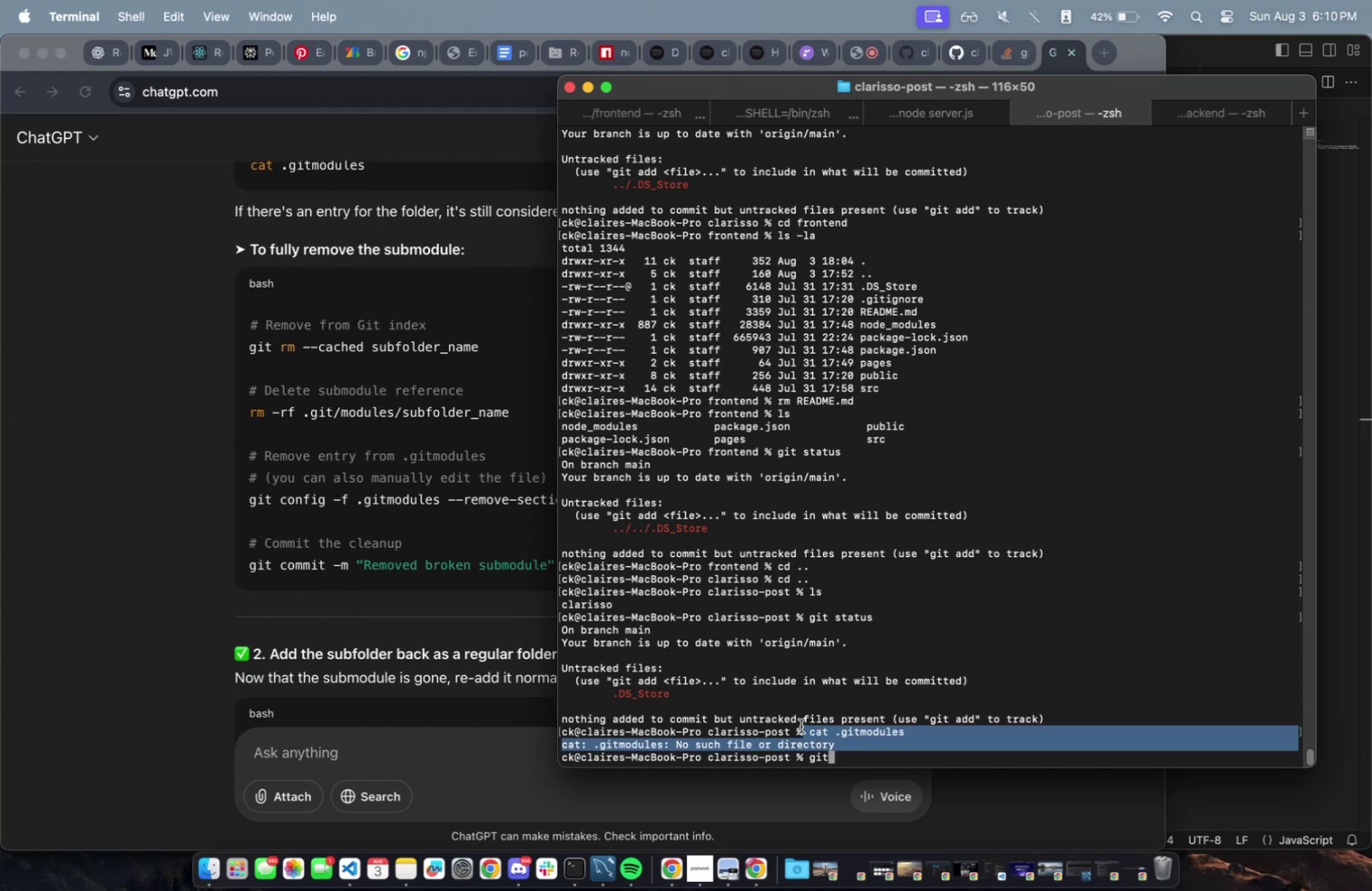 
key(Meta+C)
 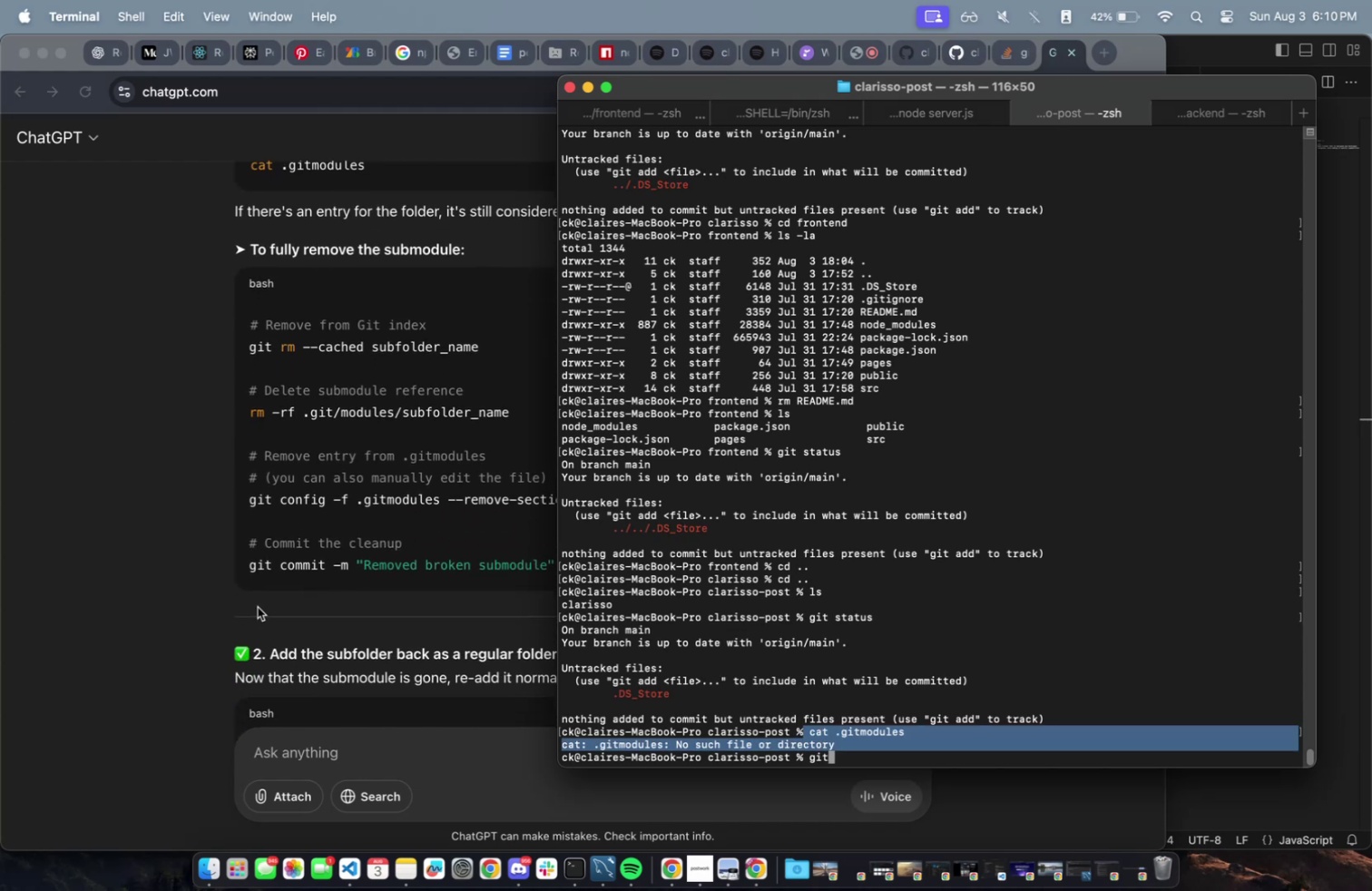 
left_click([259, 603])
 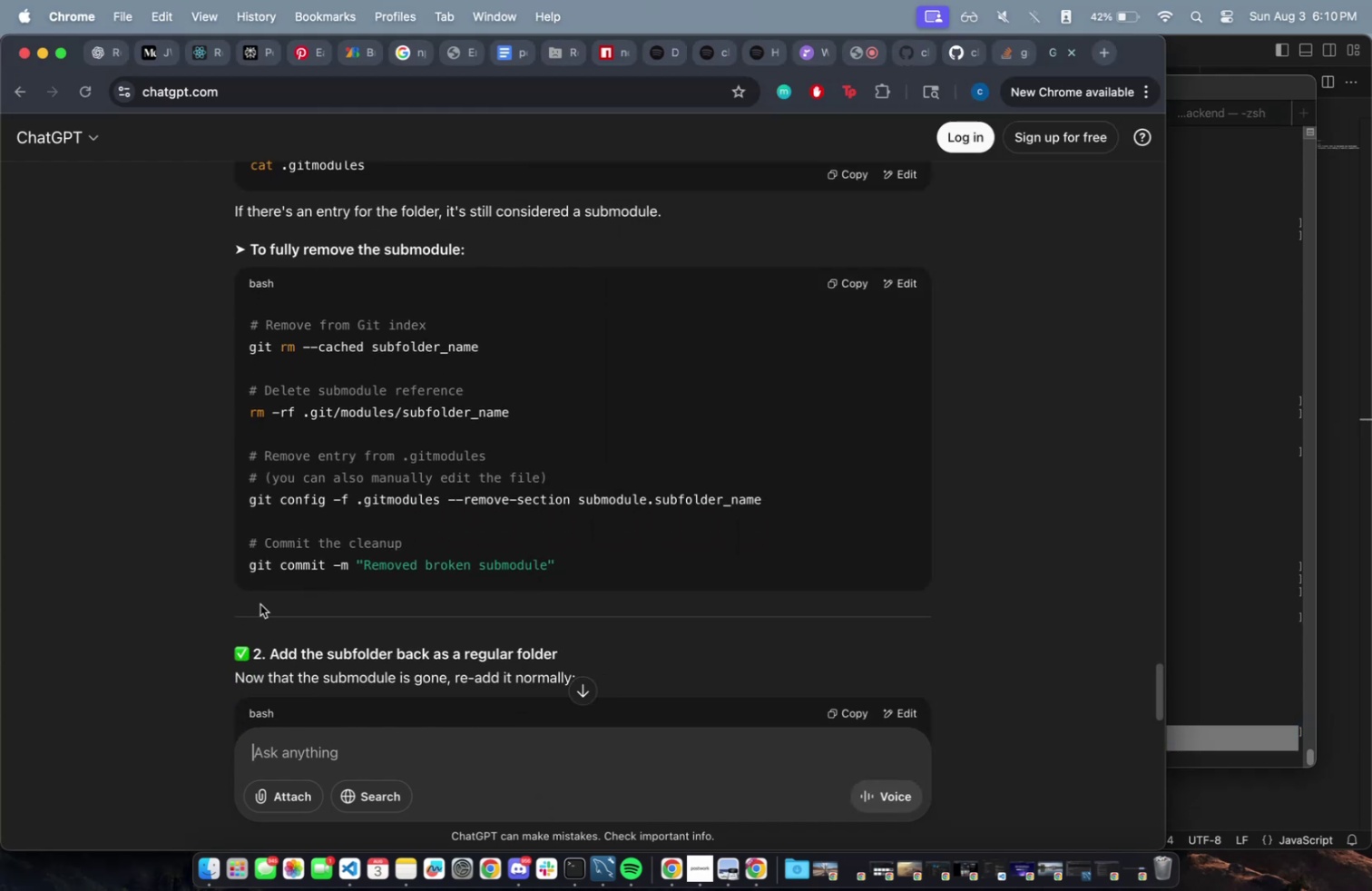 
key(Meta+V)
 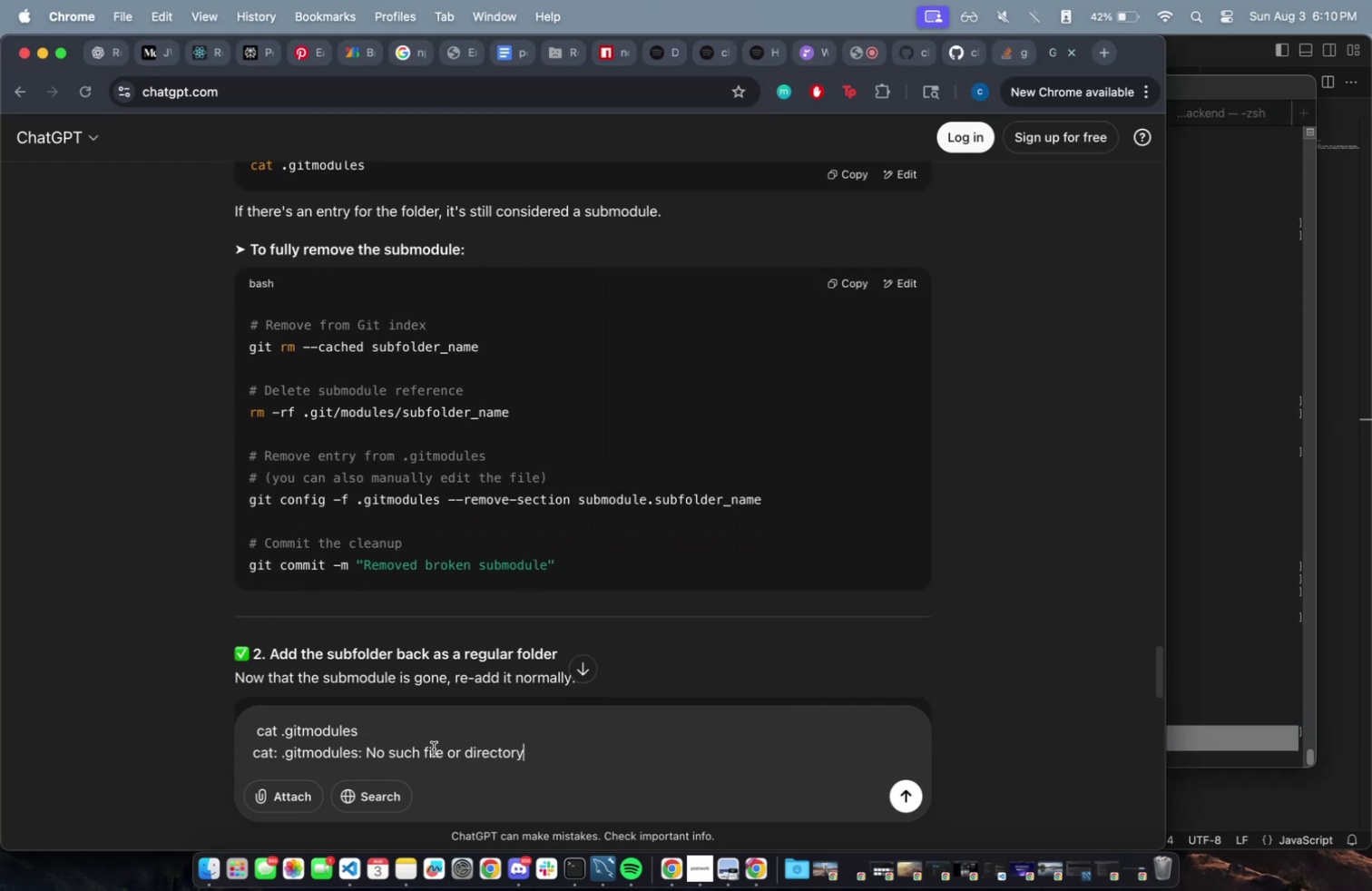 
key(Enter)
 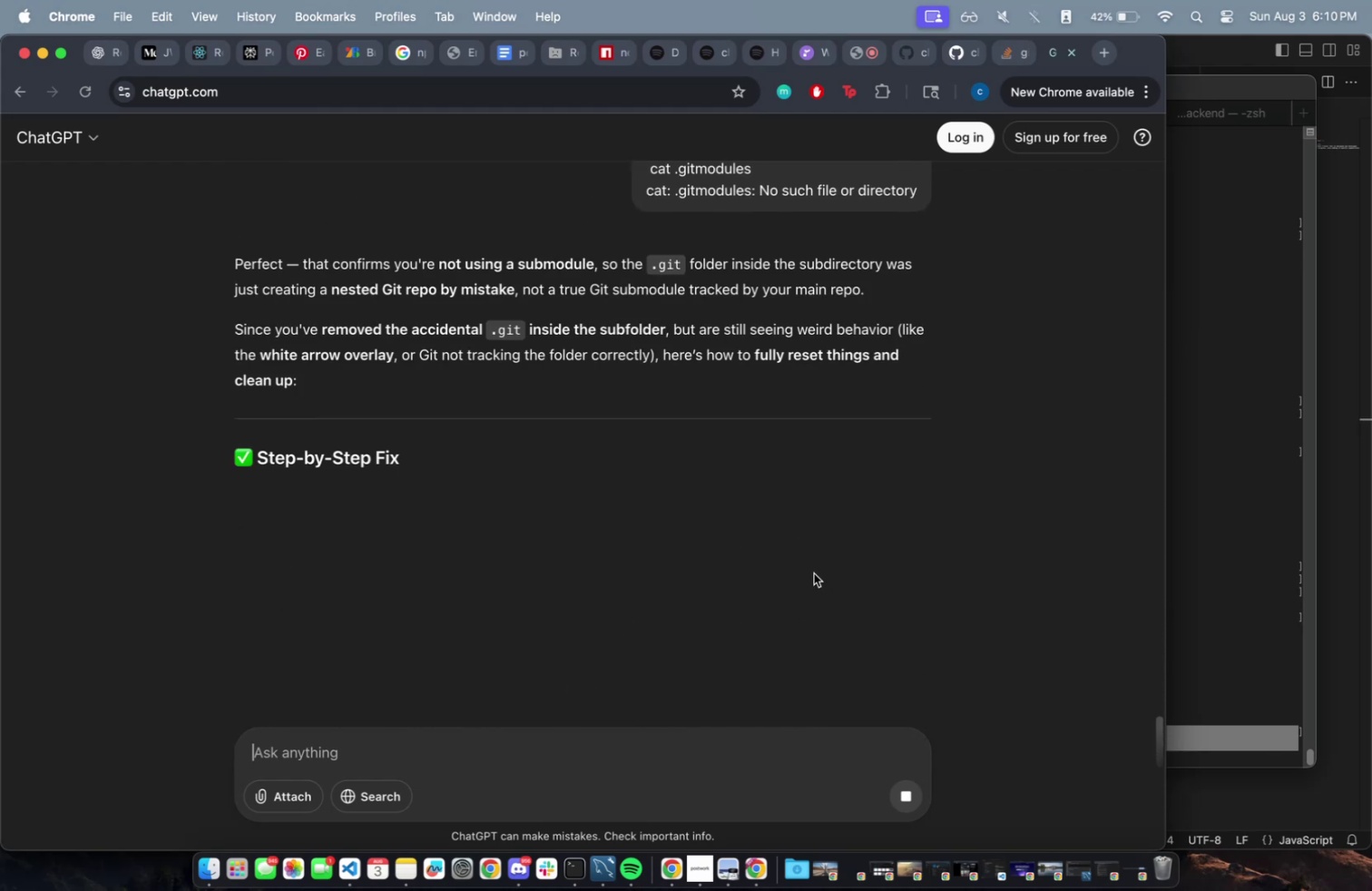 
wait(9.64)
 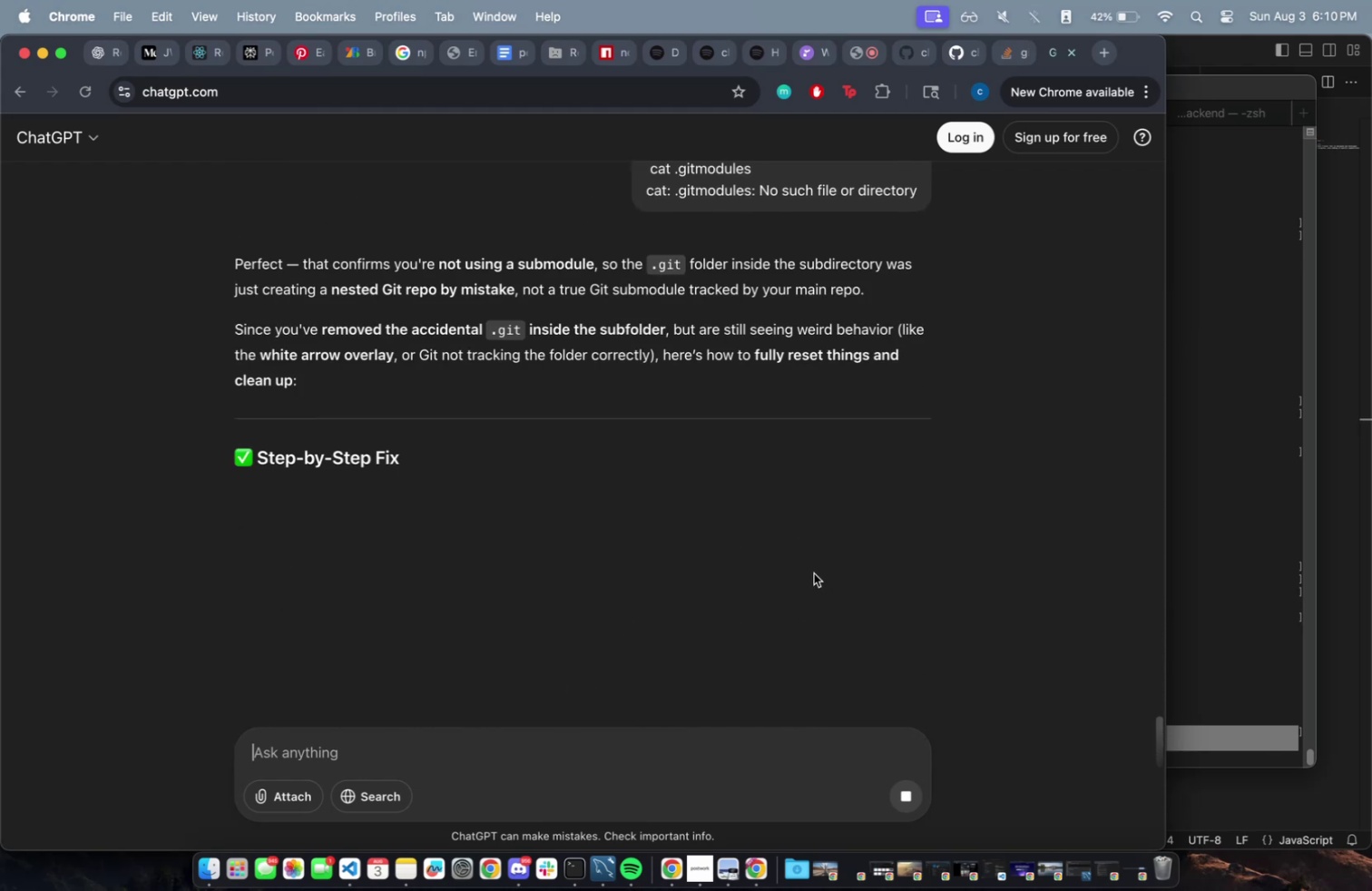 
key(Backspace)
key(Backspace)
key(Backspace)
key(Backspace)
key(Backspace)
key(Backspace)
key(Backspace)
type(git rm --cat)
key(Backspace)
type(ched -r frontend)
 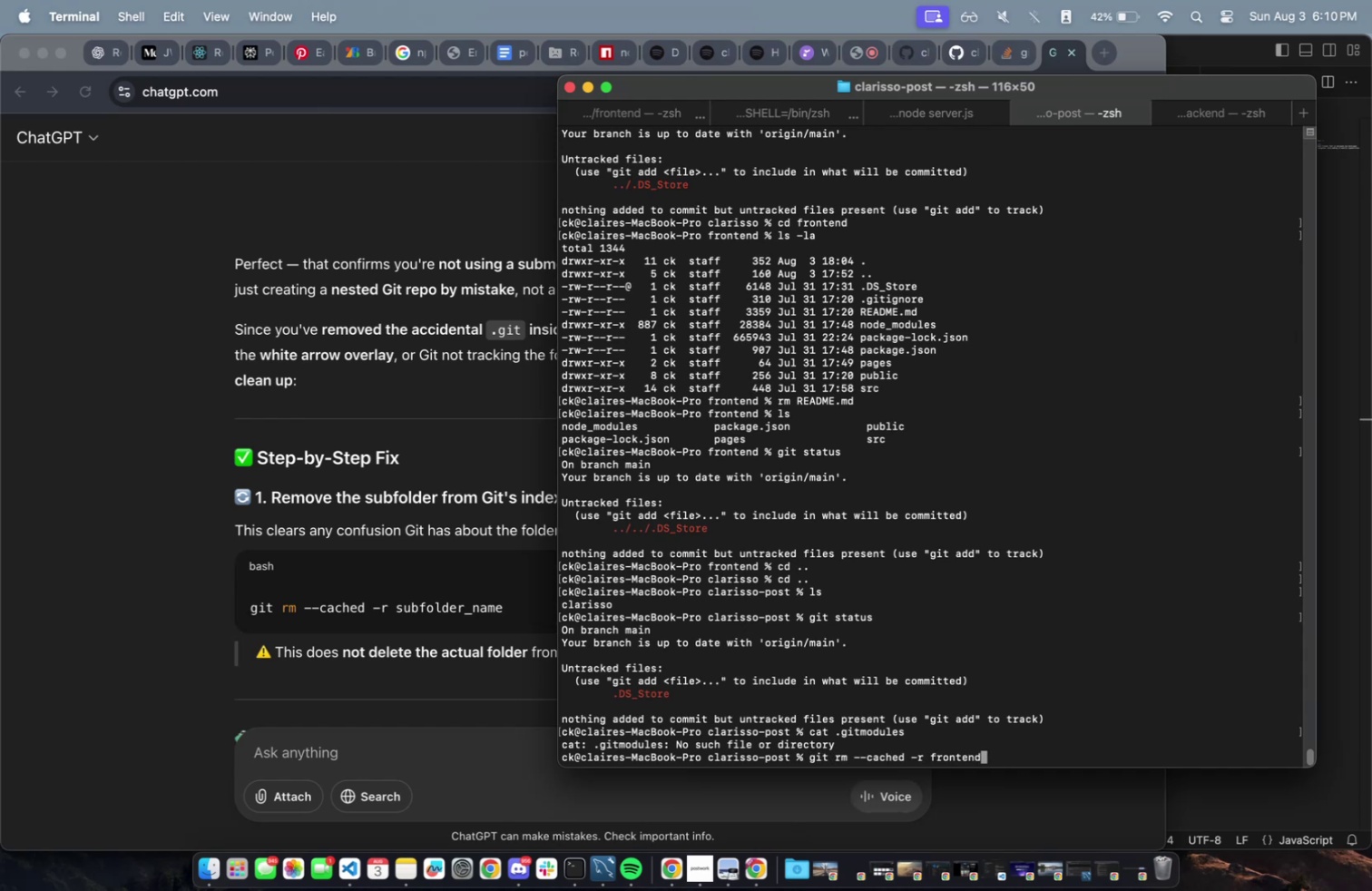 
key(Enter)
 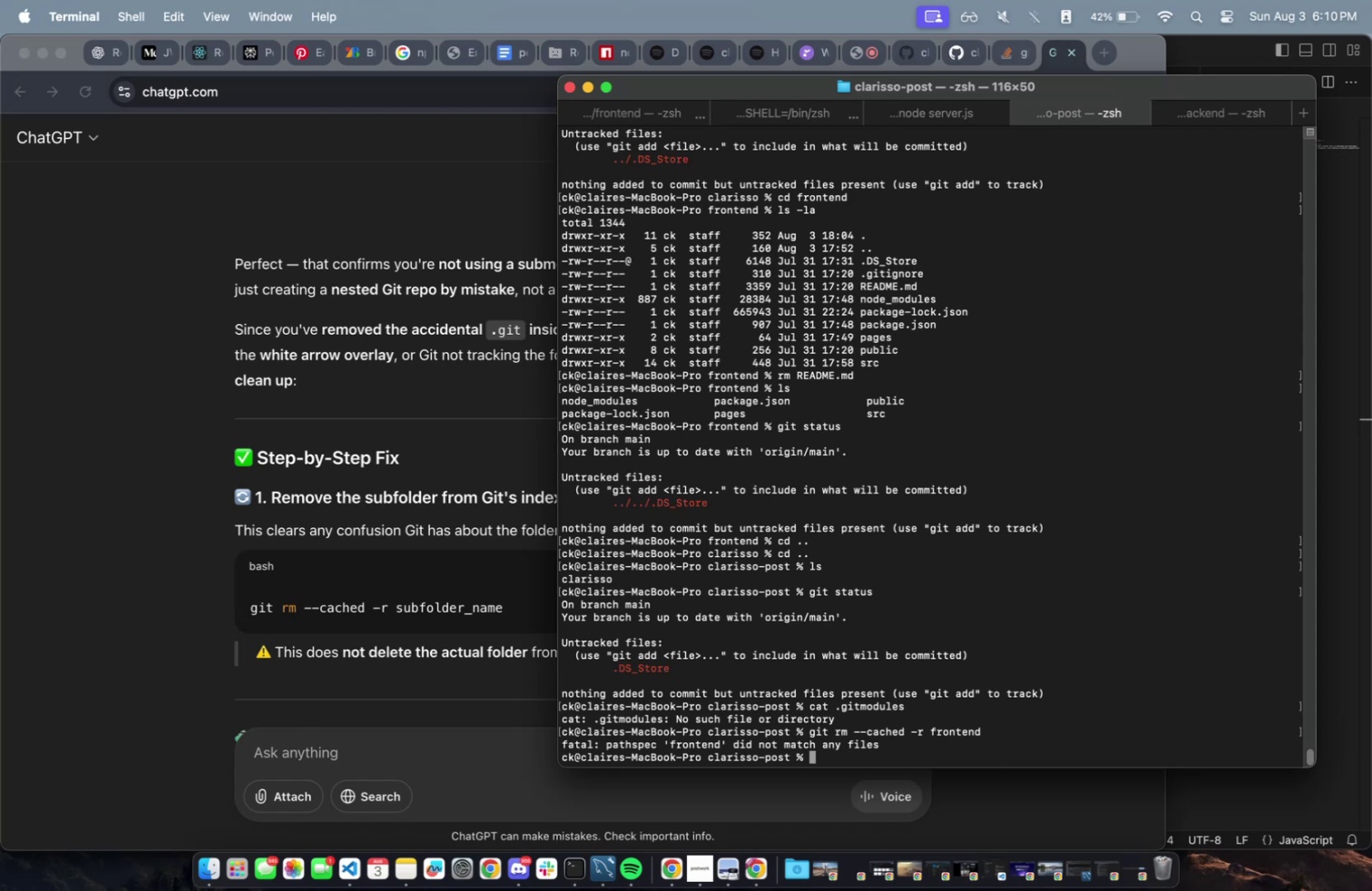 
key(ArrowUp)
 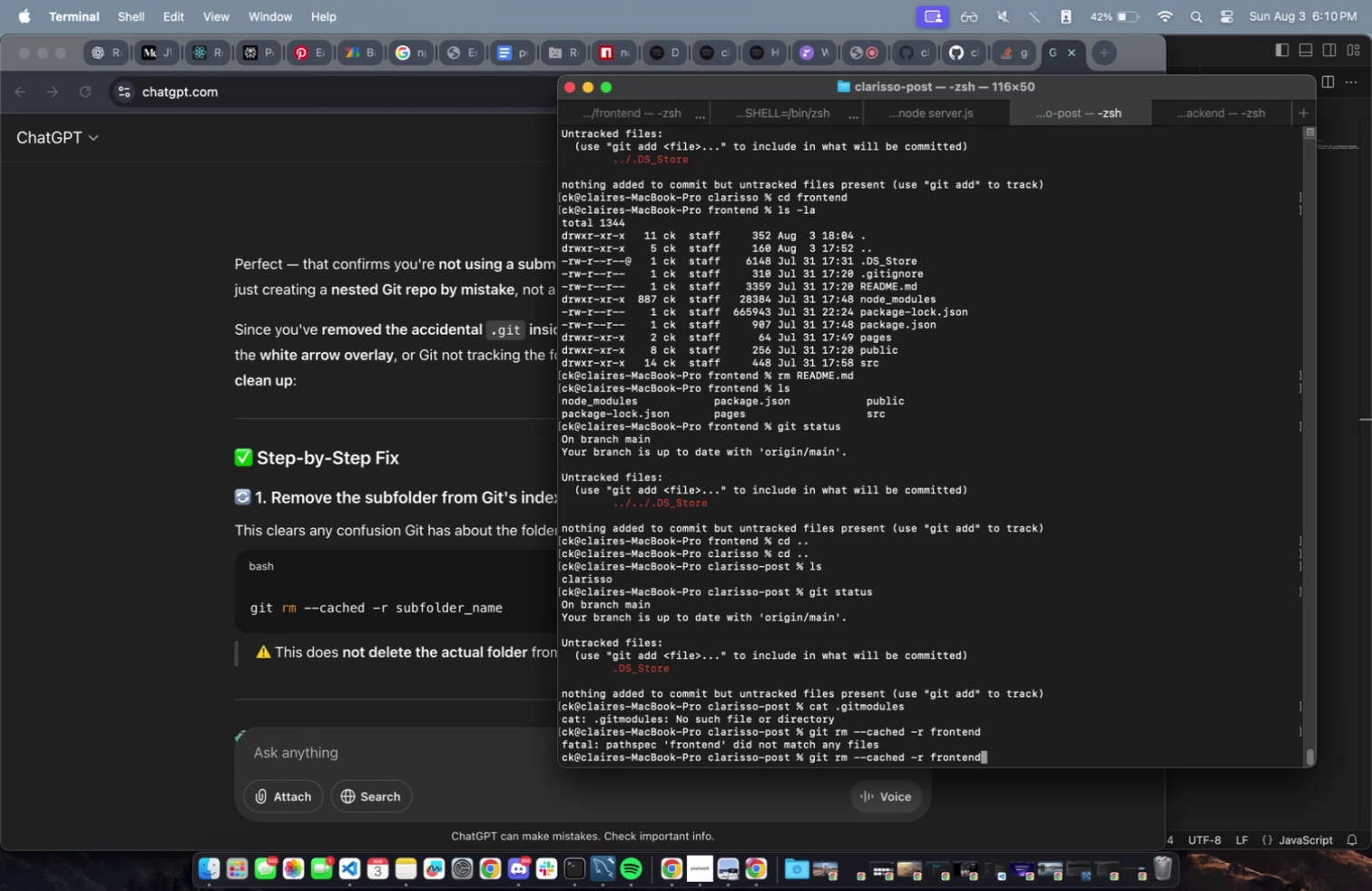 
key(Backspace)
key(Backspace)
key(Backspace)
key(Backspace)
key(Backspace)
key(Backspace)
key(Backspace)
key(Backspace)
type(cla)
key(Tab)
type(fr)
key(Tab)
 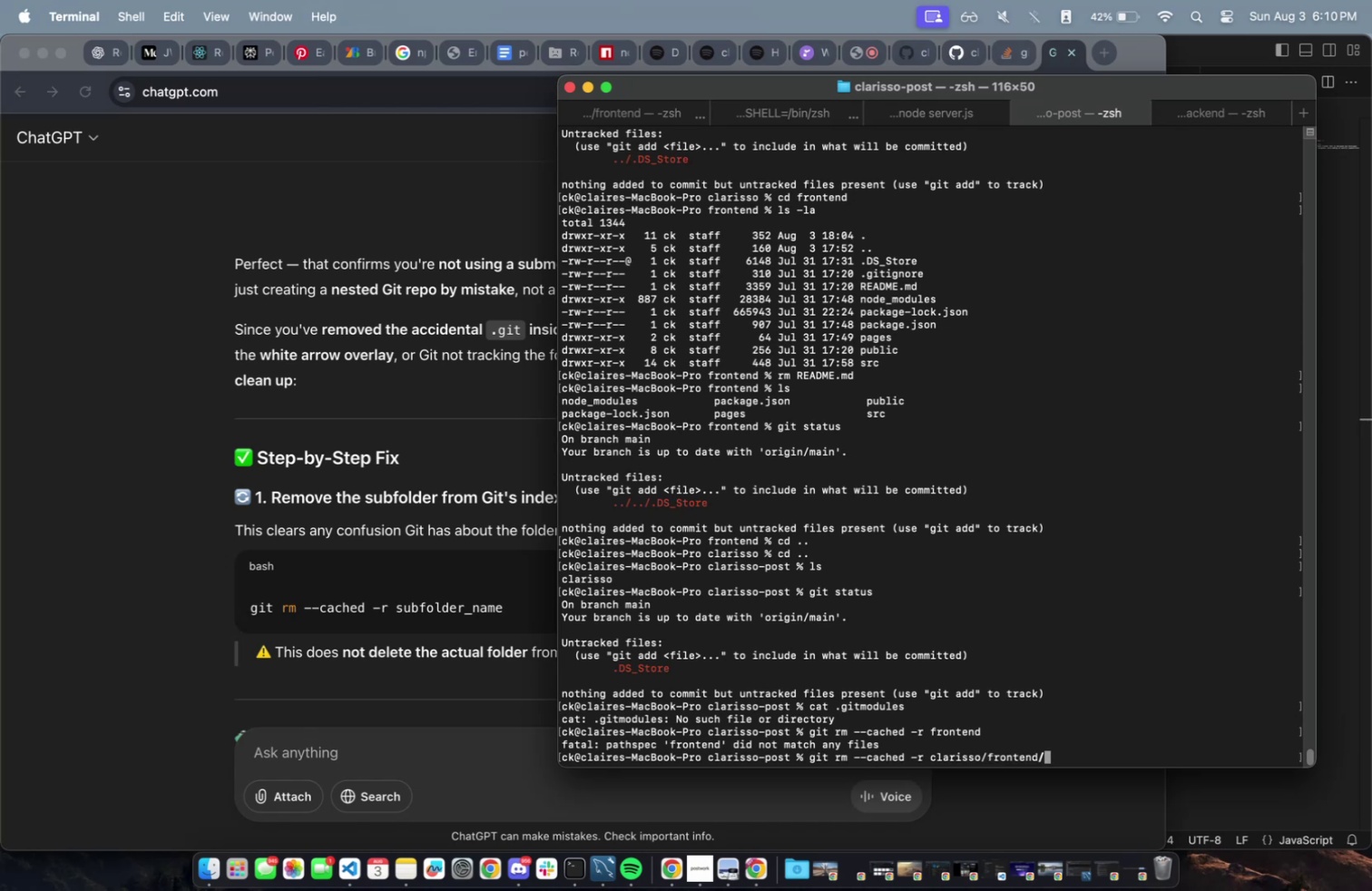 
key(Enter)
 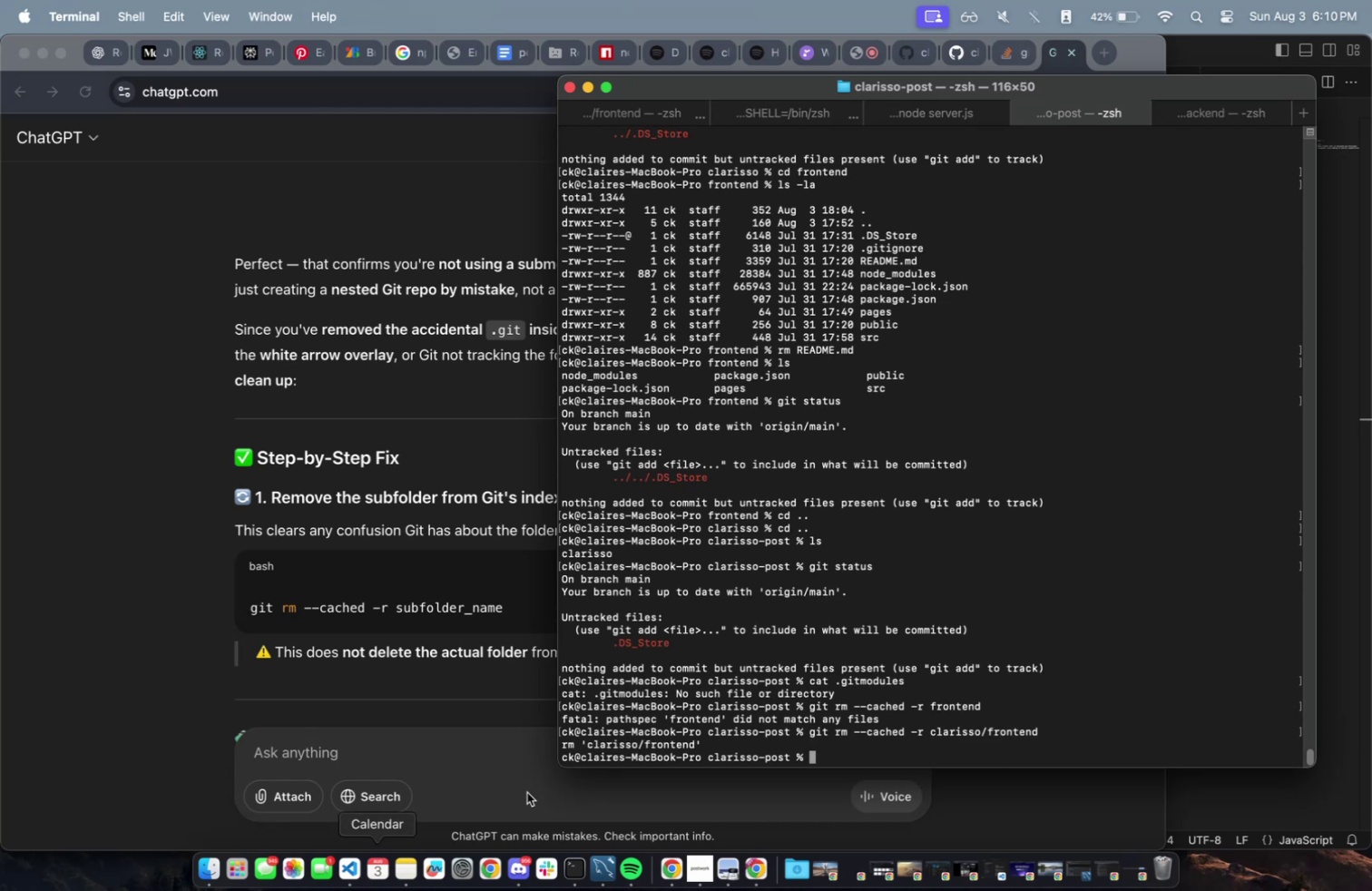 
type(ls)
 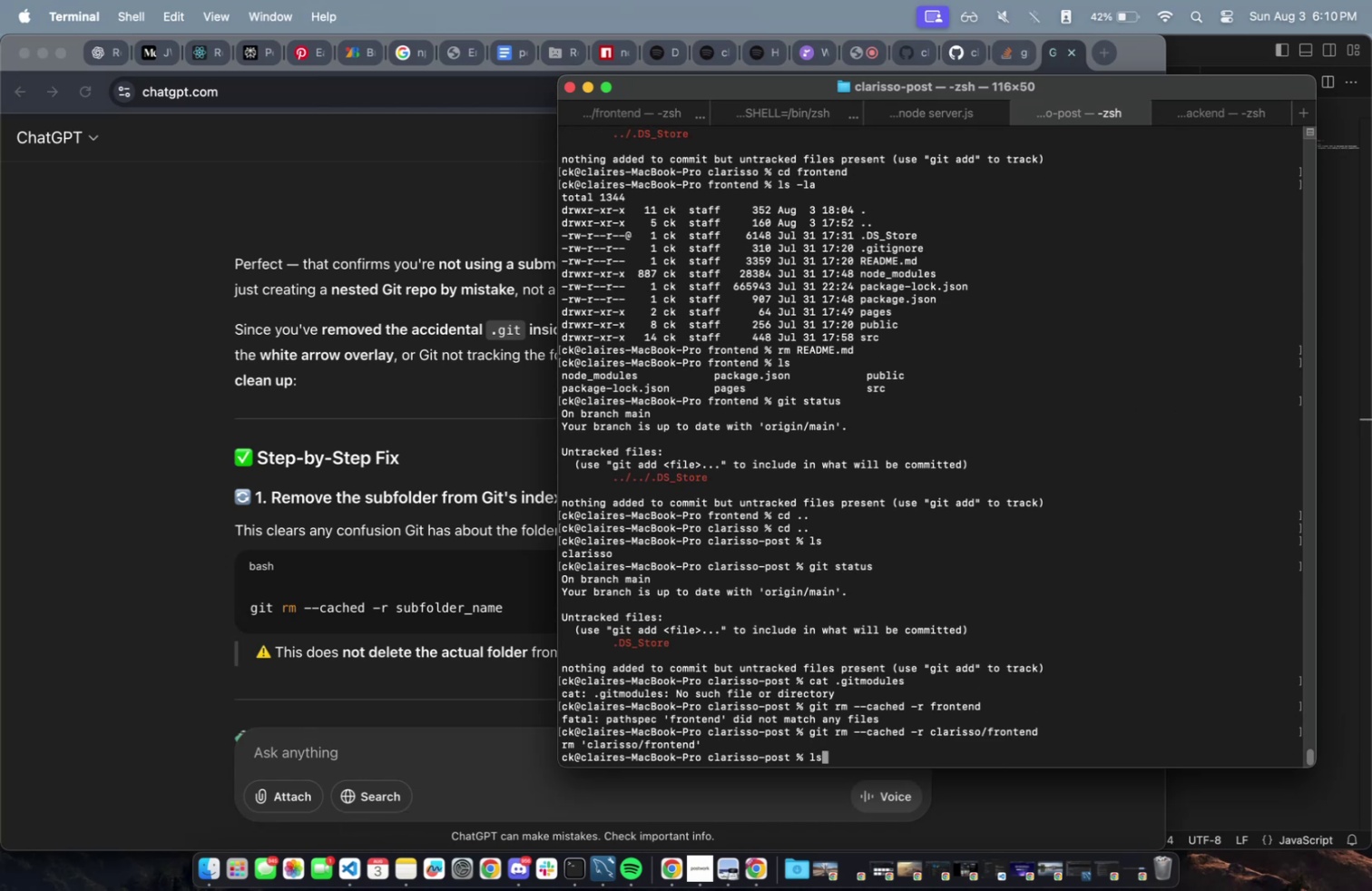 
key(Enter)
 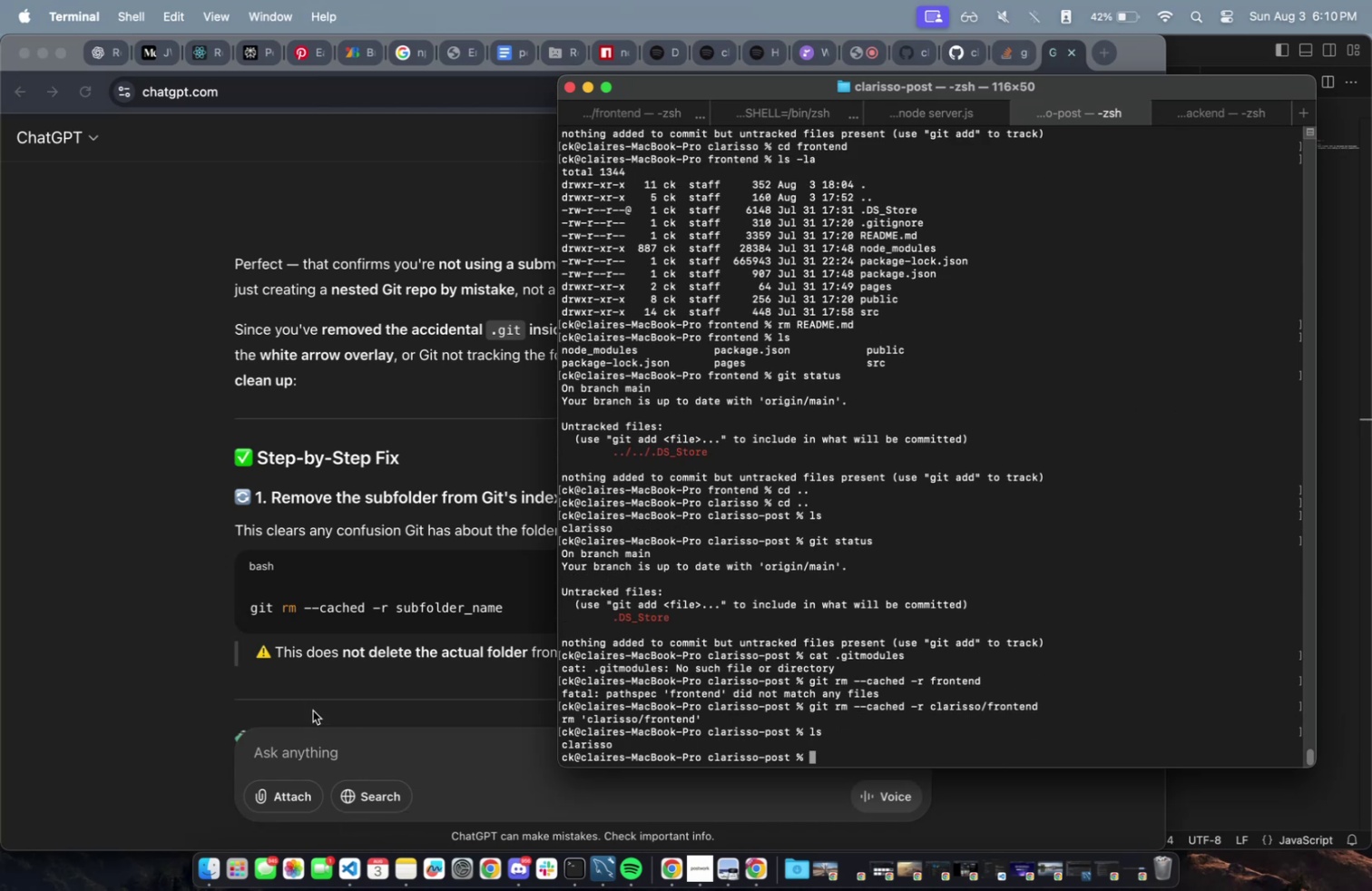 
scroll: coordinate [273, 675], scroll_direction: down, amount: 5.0
 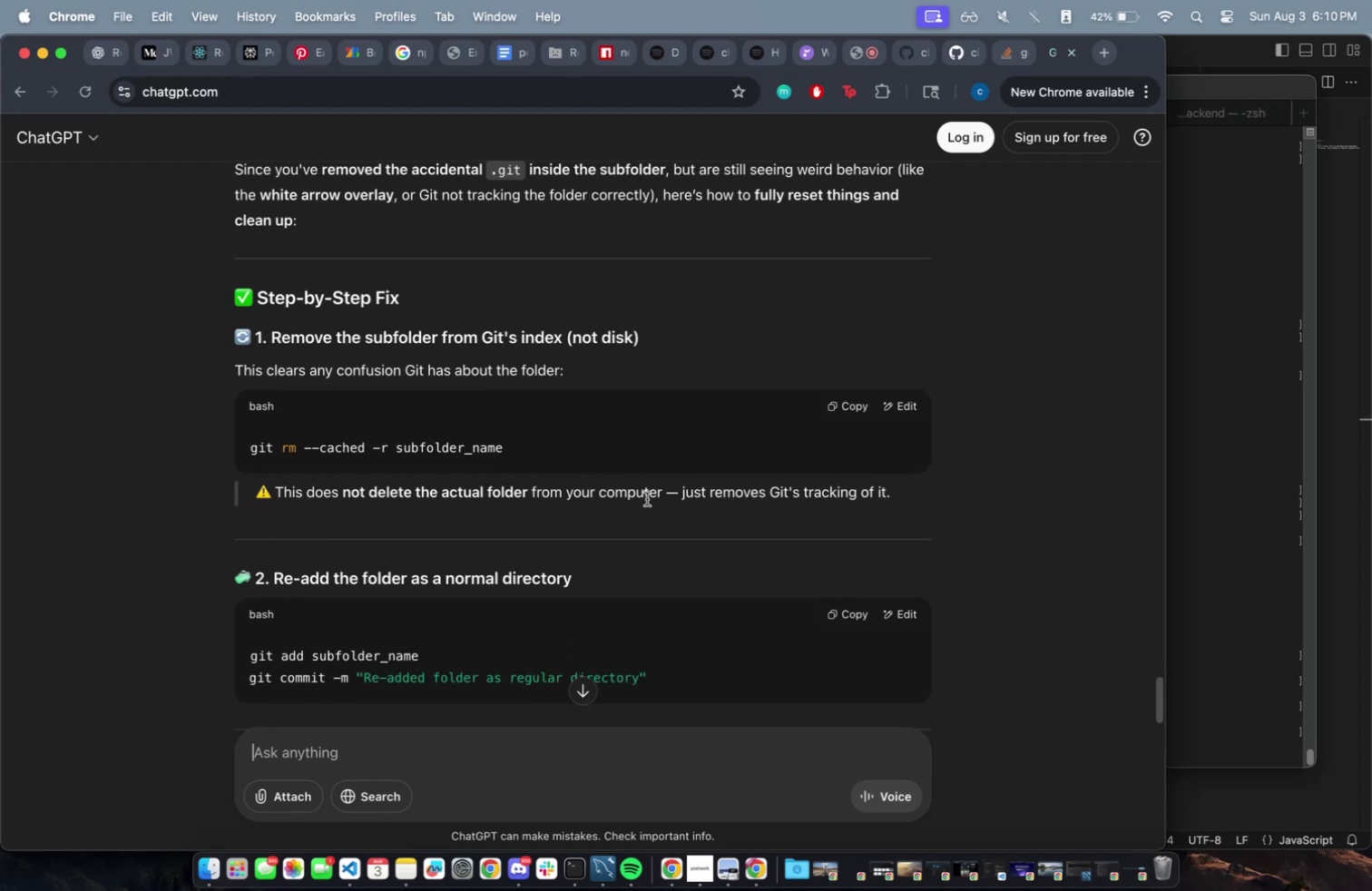 
left_click_drag(start_coordinate=[587, 503], to_coordinate=[778, 491])
 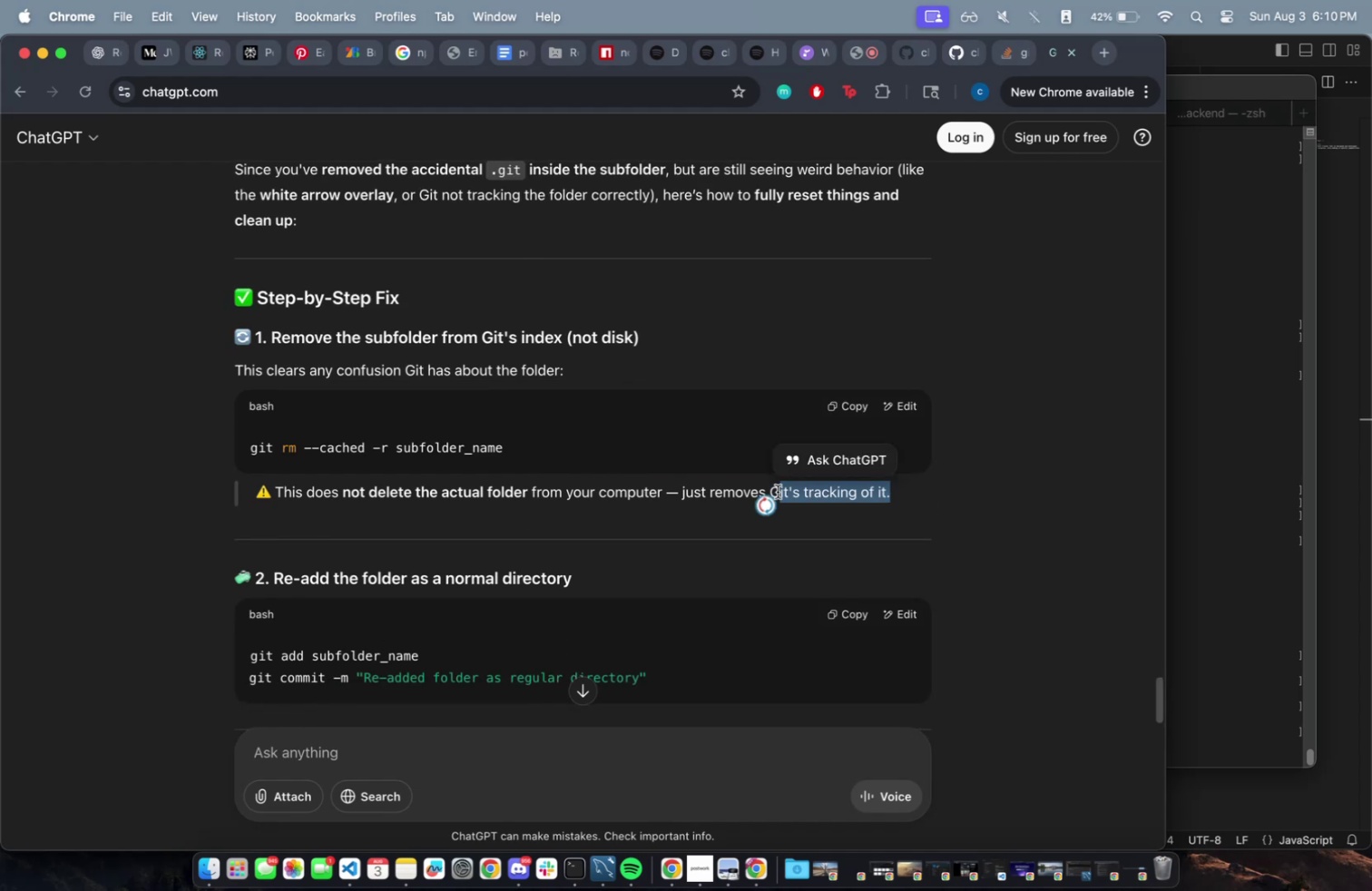 
left_click([777, 491])
 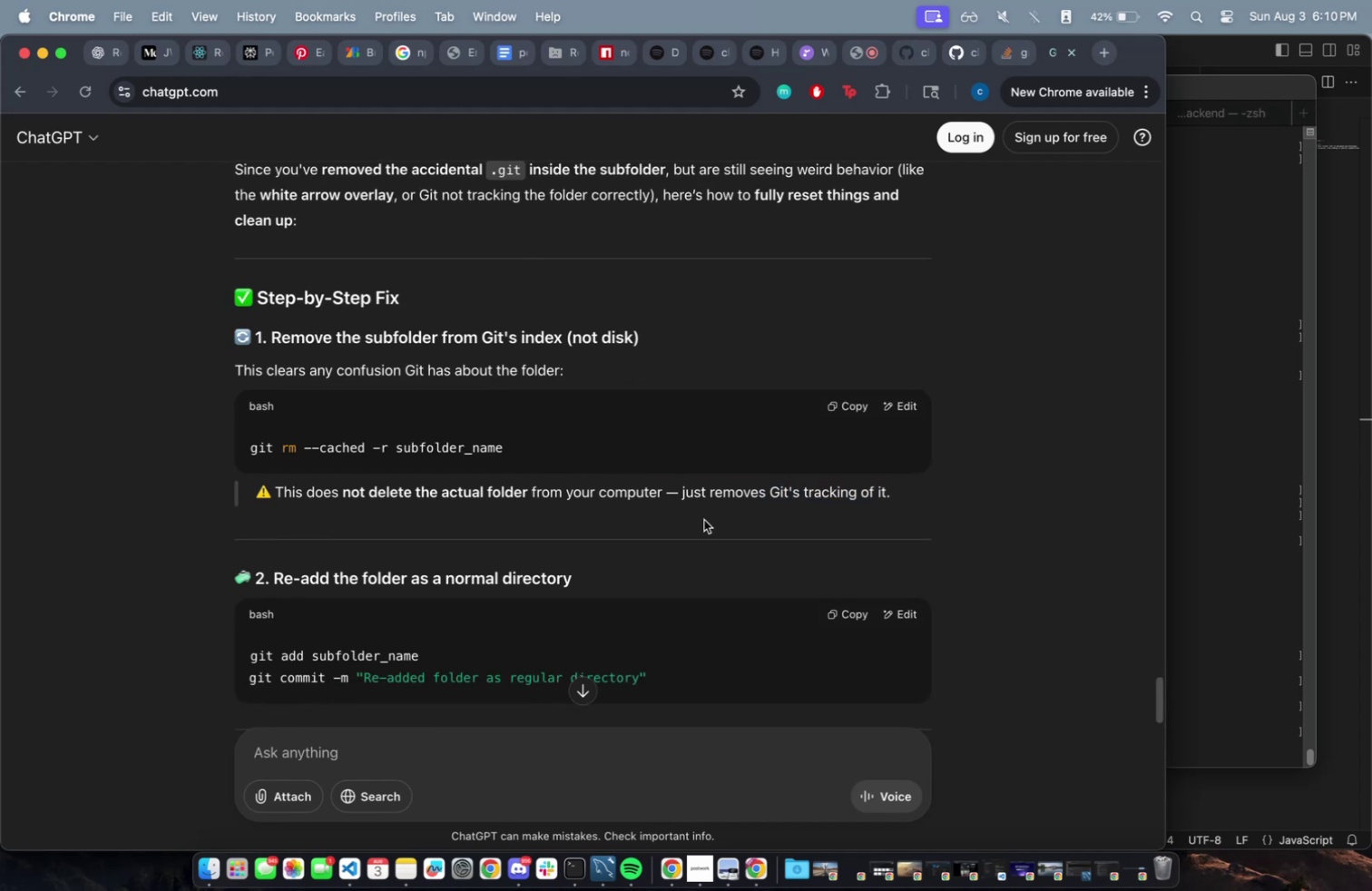 
scroll: coordinate [701, 521], scroll_direction: down, amount: 8.0
 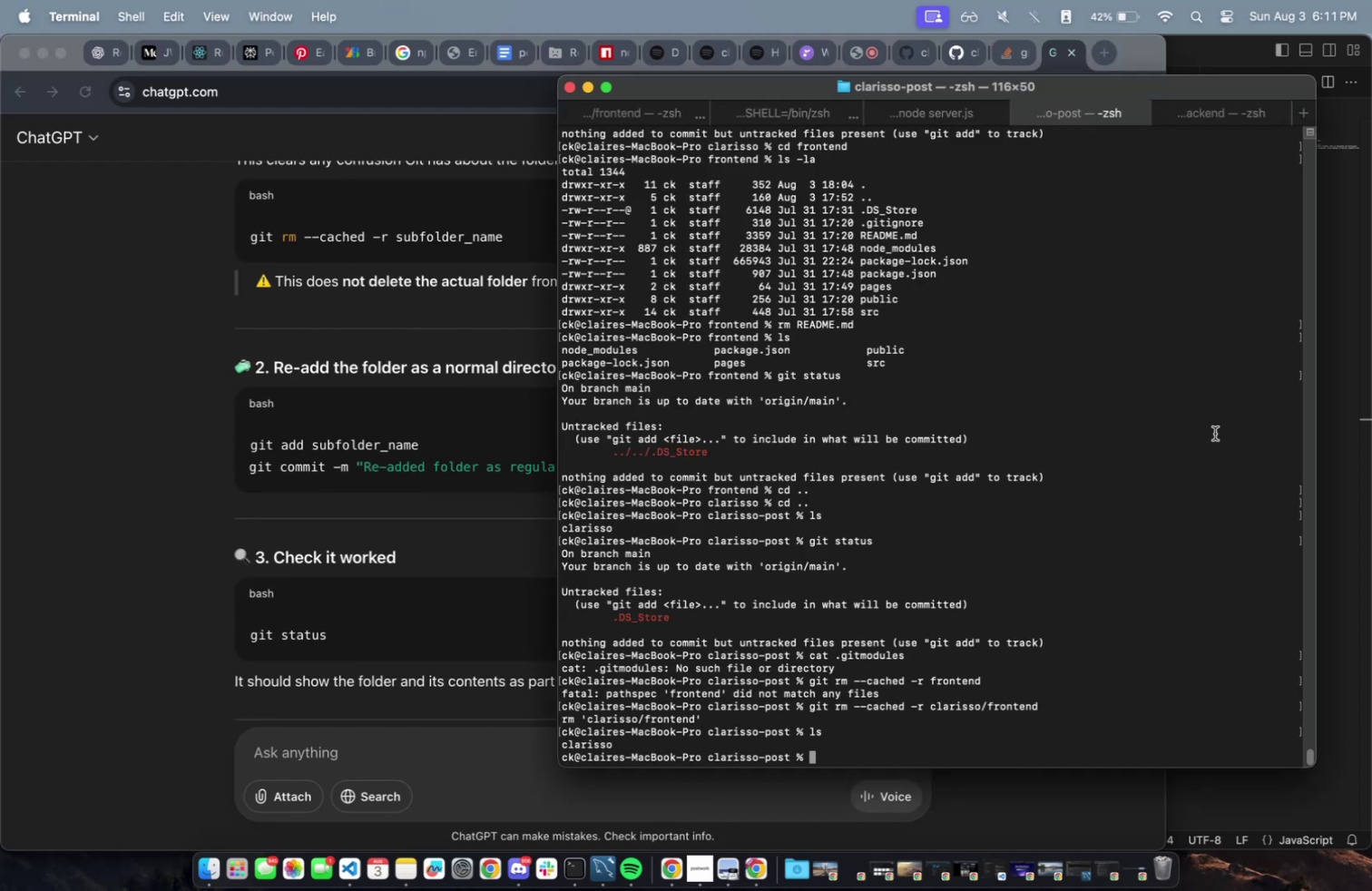 
type(git add cla)
key(Tab)
type(fro)
key(Tab)
 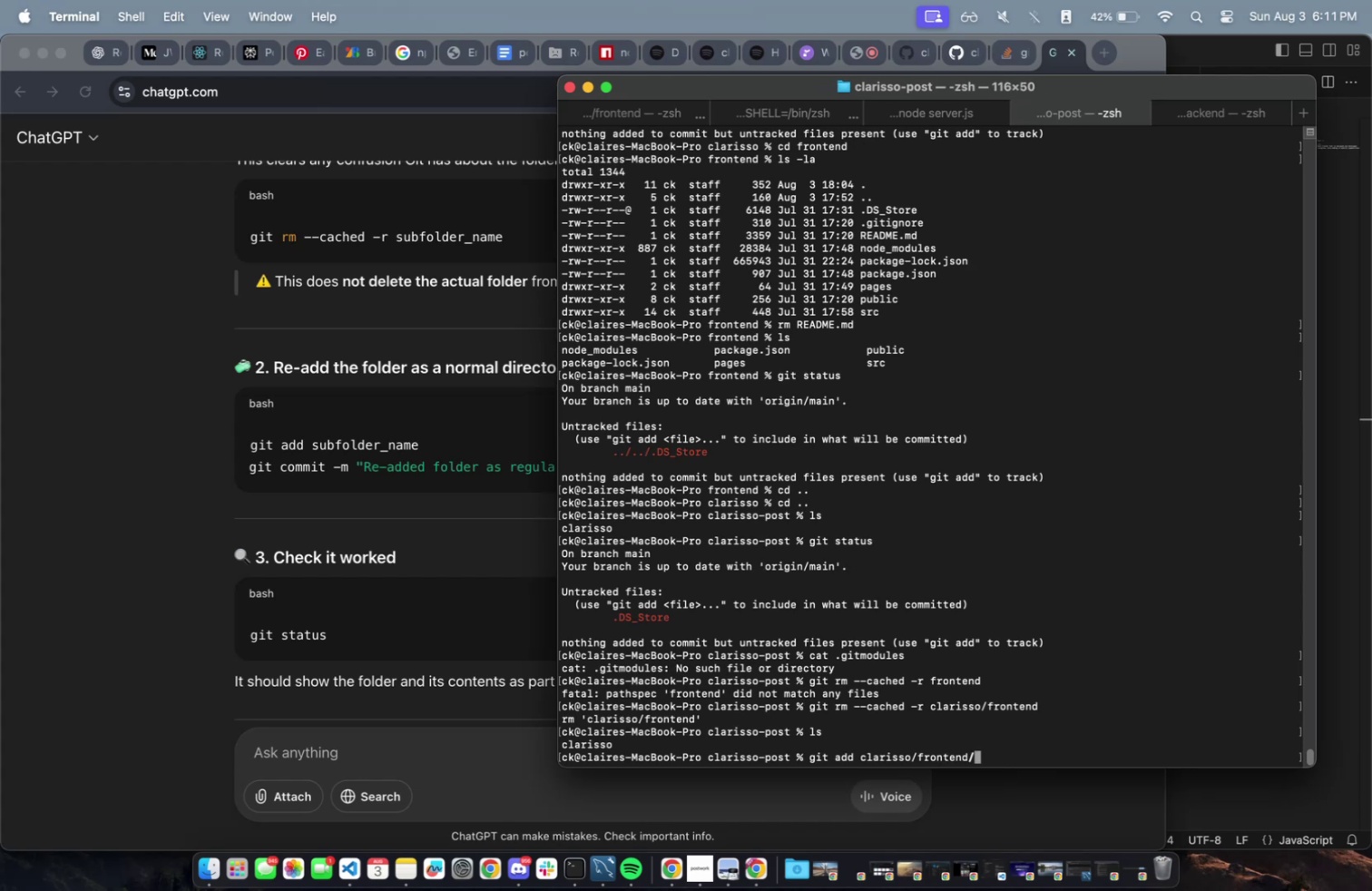 
key(Enter)
 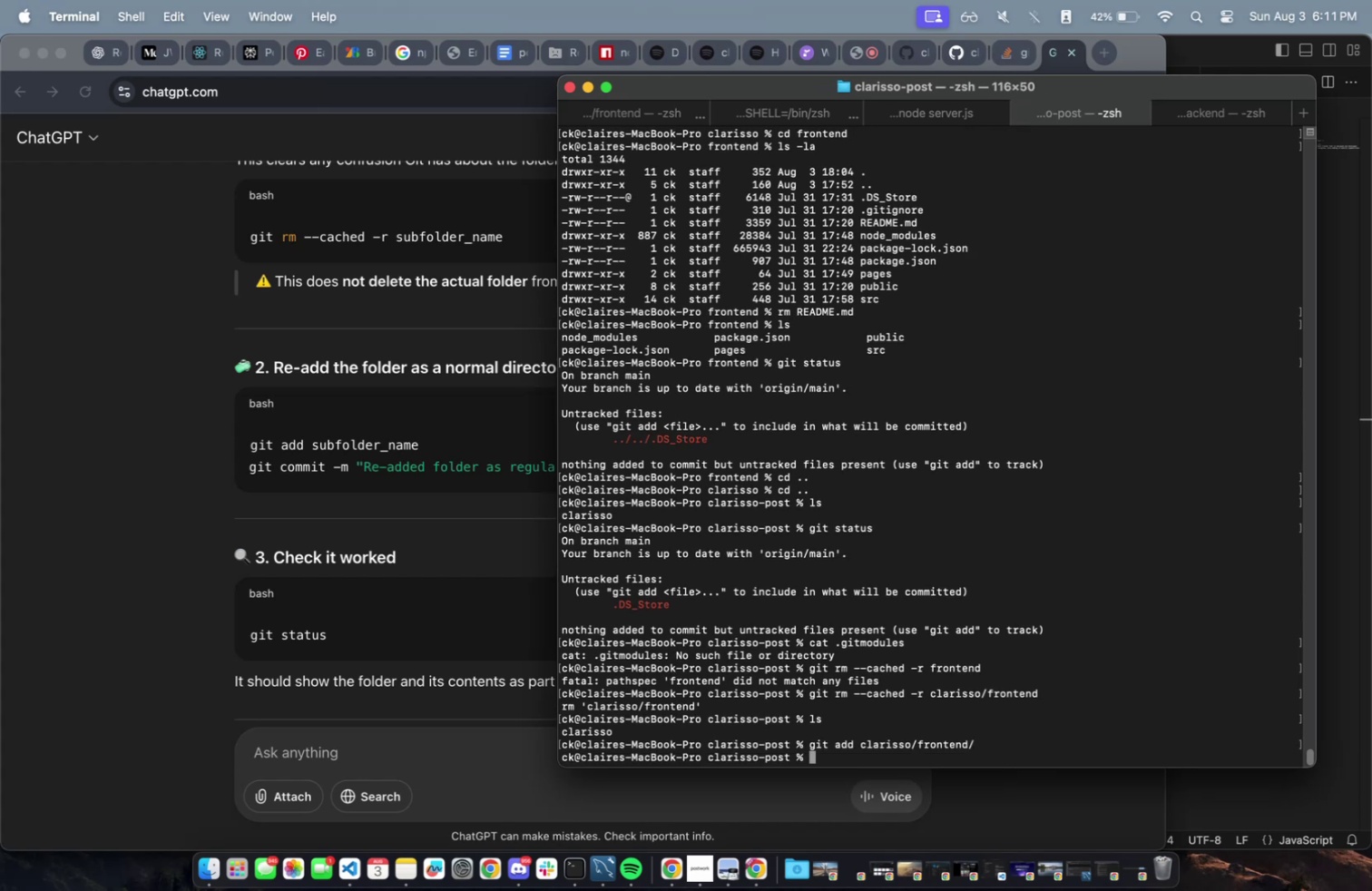 
type(git commit -m "readding the doer)
key(Backspace)
key(Backspace)
key(Backspace)
key(Backspace)
type(folder")
 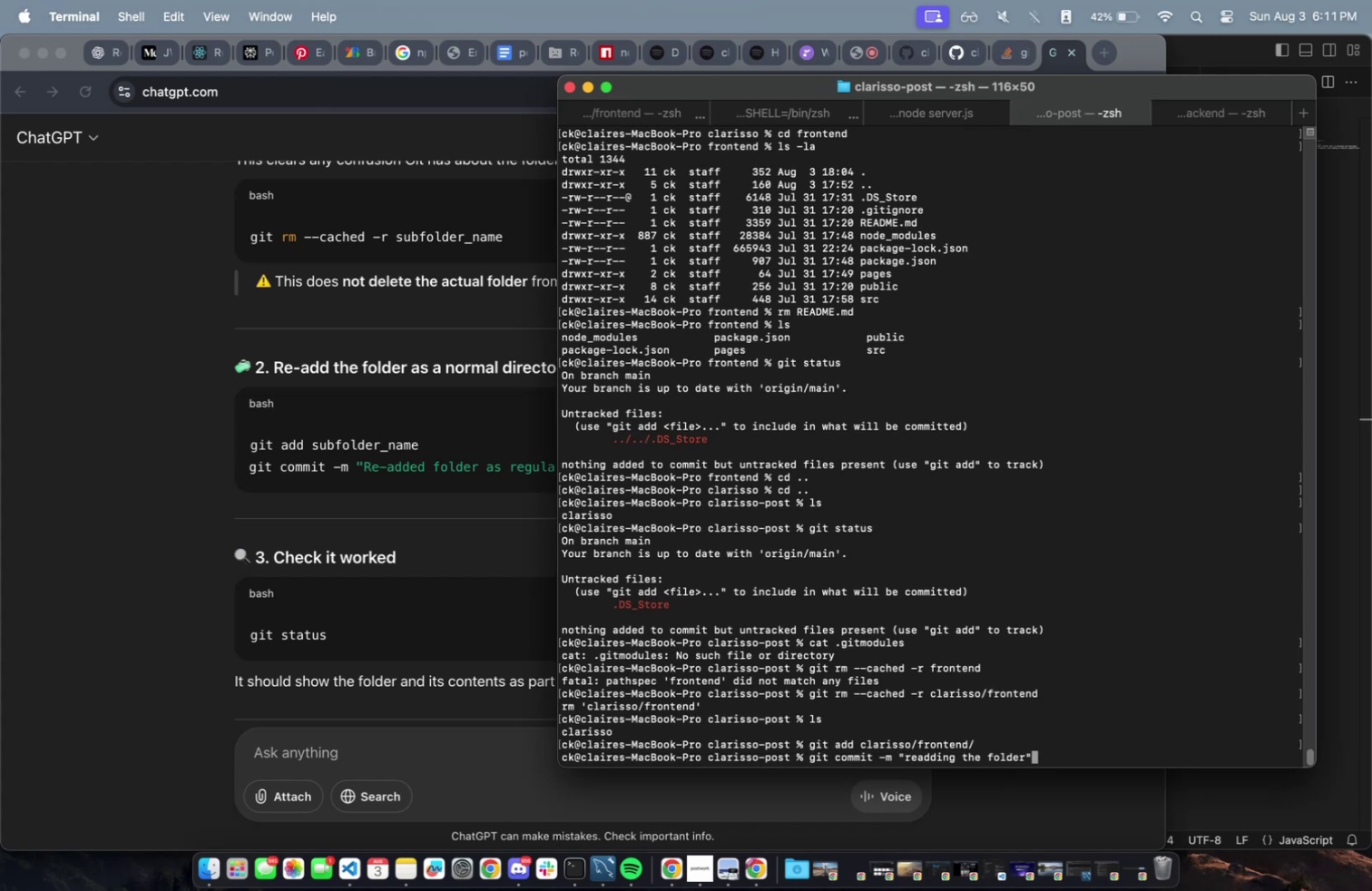 
key(Enter)
 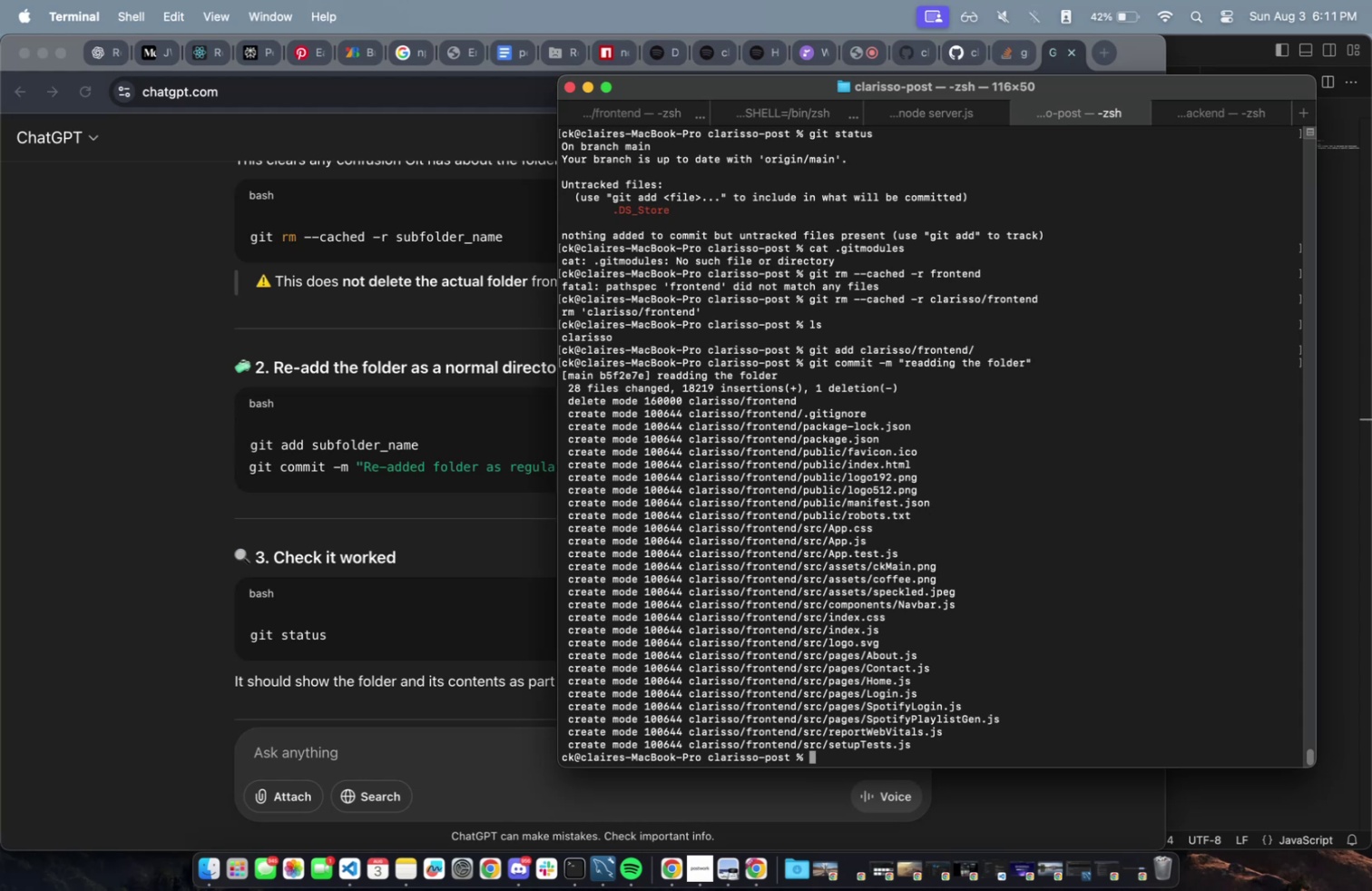 
type(git push)
 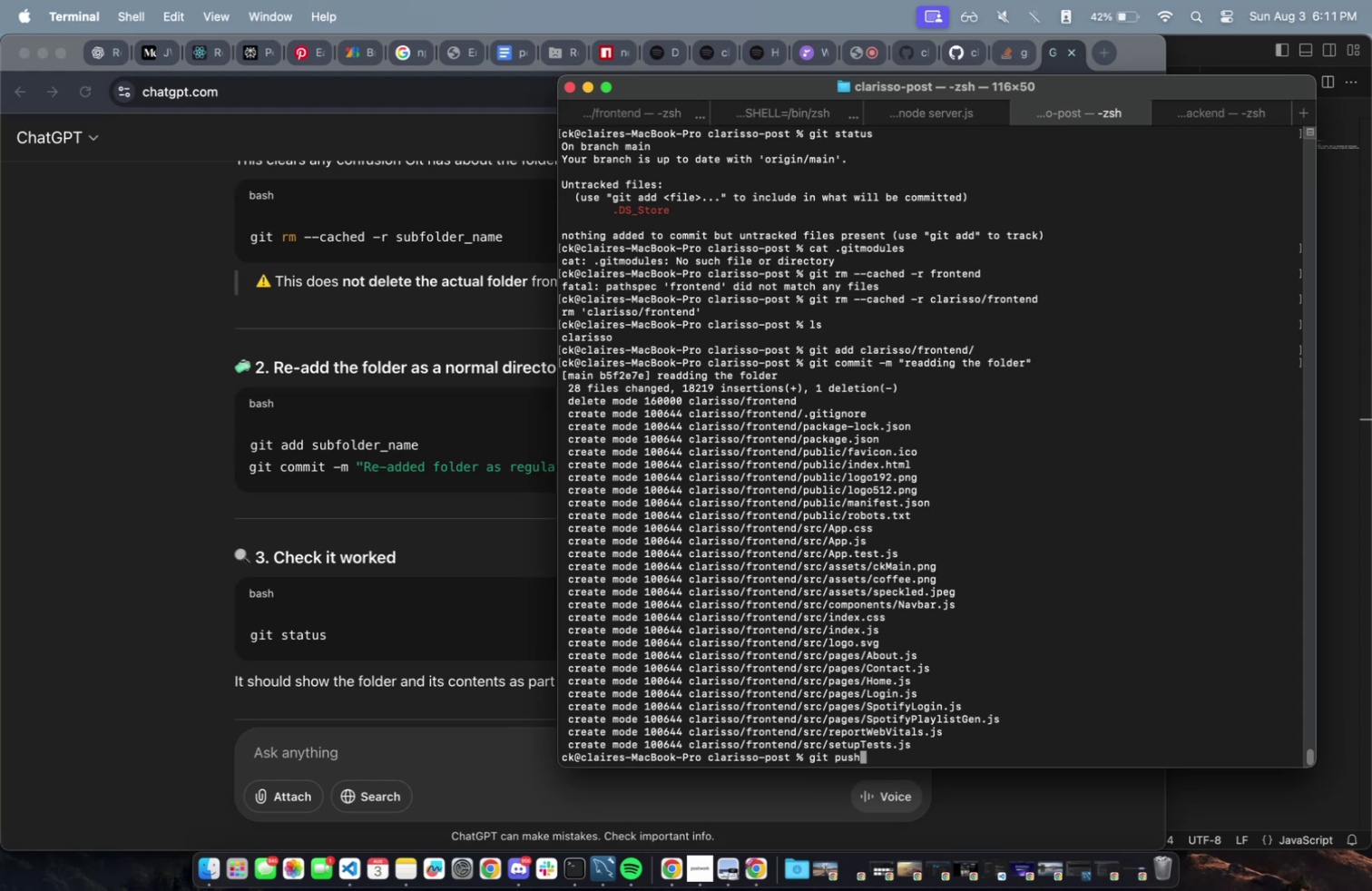 
key(Enter)
 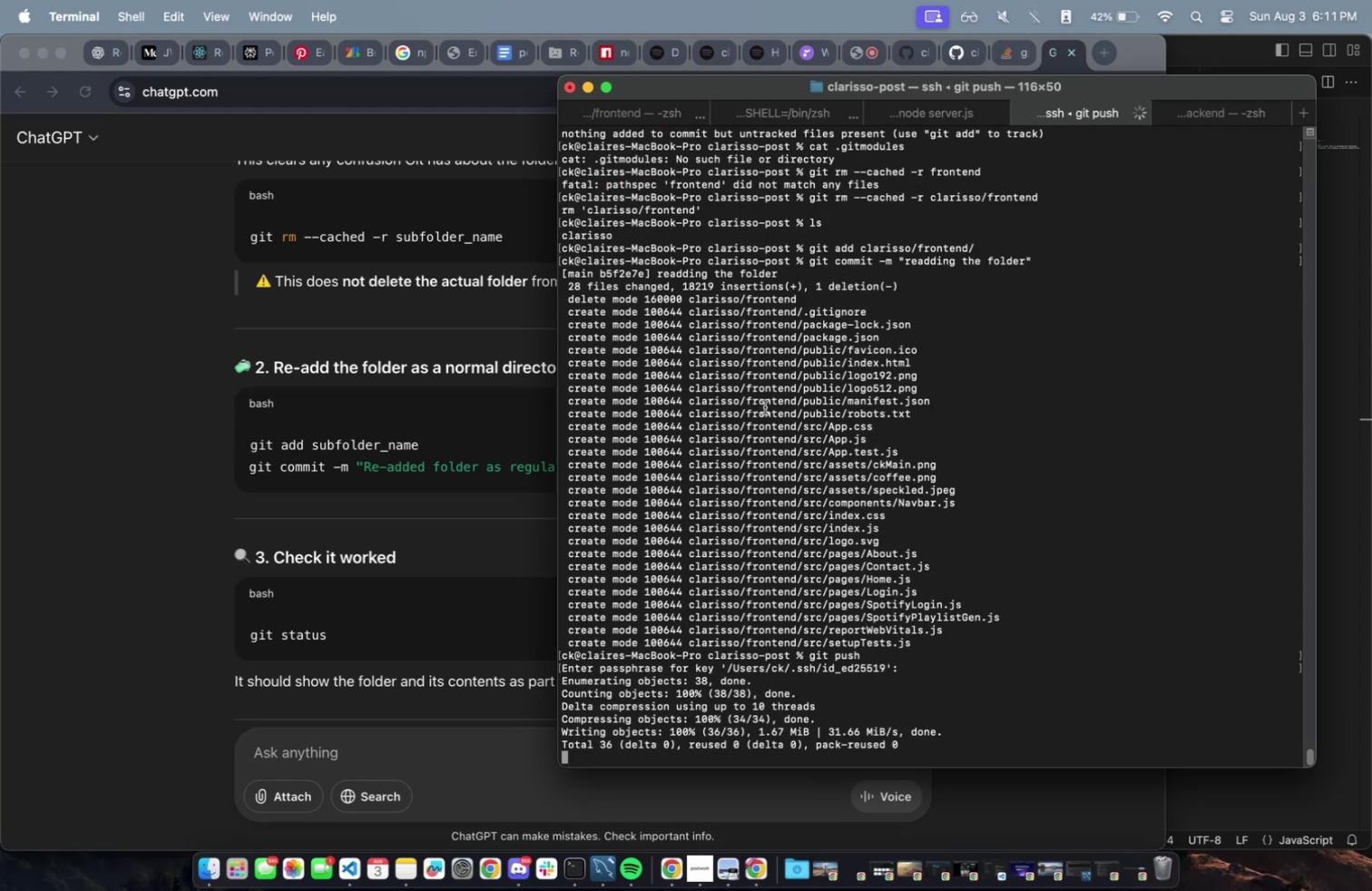 
scroll: coordinate [330, 539], scroll_direction: down, amount: 10.0
 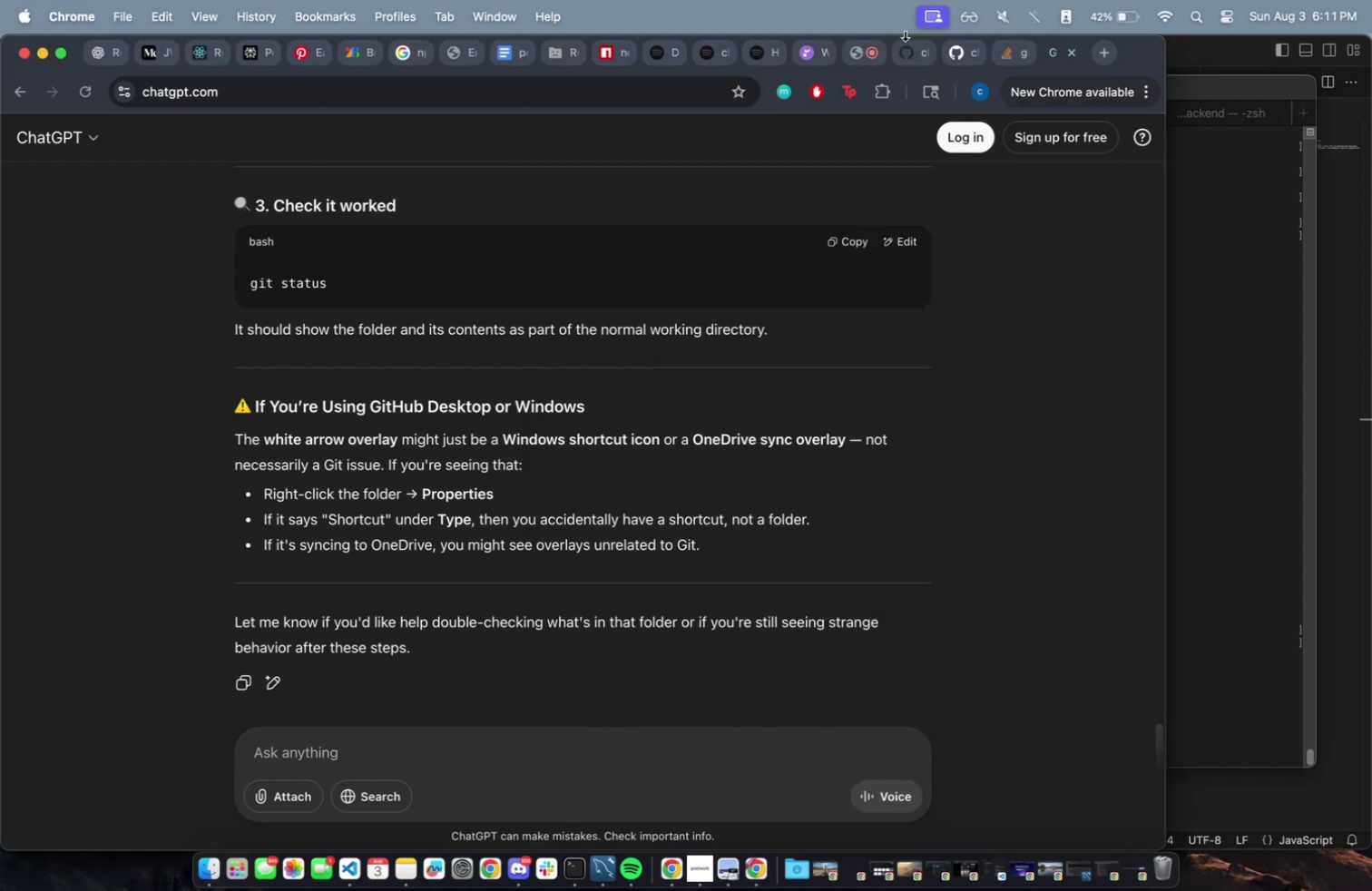 
wait(5.64)
 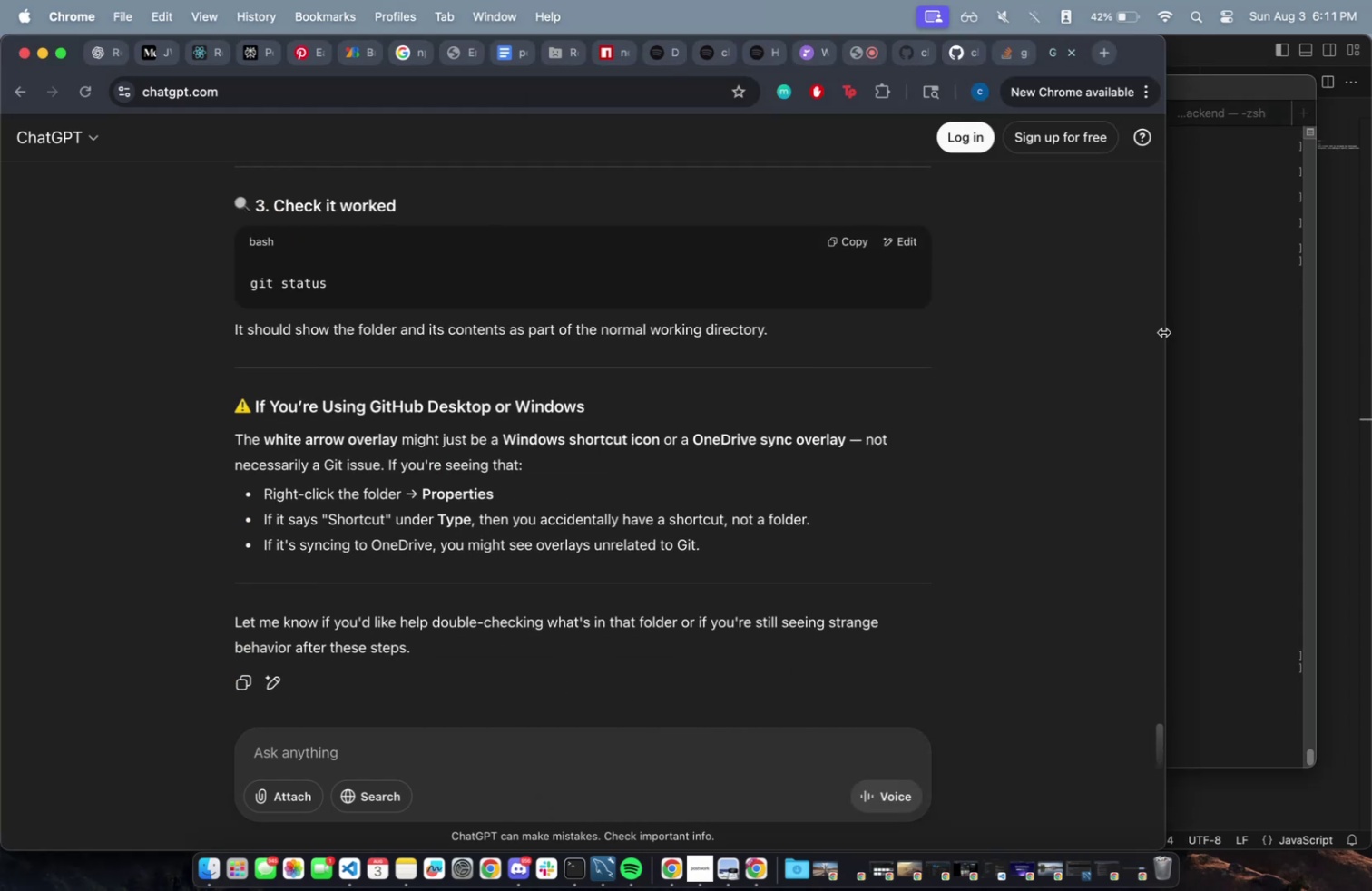 
key(Meta+R)
 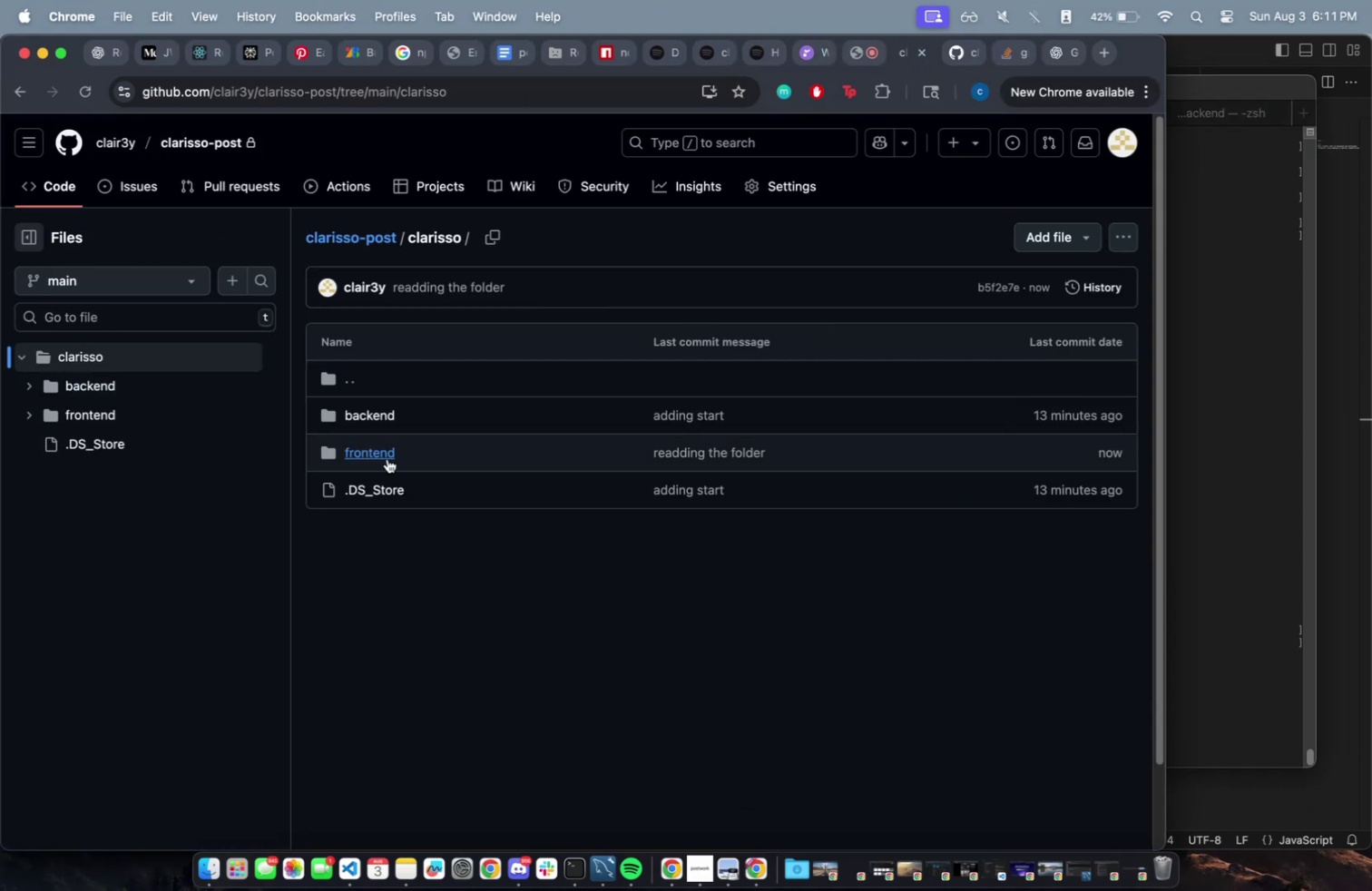 
wait(7.31)
 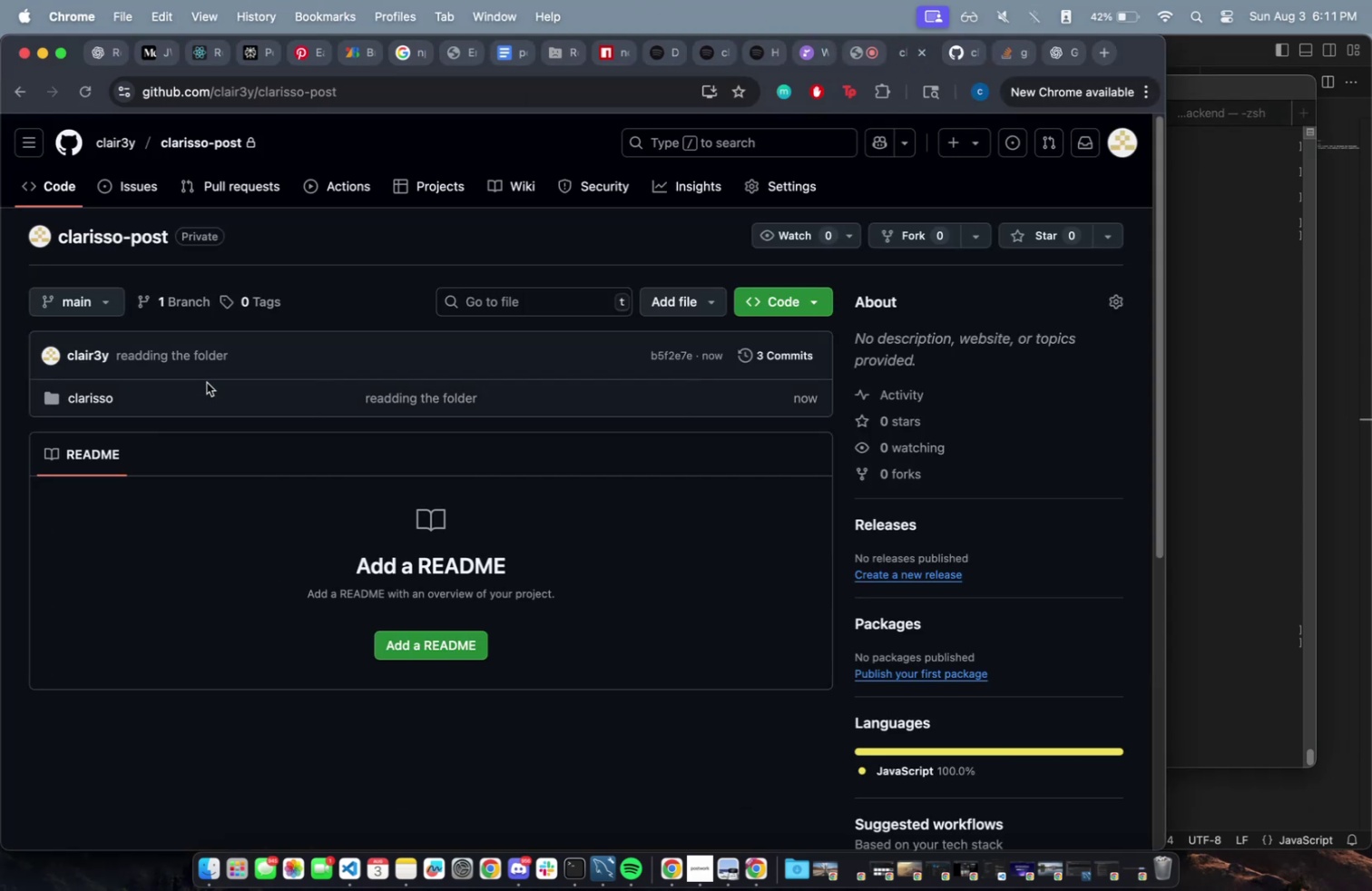 
left_click([757, 270])
 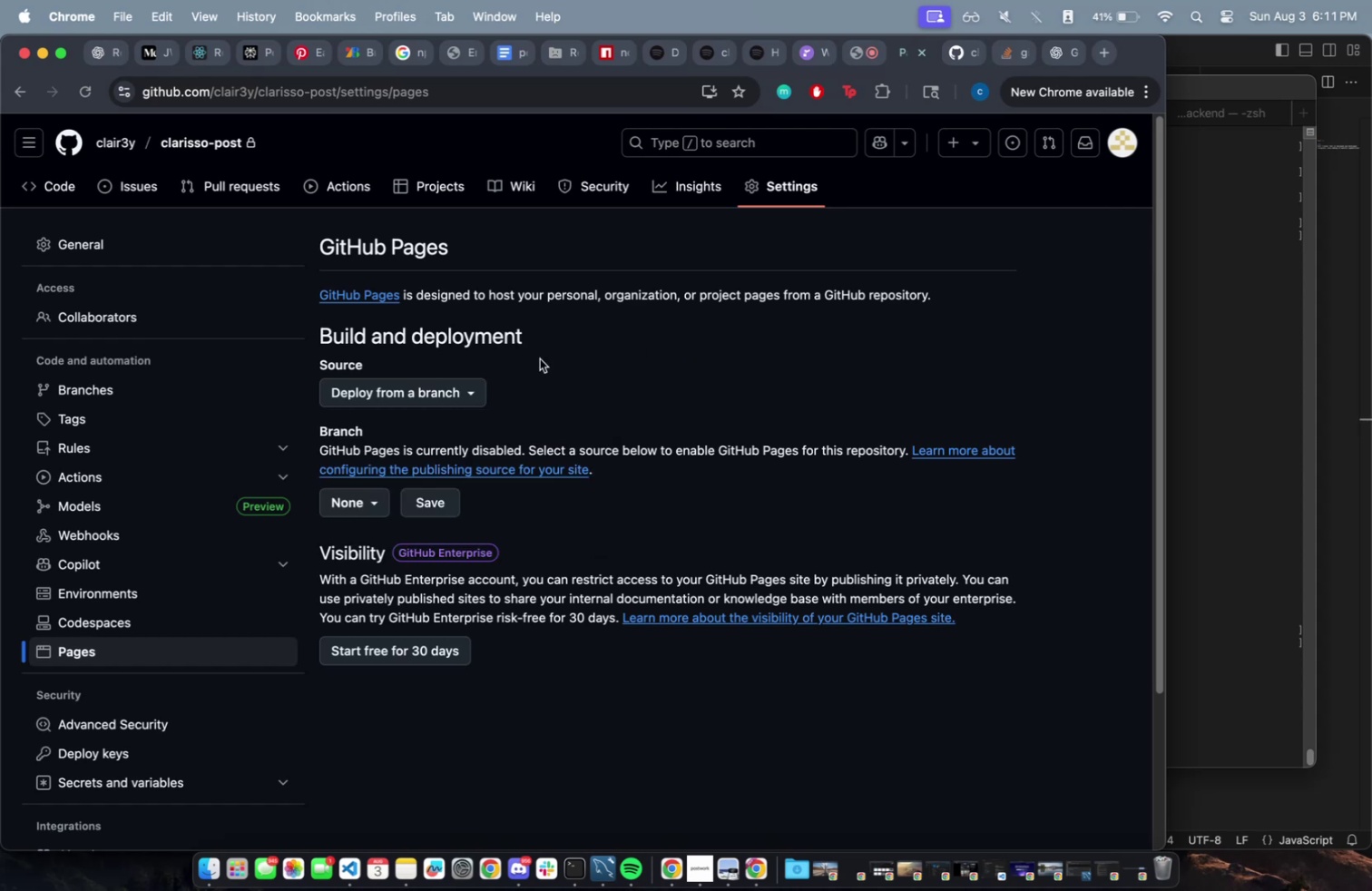 
wait(19.92)
 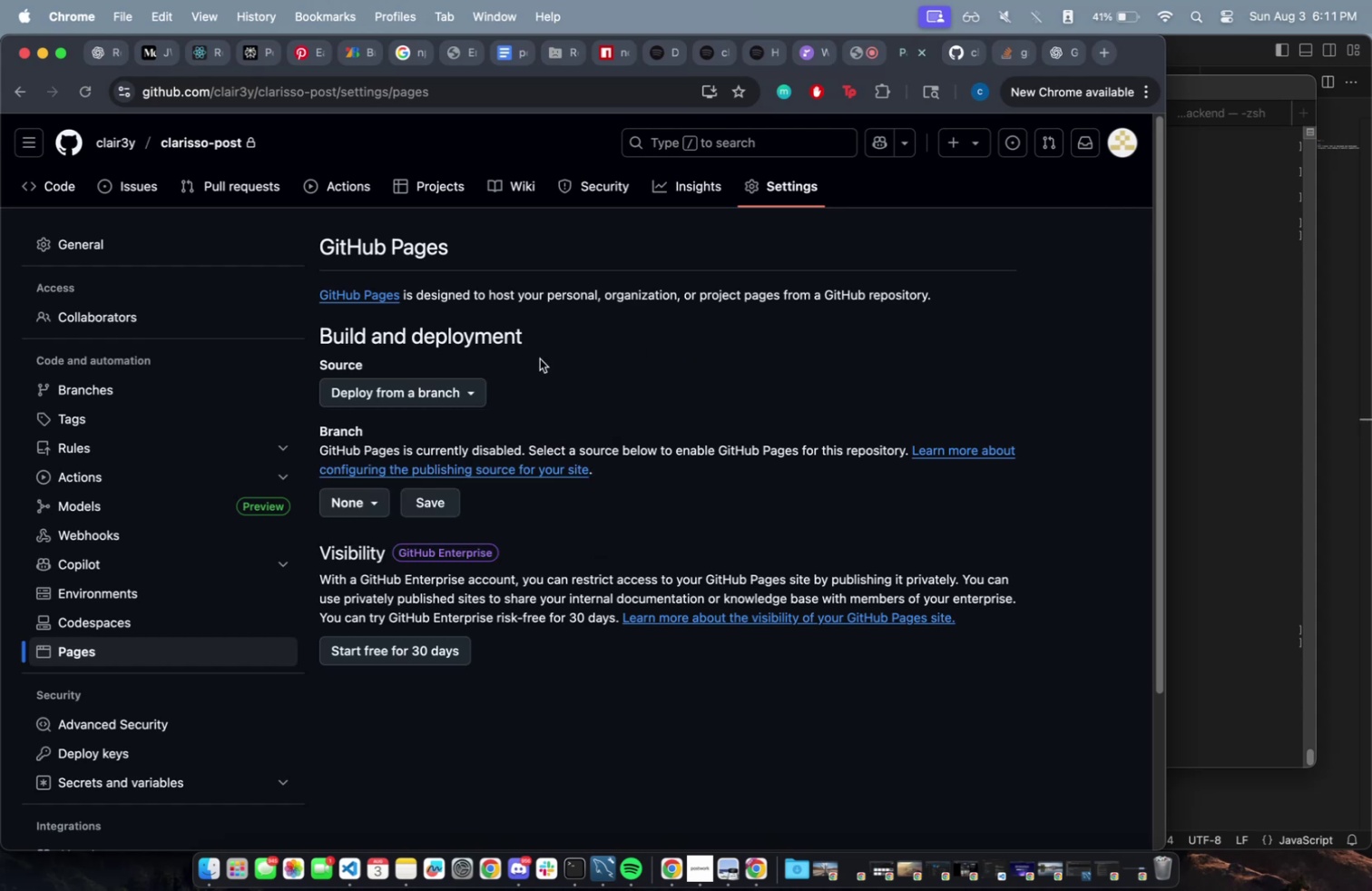 
scroll: coordinate [444, 441], scroll_direction: down, amount: 16.0
 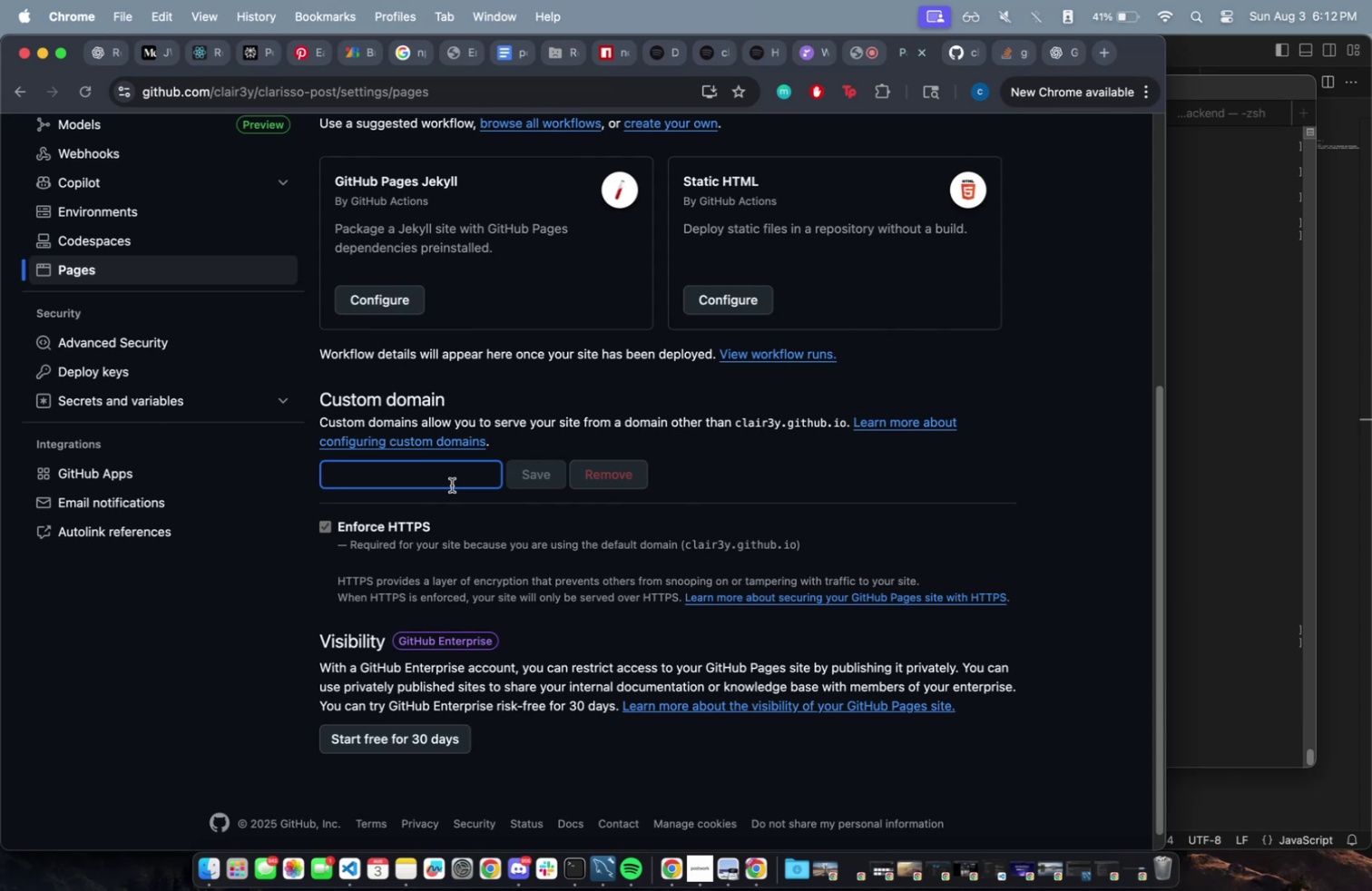 
type(clair3)
key(Backspace)
key(Backspace)
key(Backspace)
key(Backspace)
key(Backspace)
key(Backspace)
key(Backspace)
key(Backspace)
key(Backspace)
 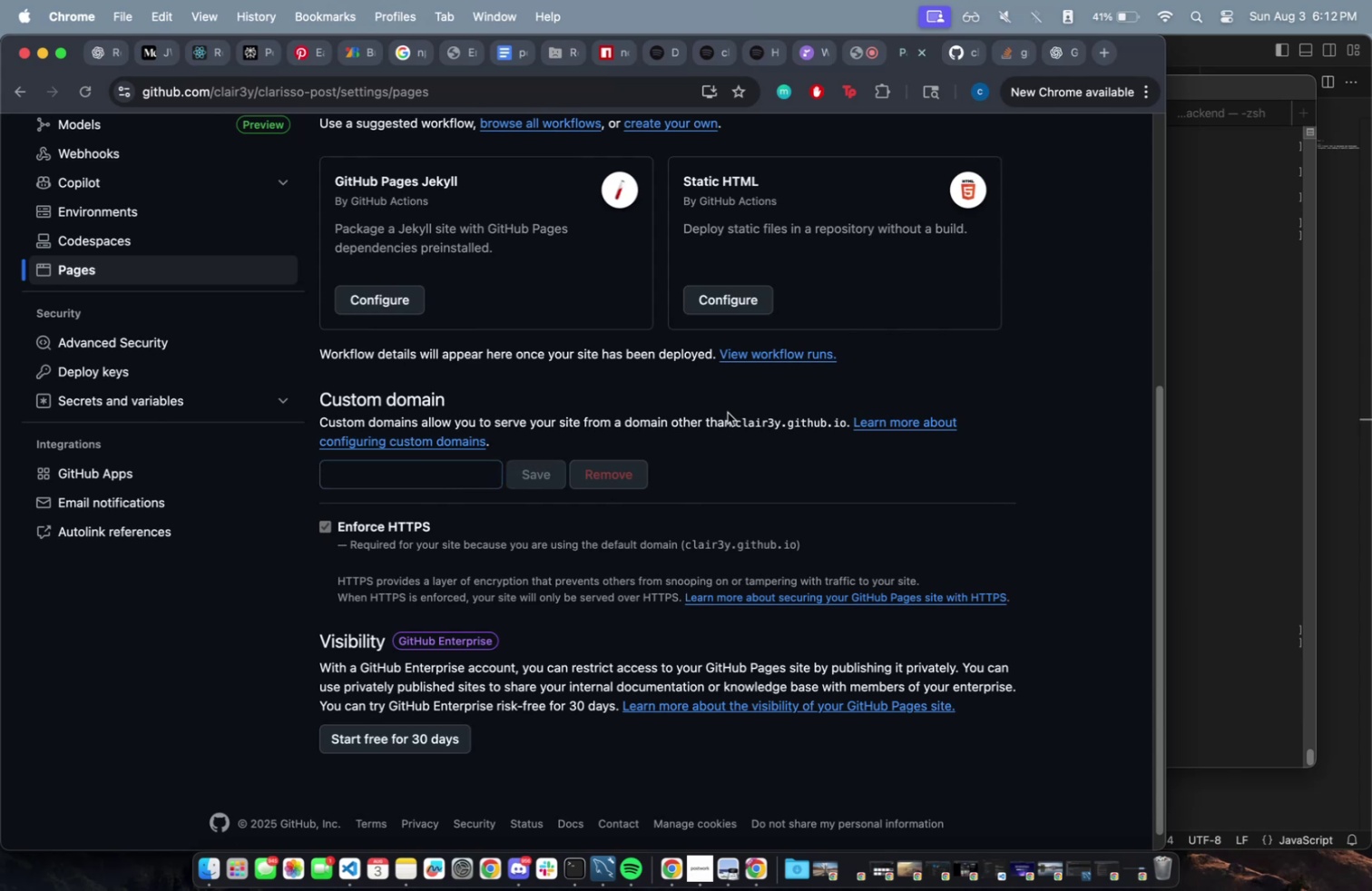 
left_click_drag(start_coordinate=[735, 420], to_coordinate=[848, 417])
 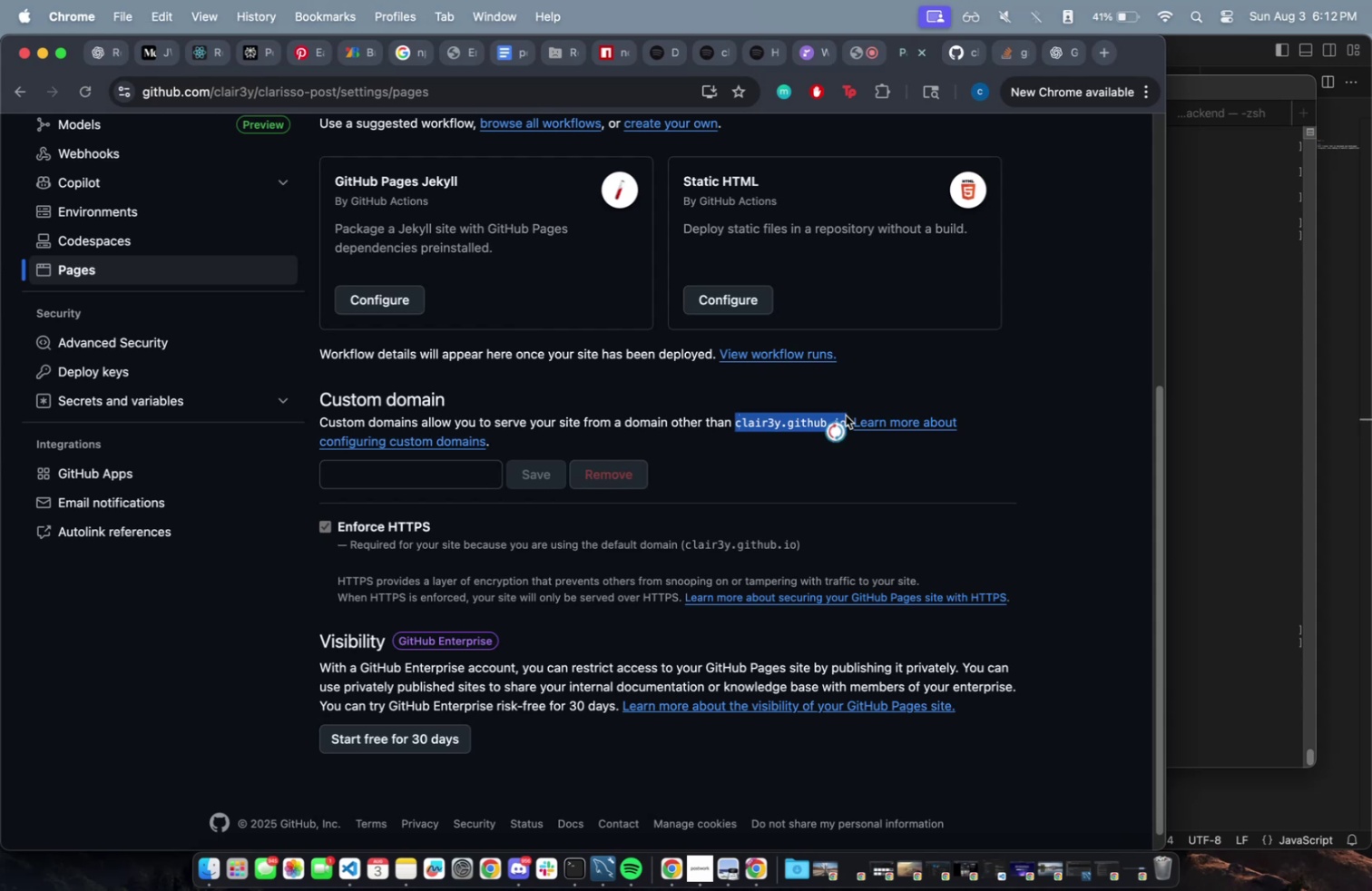 
key(Meta+C)
 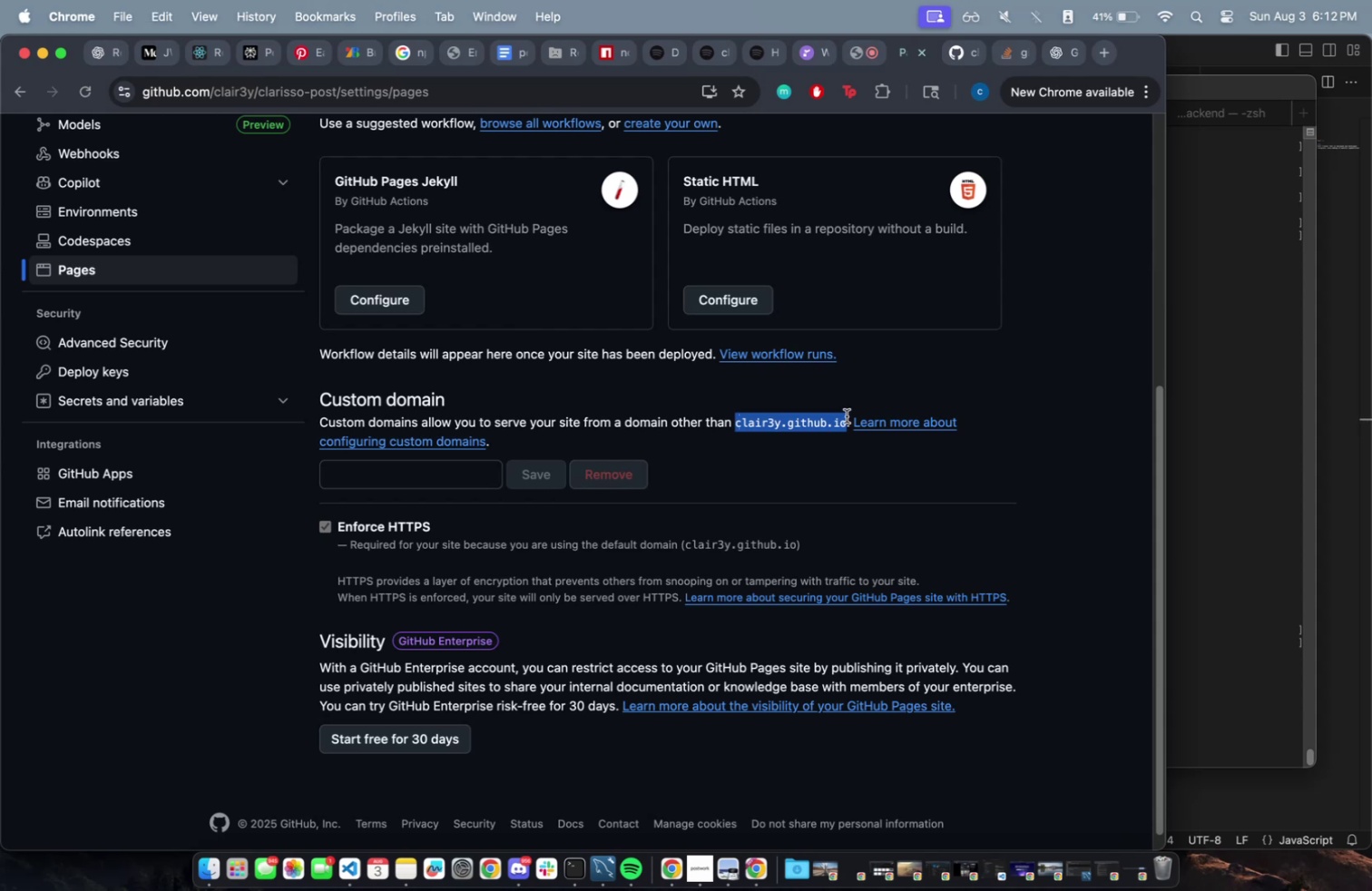 
key(Meta+T)
 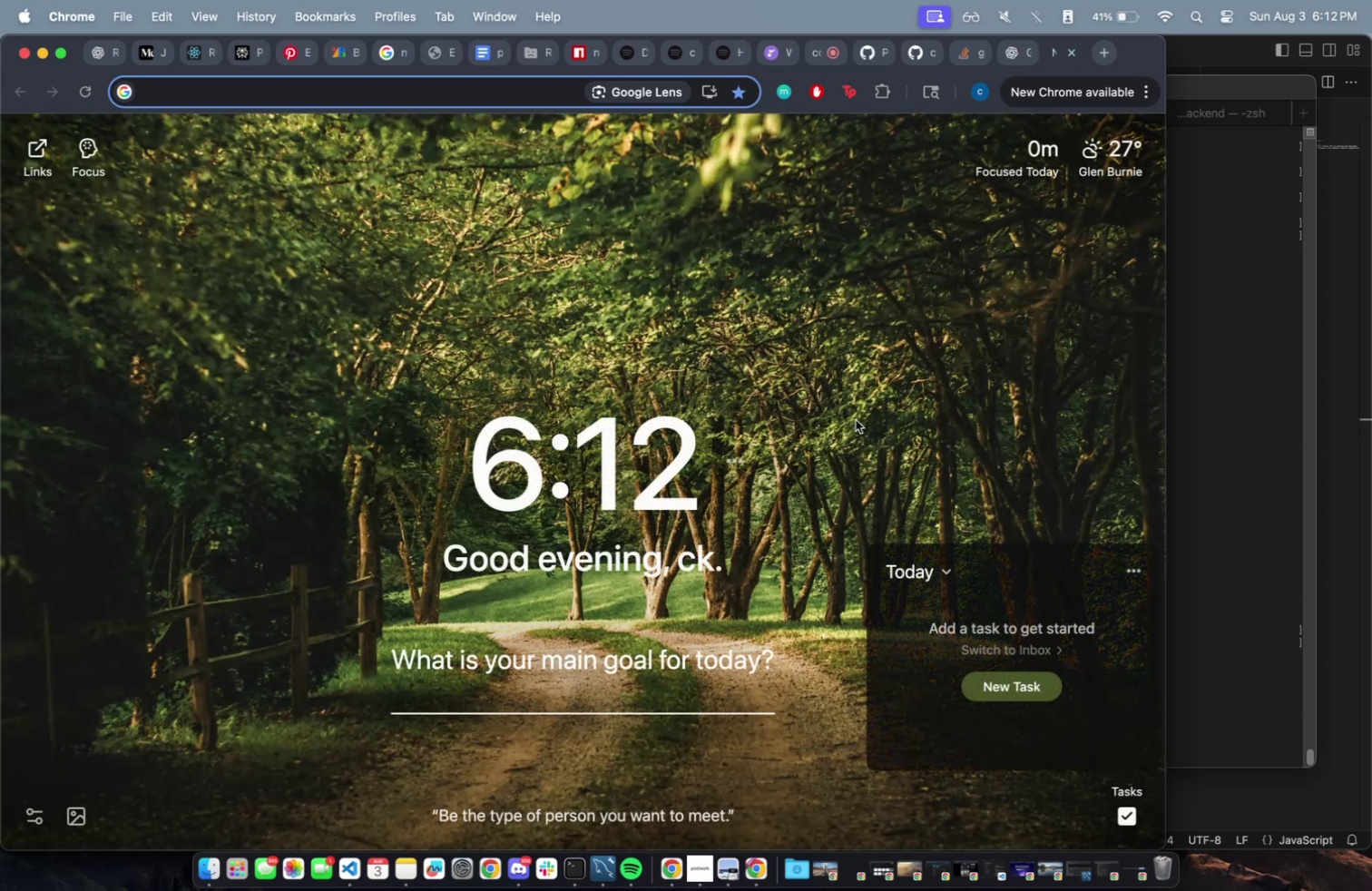 
key(Meta+V)
 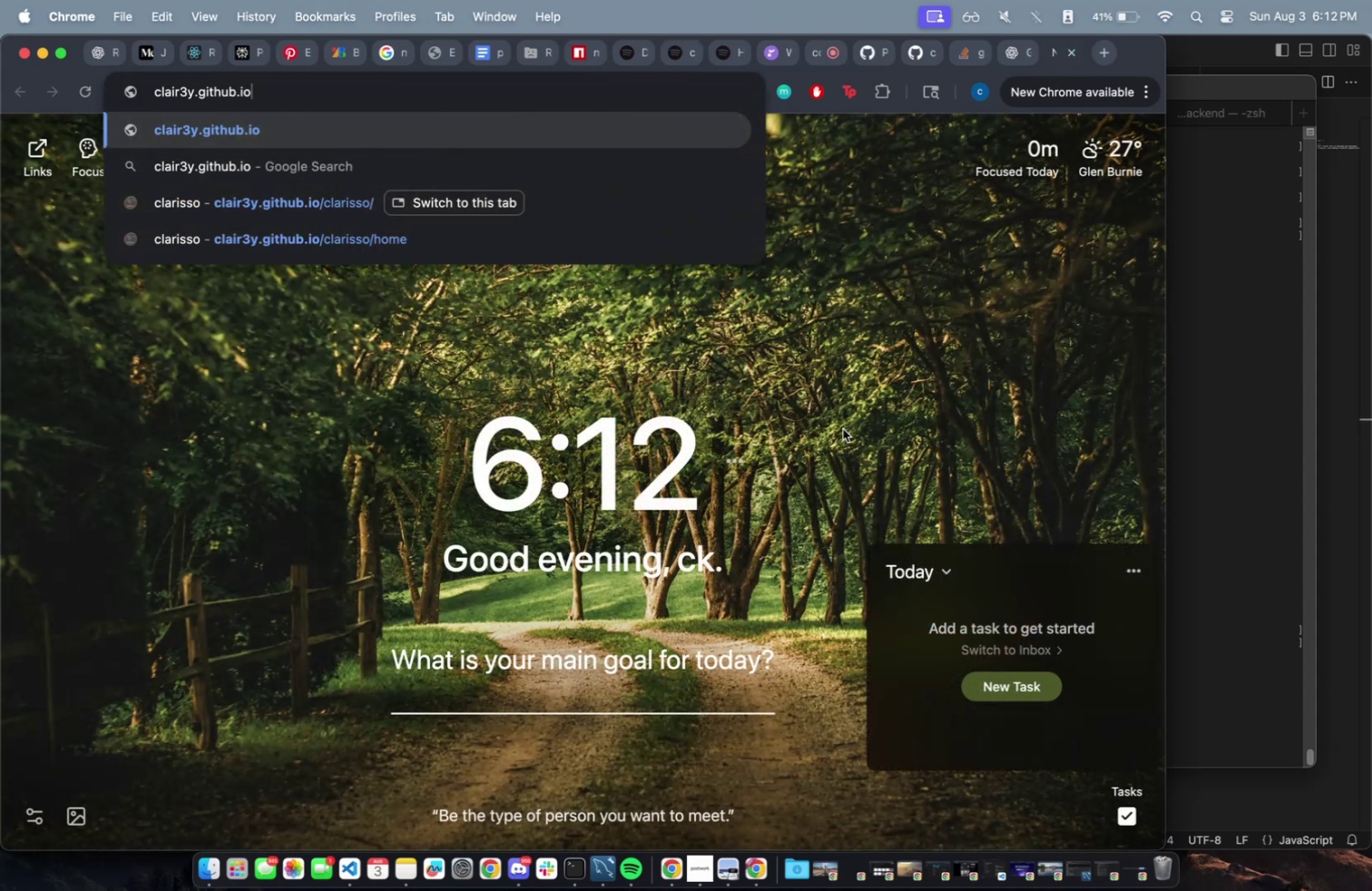 
key(Enter)
 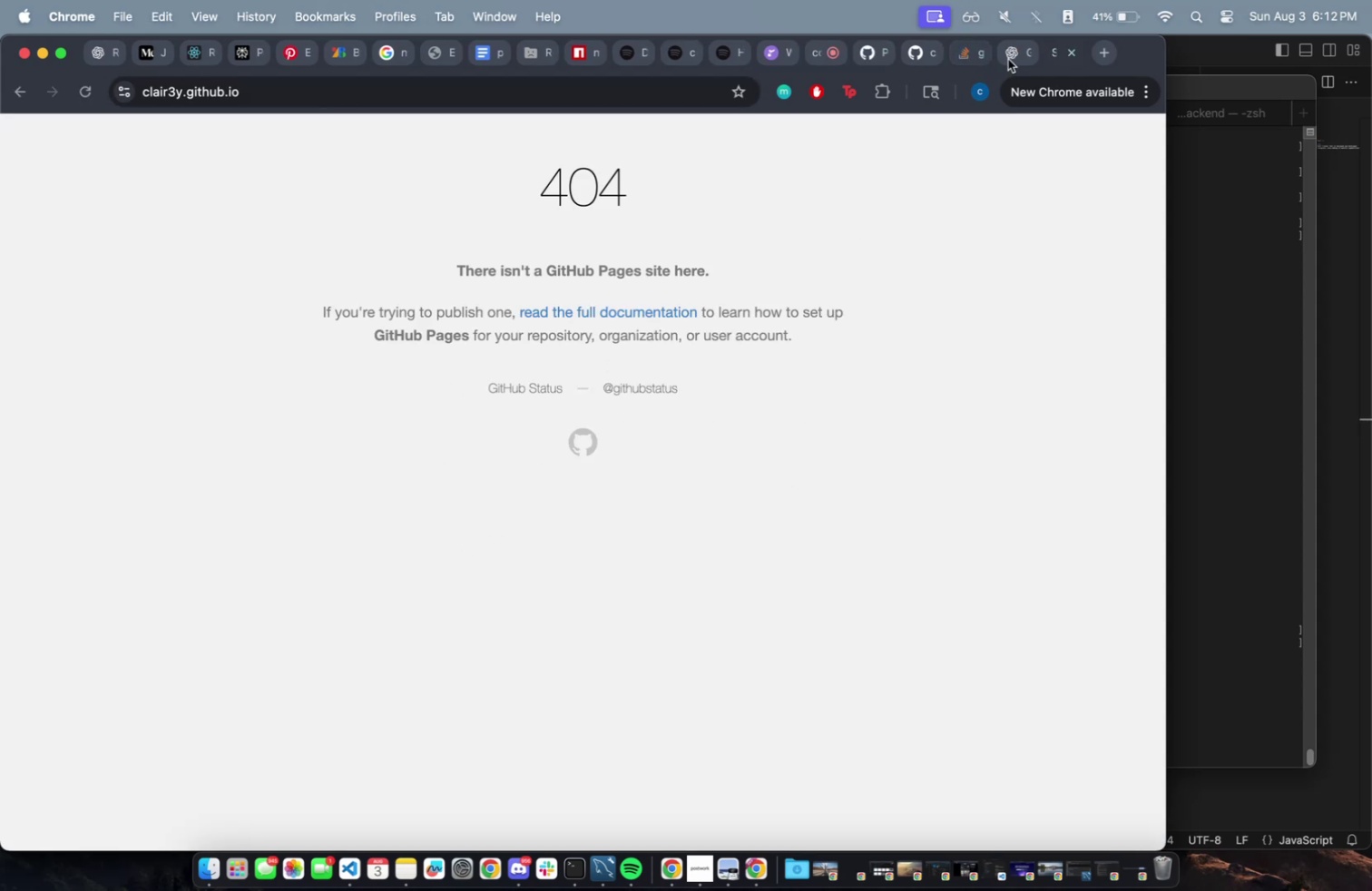 
wait(5.72)
 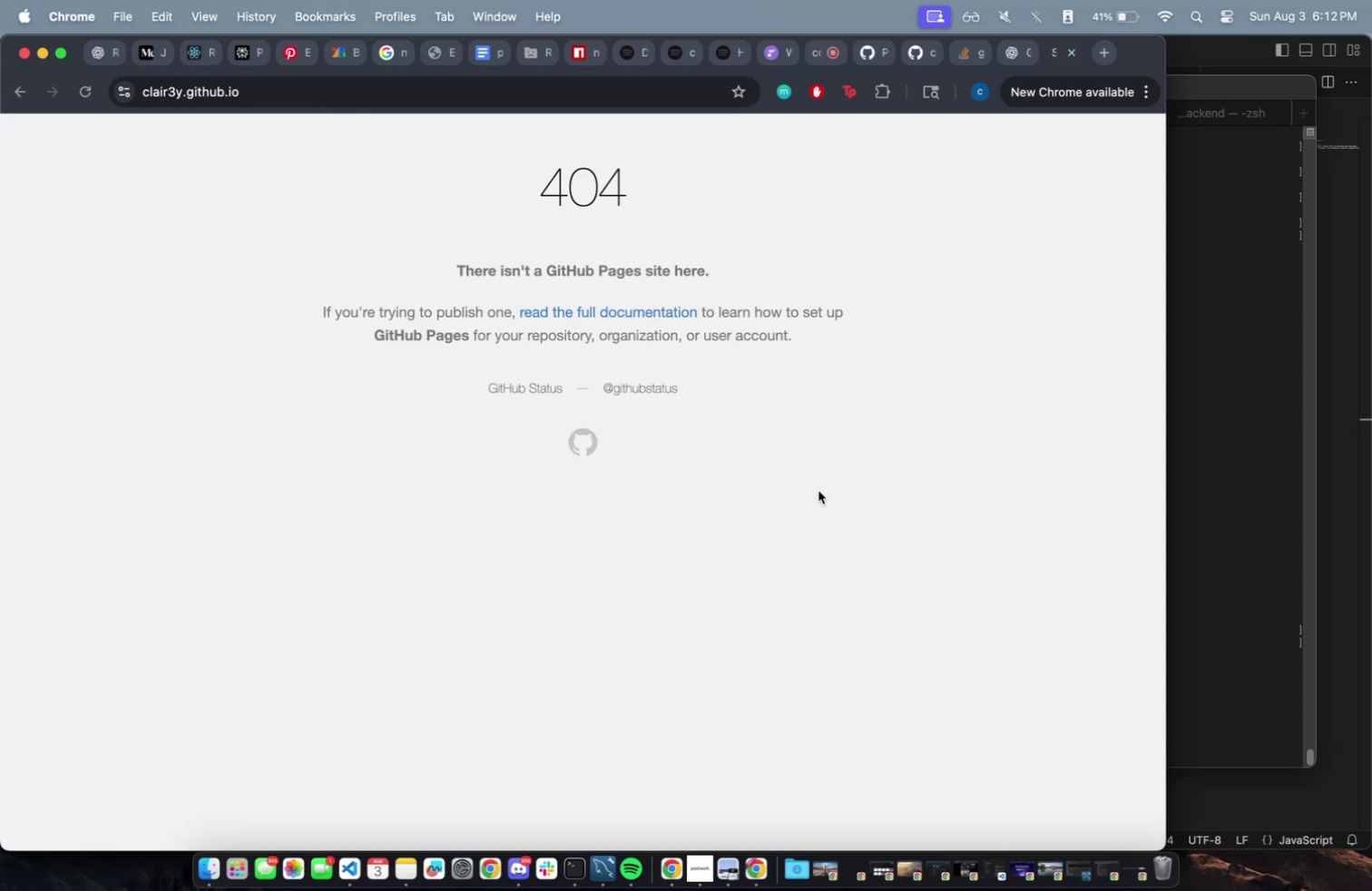 
left_click([960, 58])
 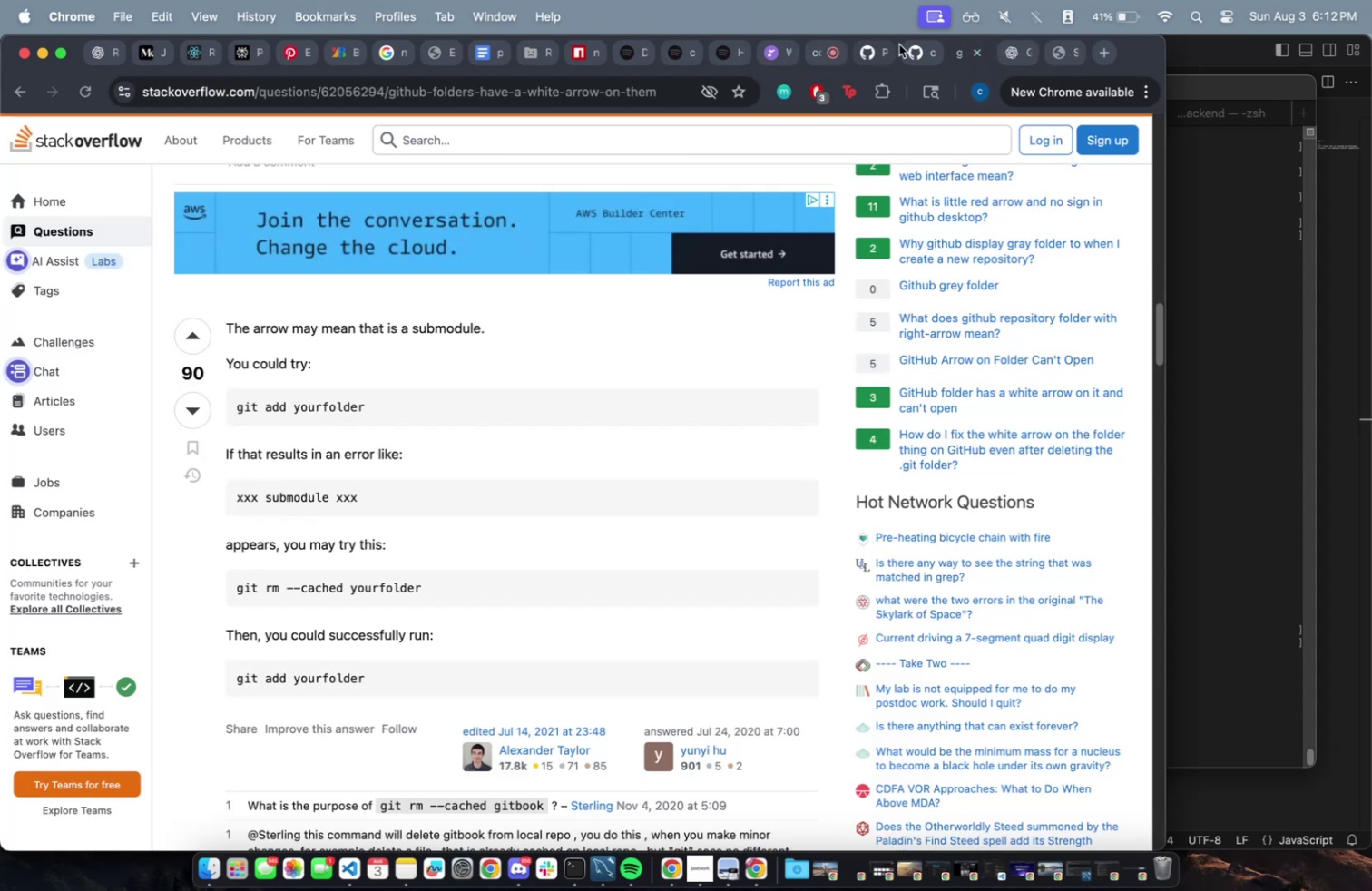 
left_click([908, 57])
 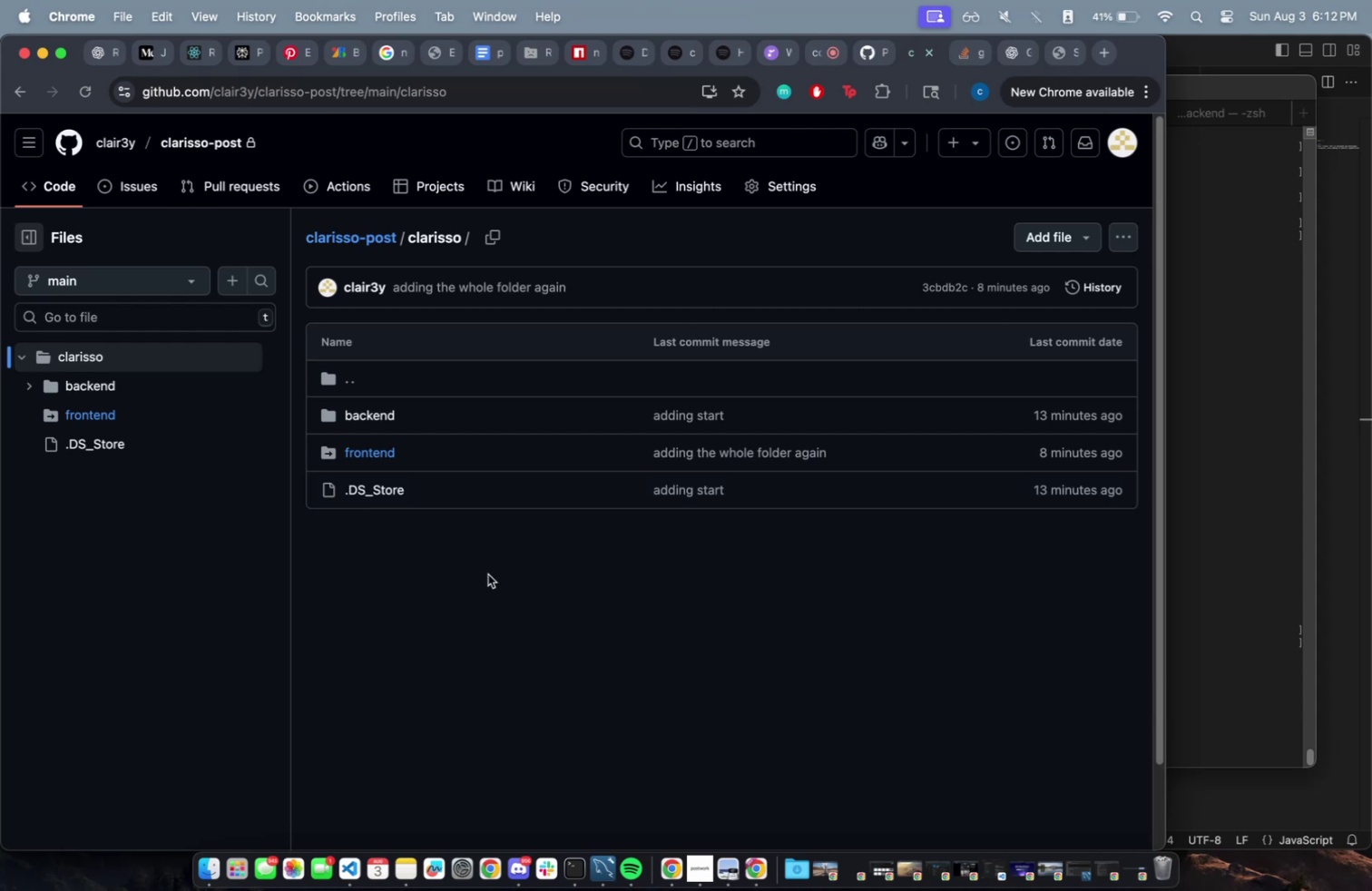 
key(Meta+CommandLeft)
 